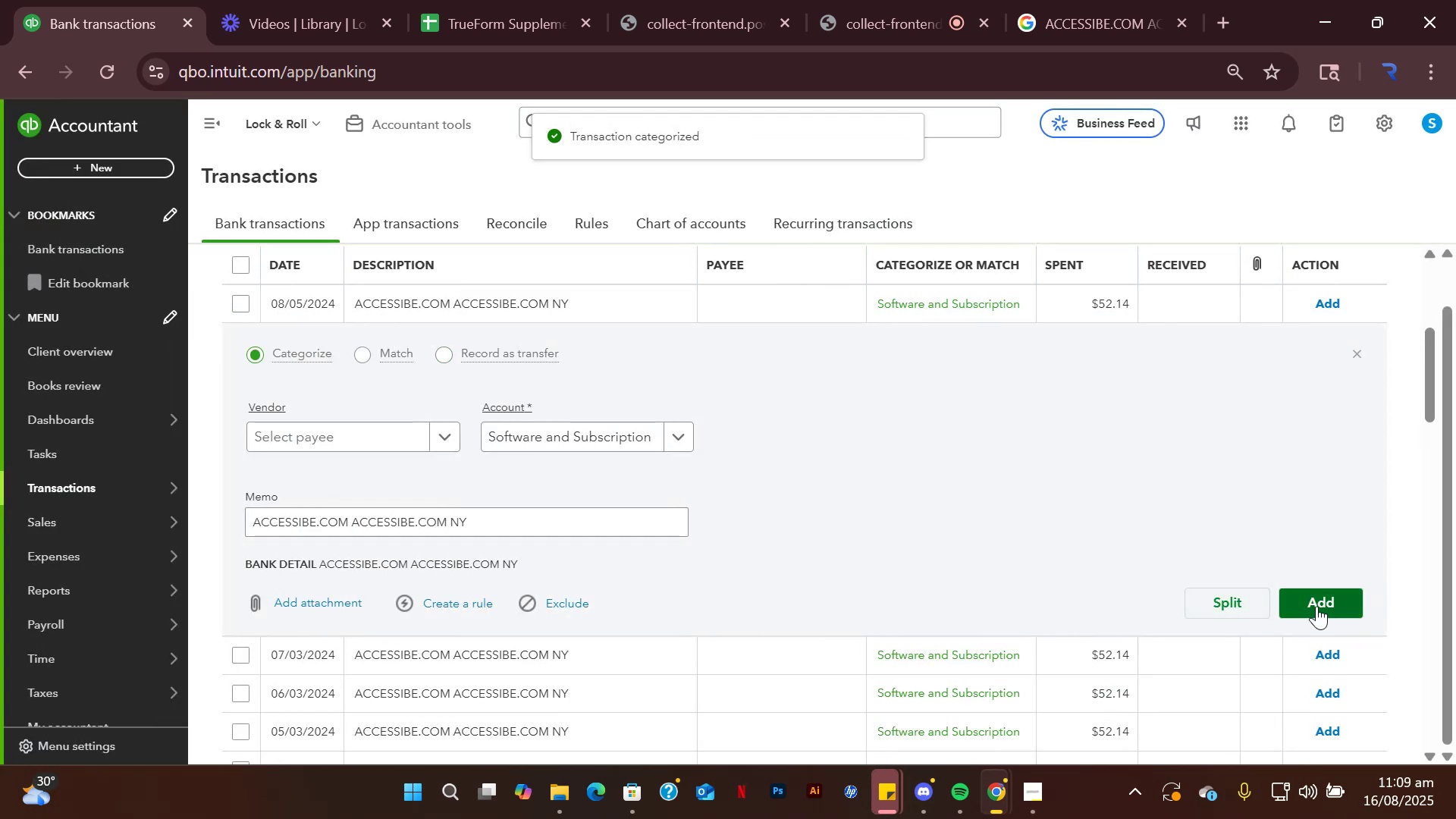 
left_click([1313, 598])
 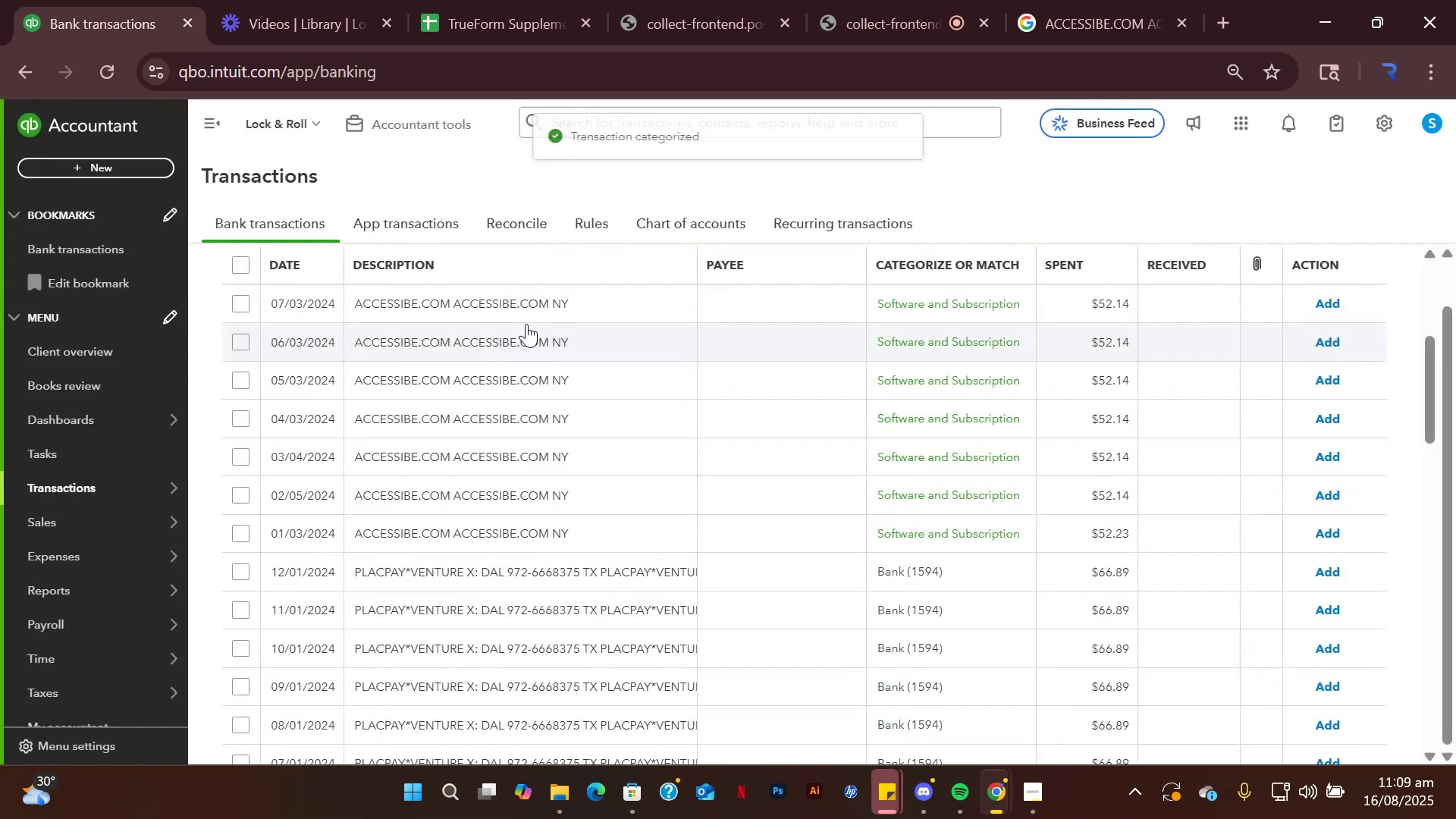 
left_click([516, 300])
 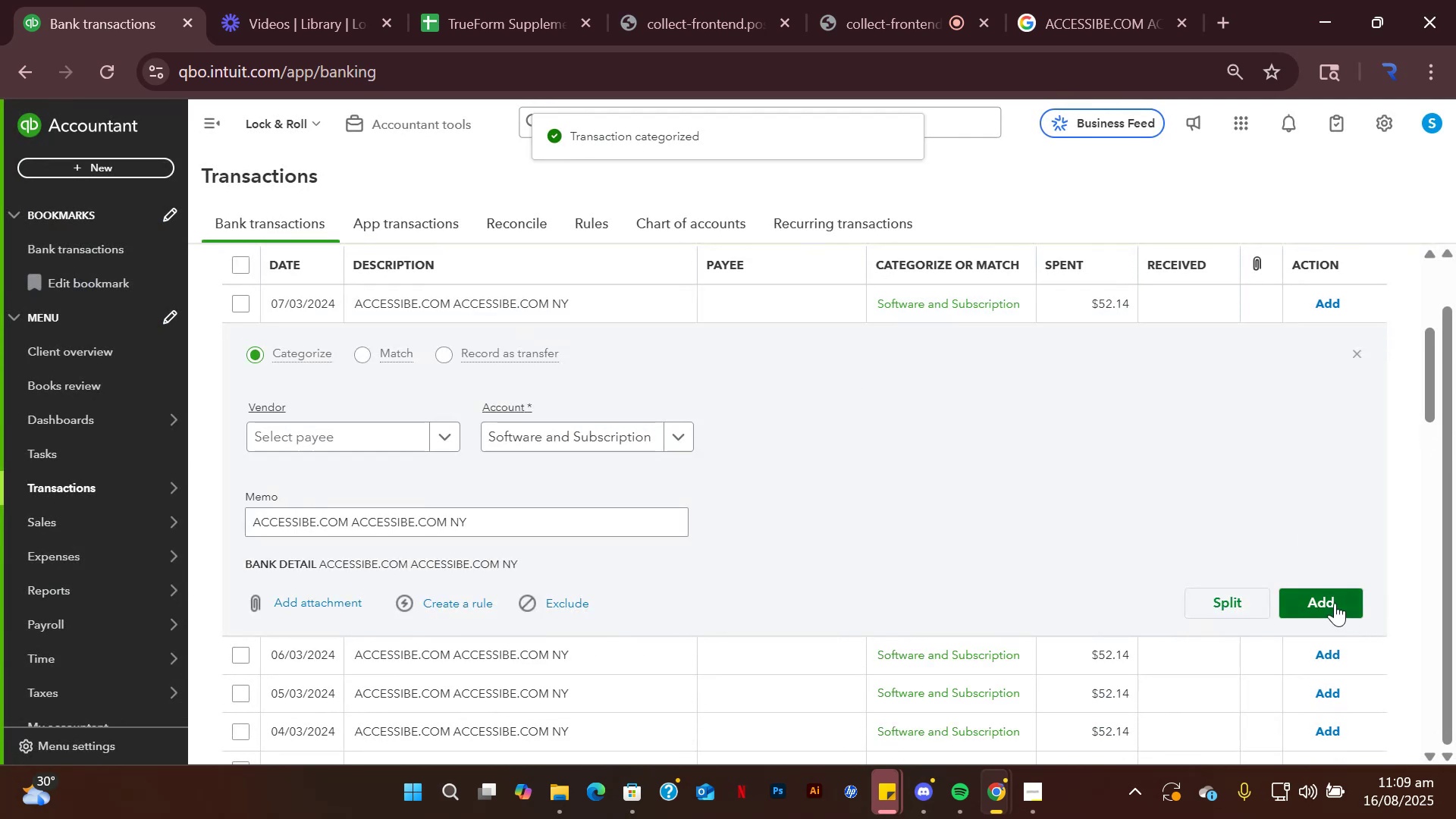 
left_click([1335, 603])
 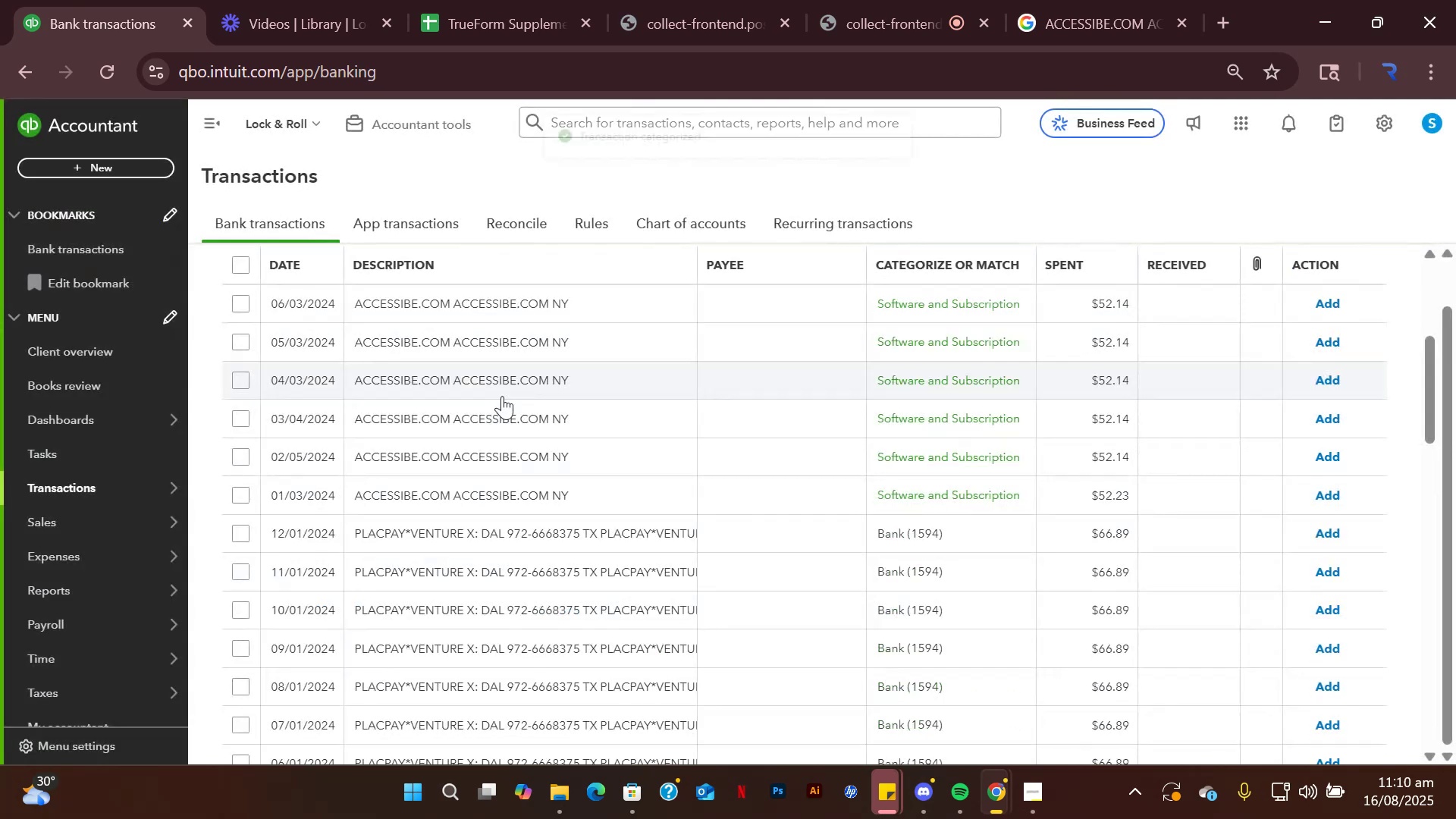 
left_click([516, 302])
 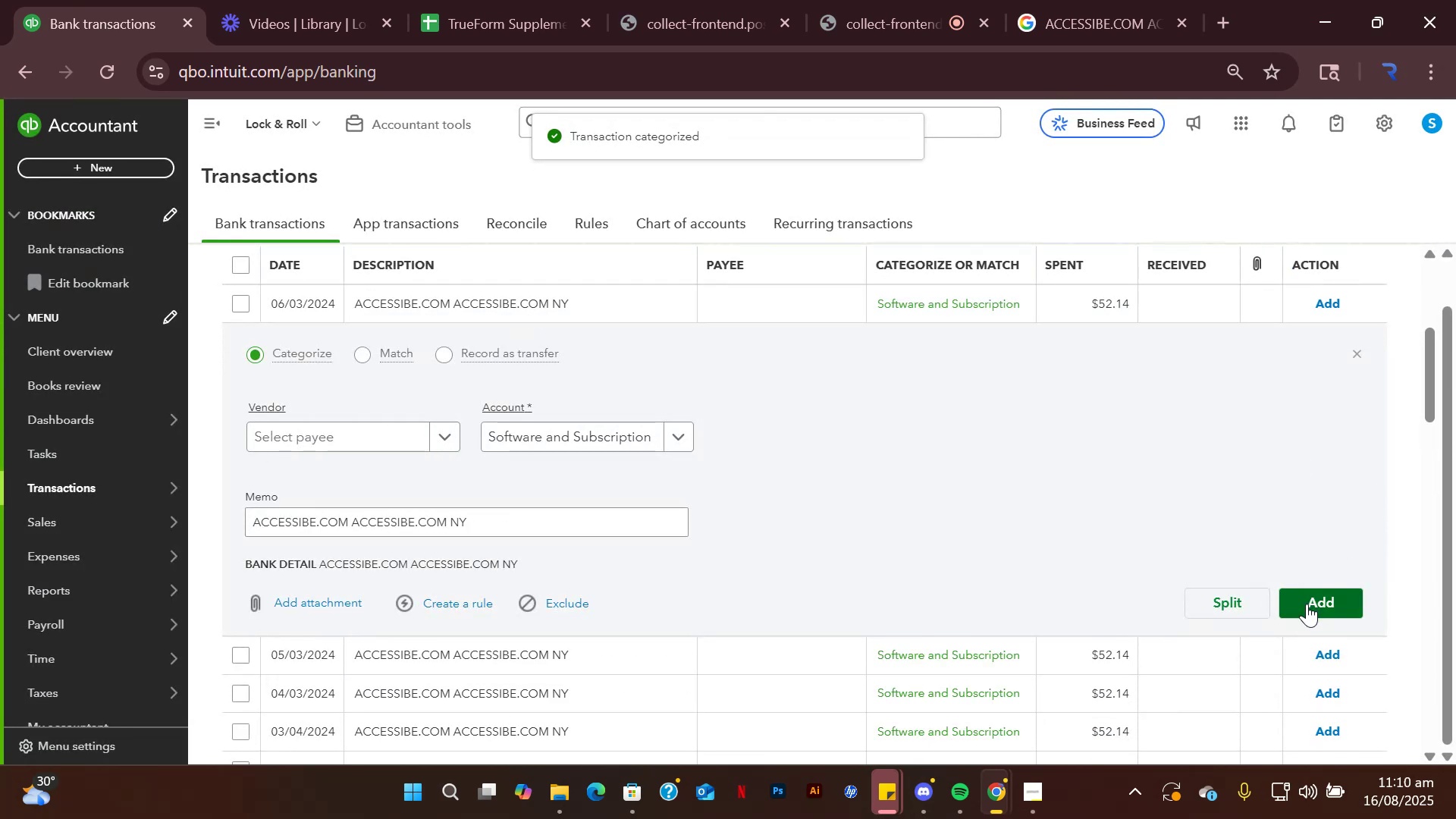 
left_click([1307, 604])
 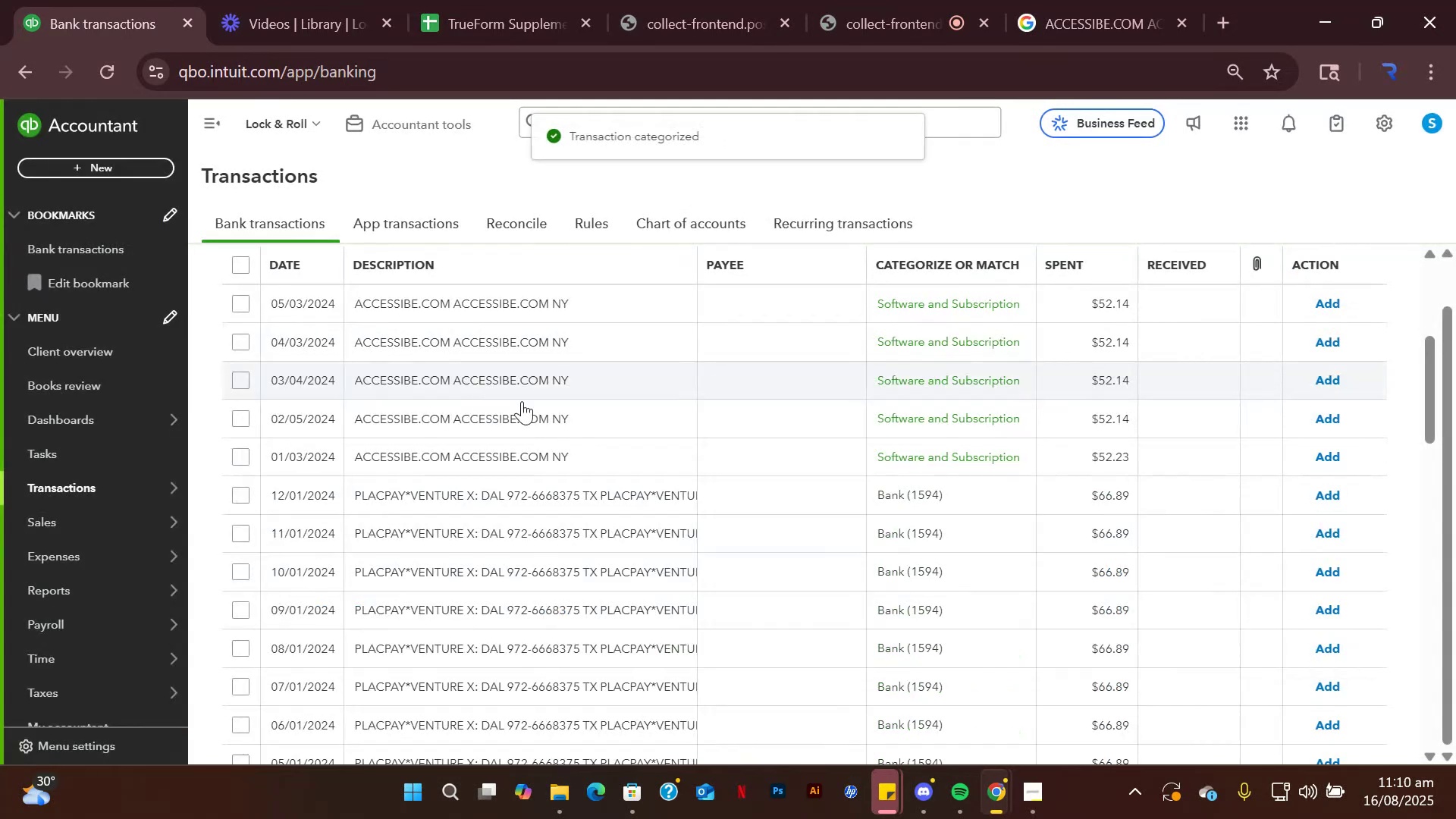 
left_click([485, 302])
 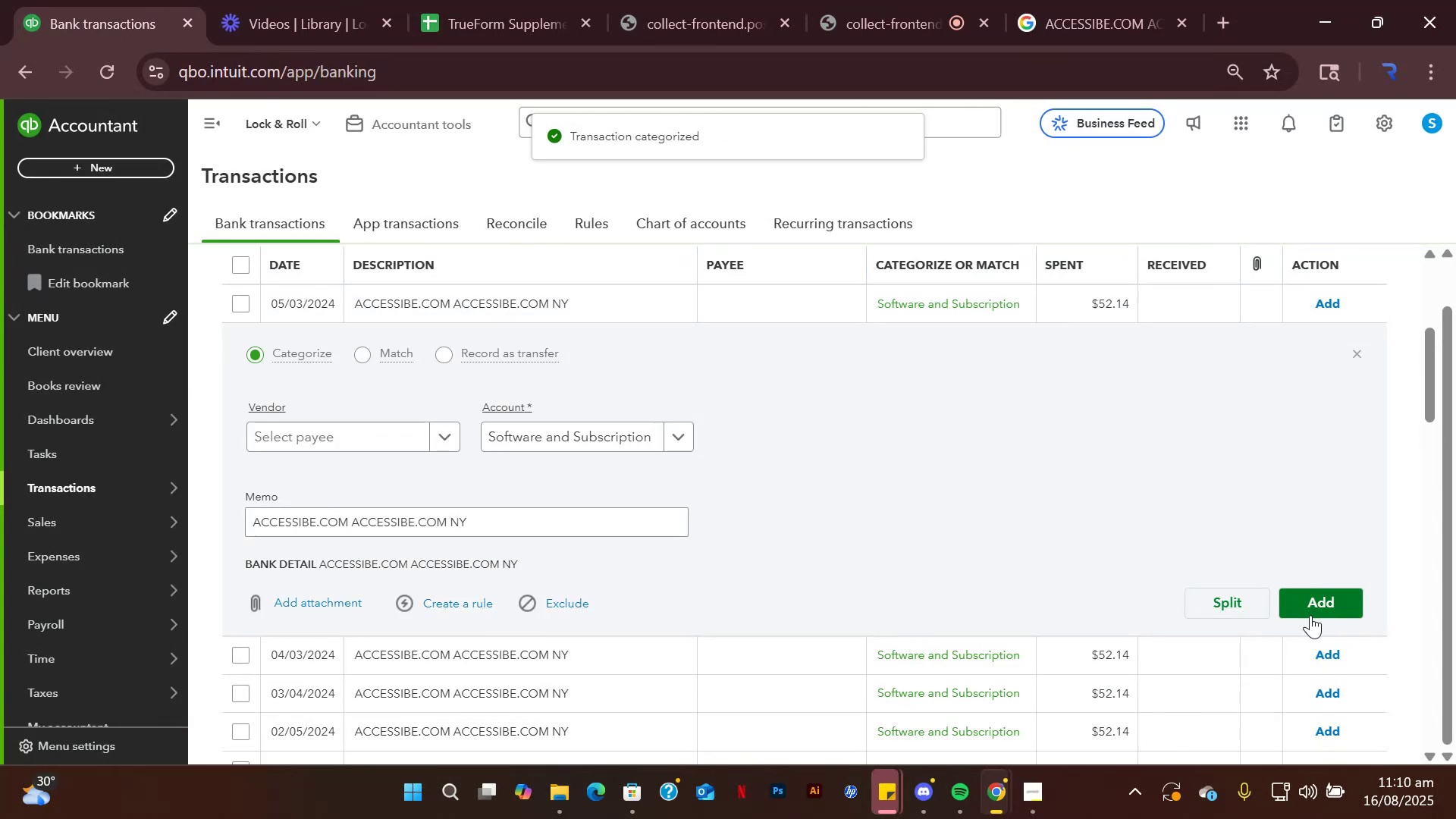 
left_click([1333, 592])
 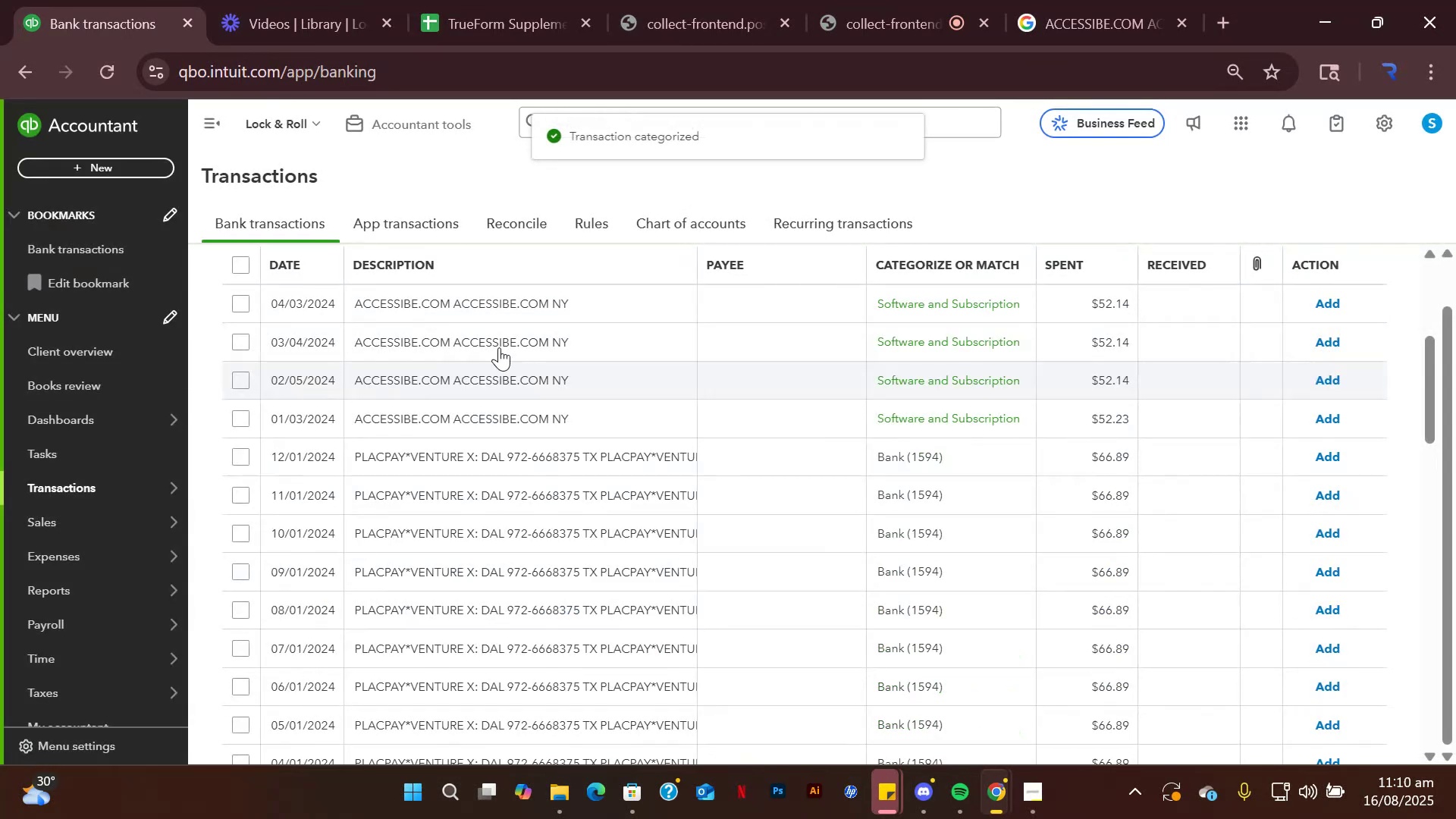 
left_click([535, 314])
 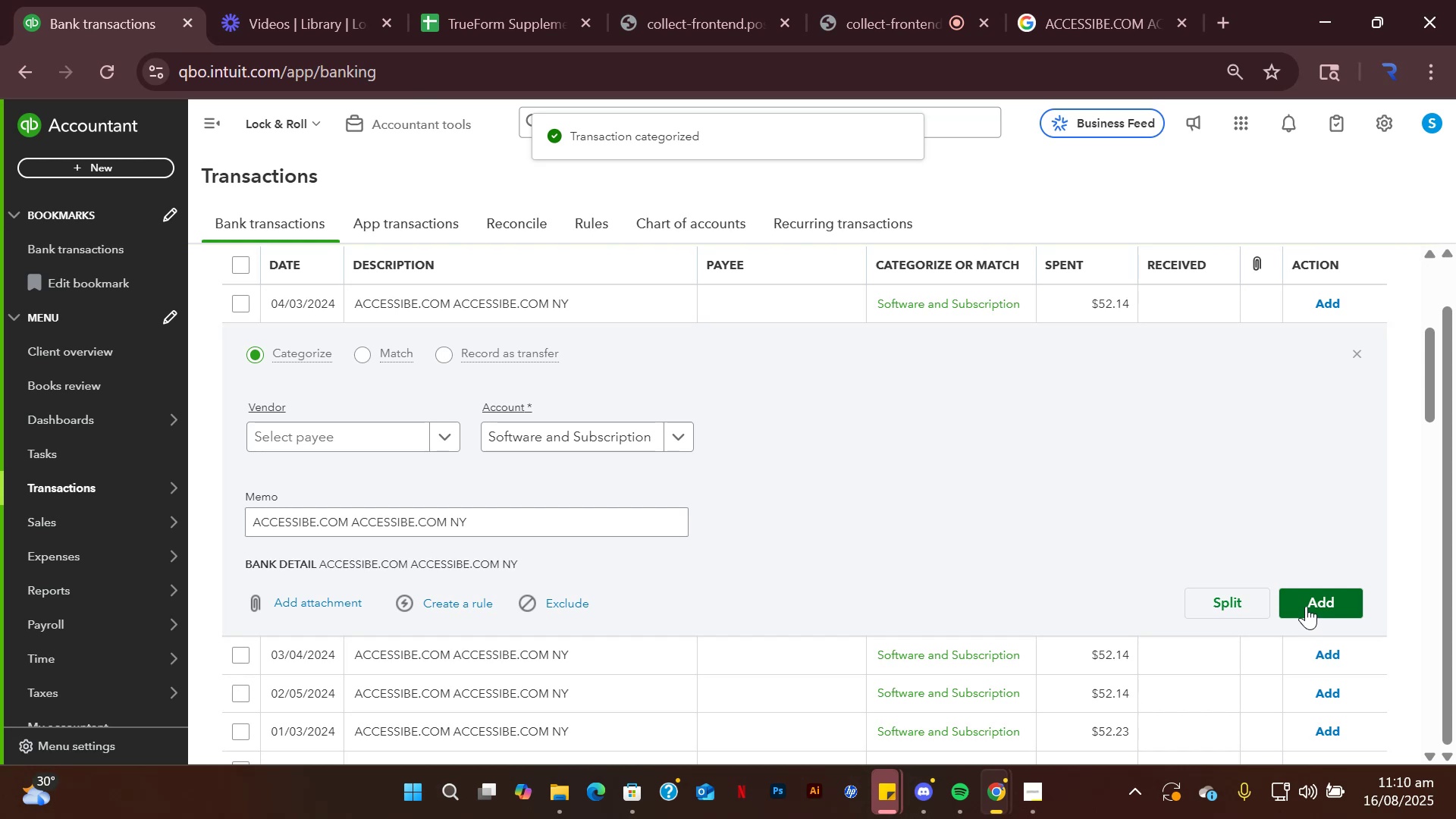 
left_click([1305, 601])
 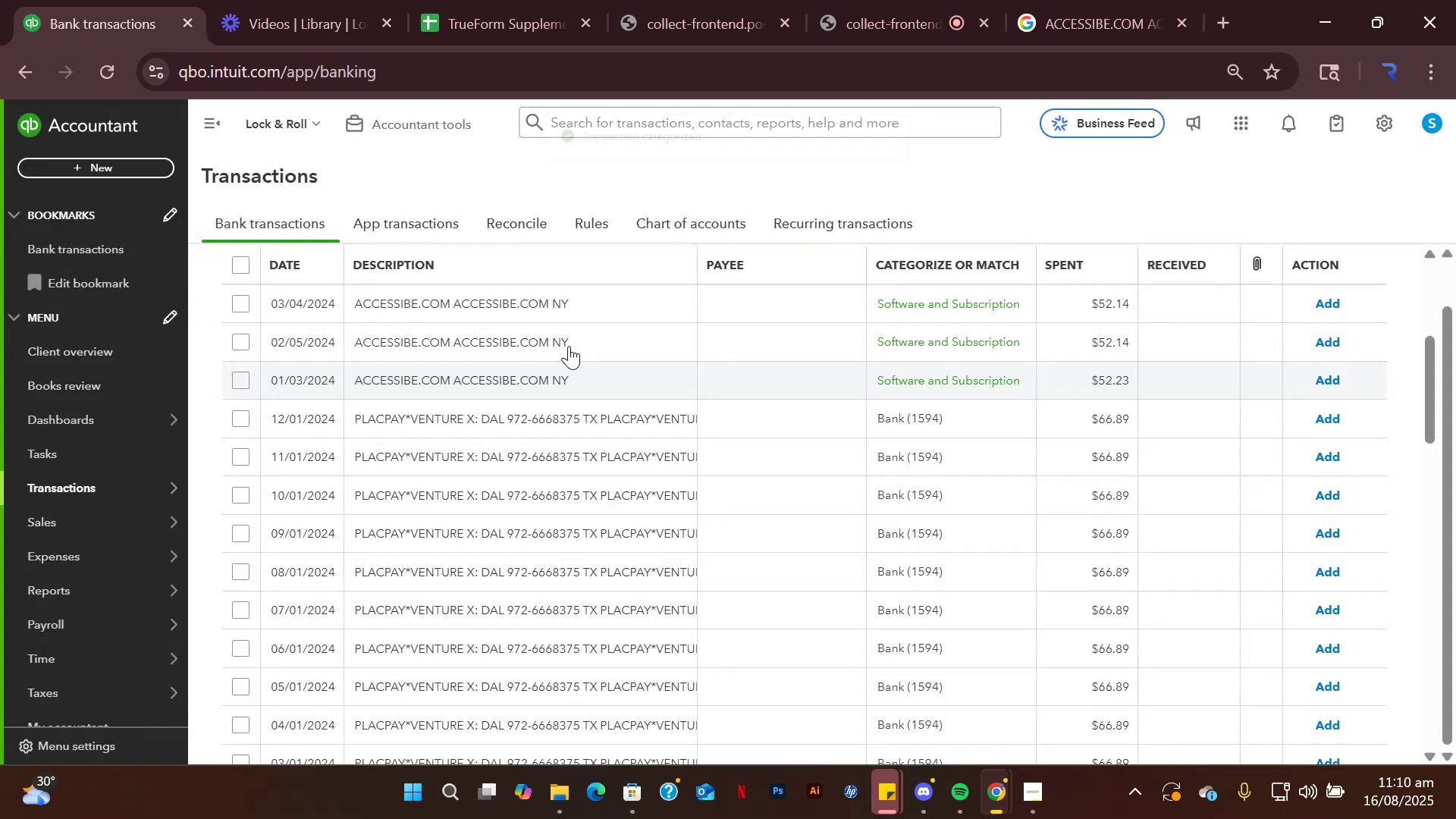 
left_click([535, 306])
 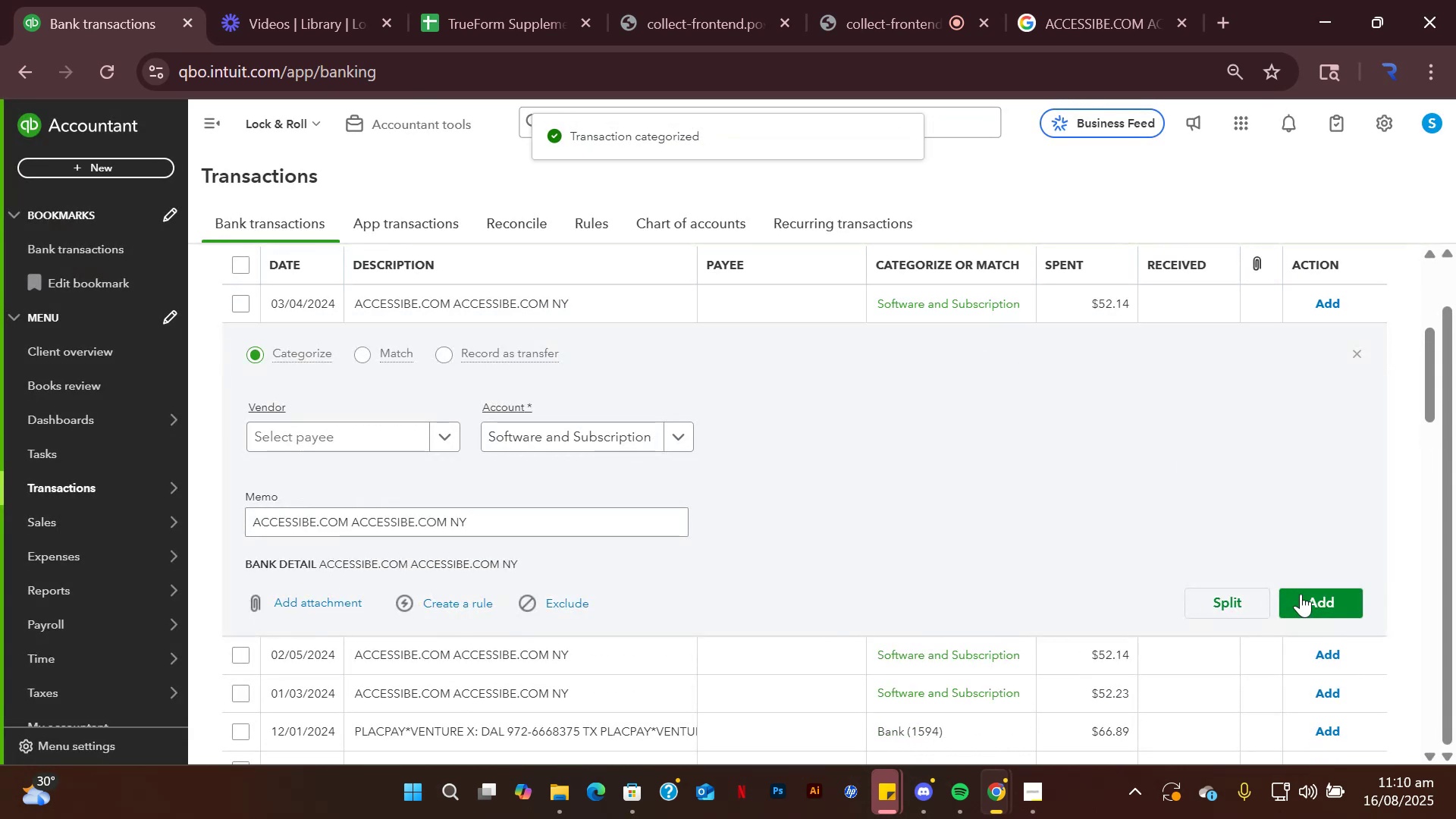 
left_click([1304, 596])
 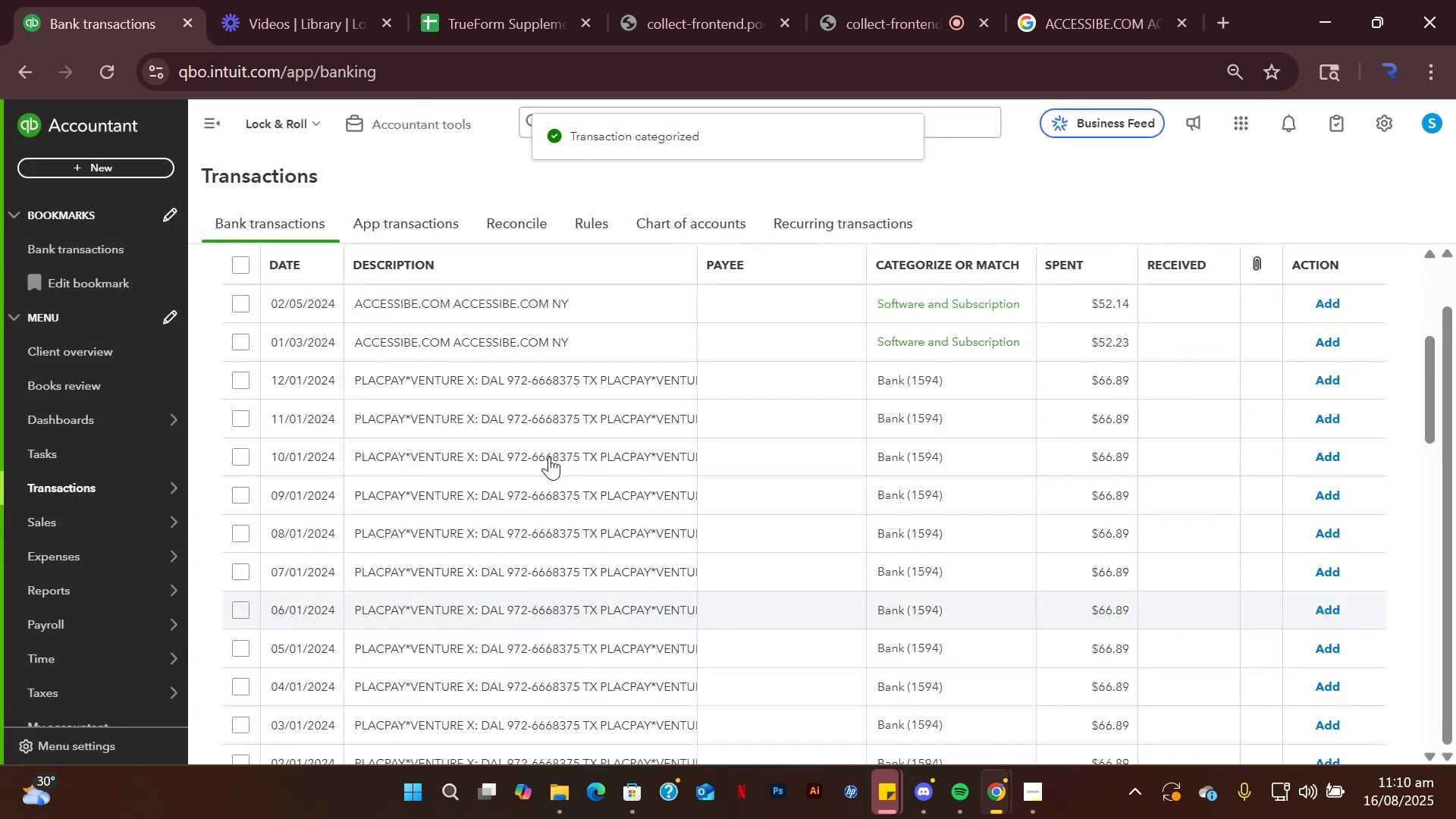 
left_click([554, 310])
 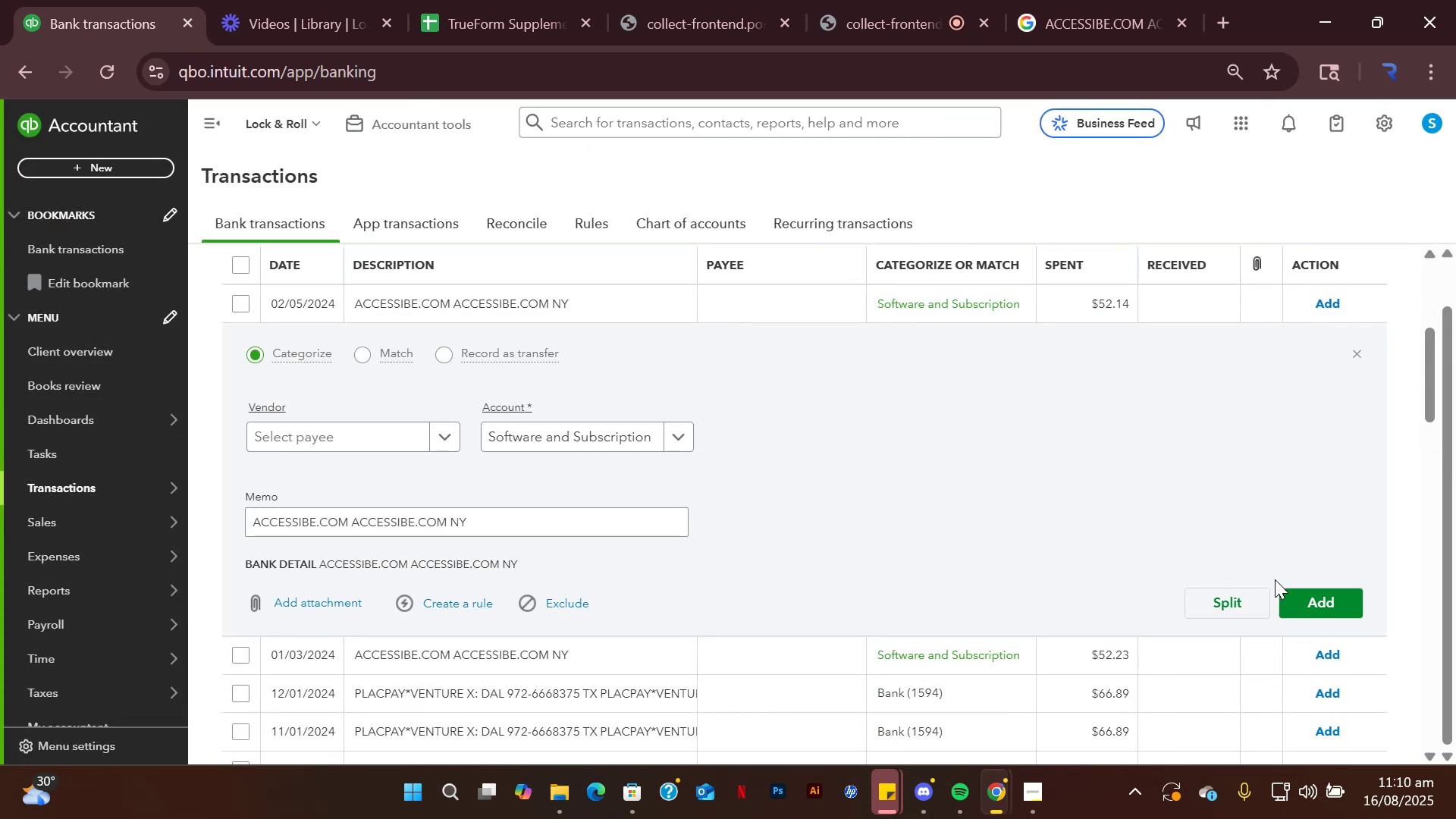 
left_click([1313, 607])
 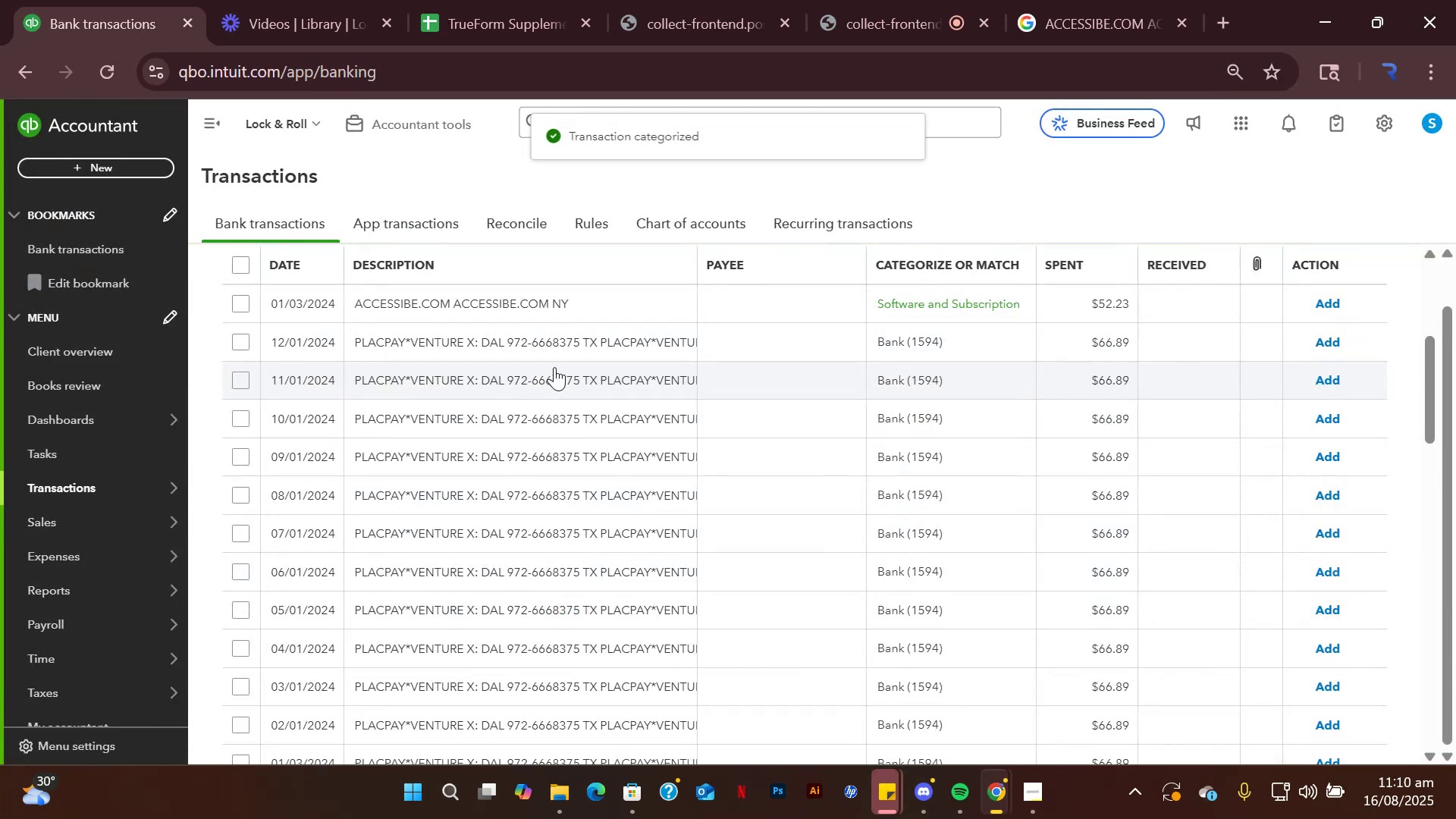 
left_click([520, 303])
 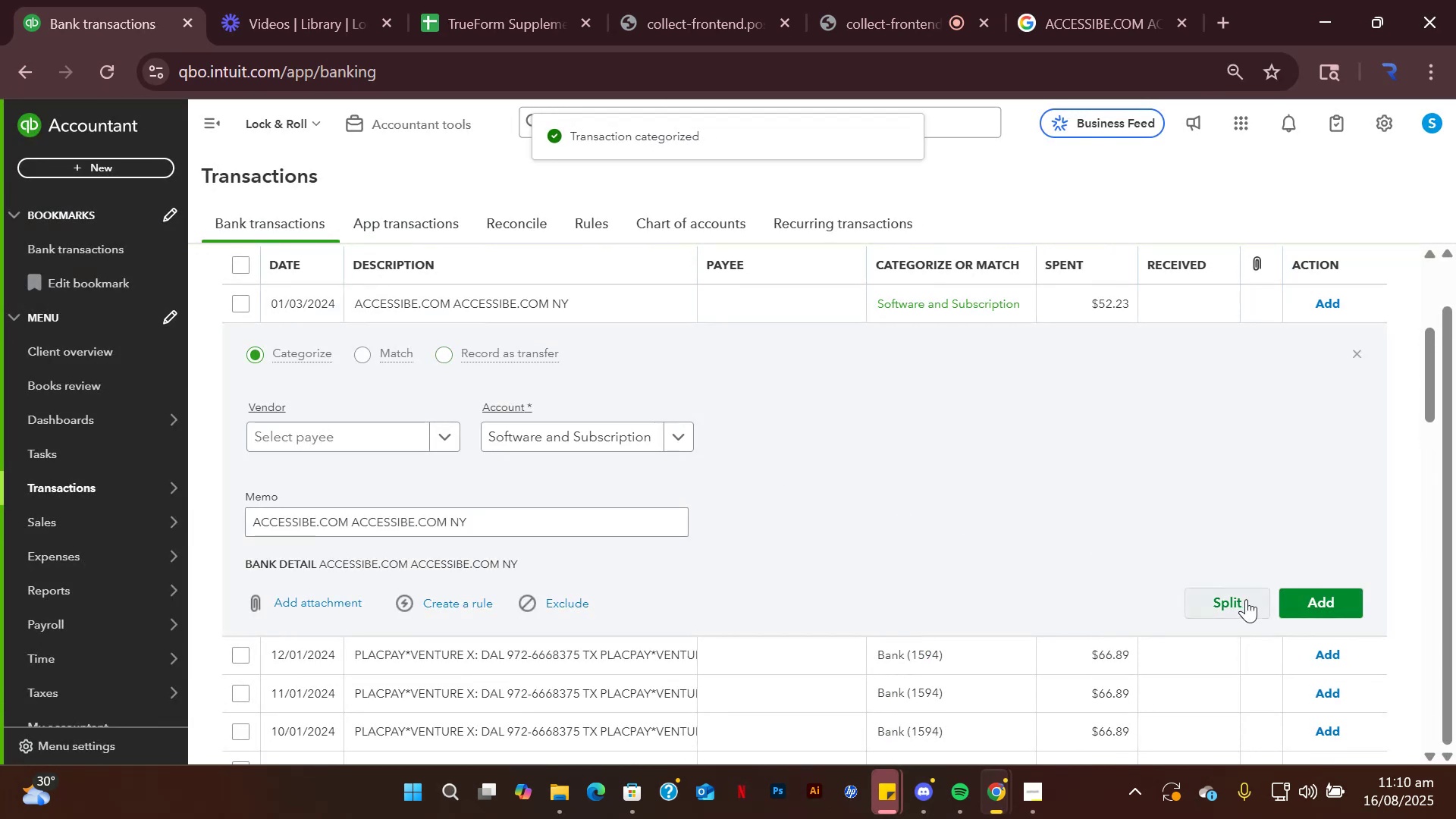 
left_click([1288, 601])
 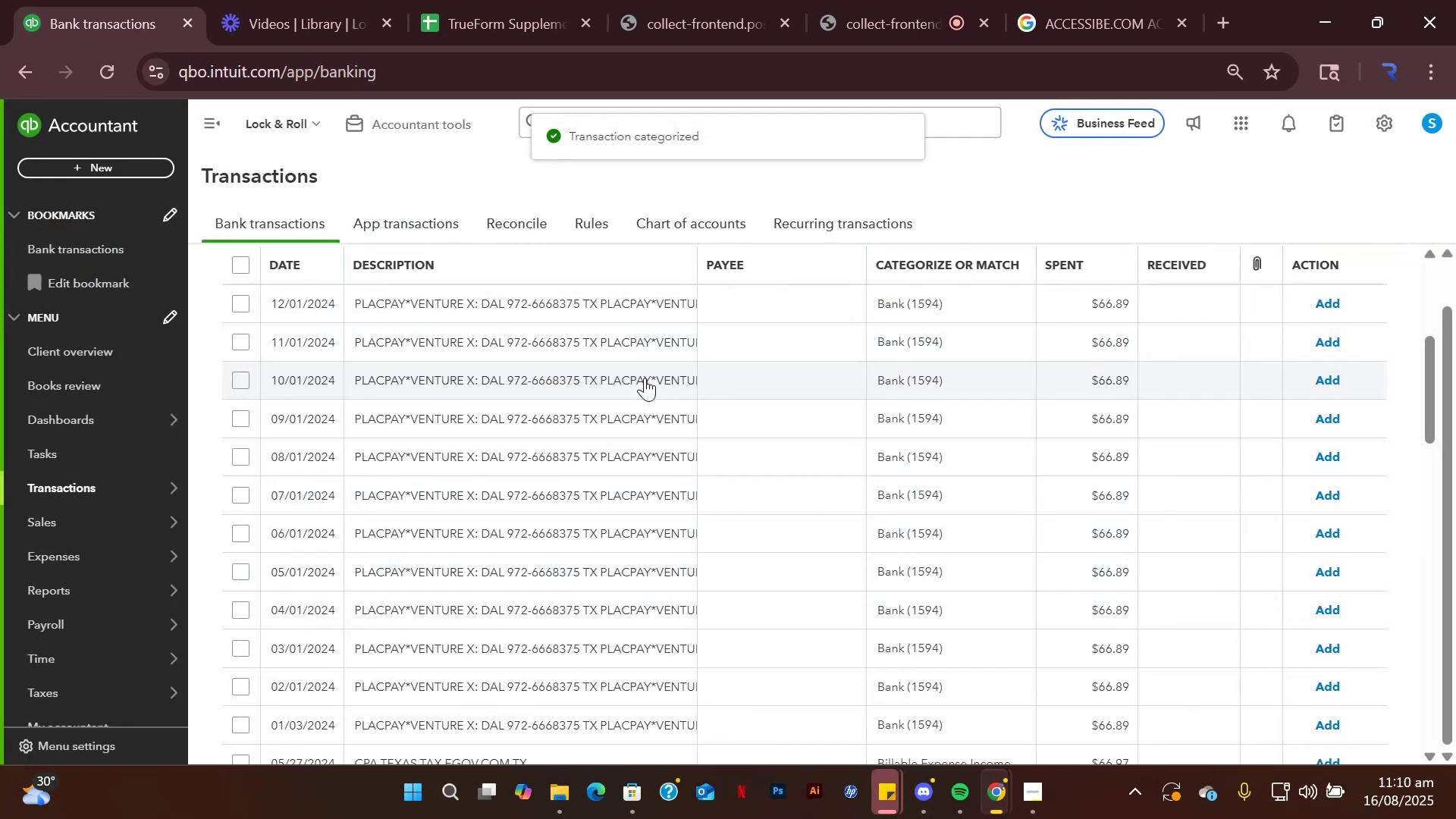 
left_click([565, 311])
 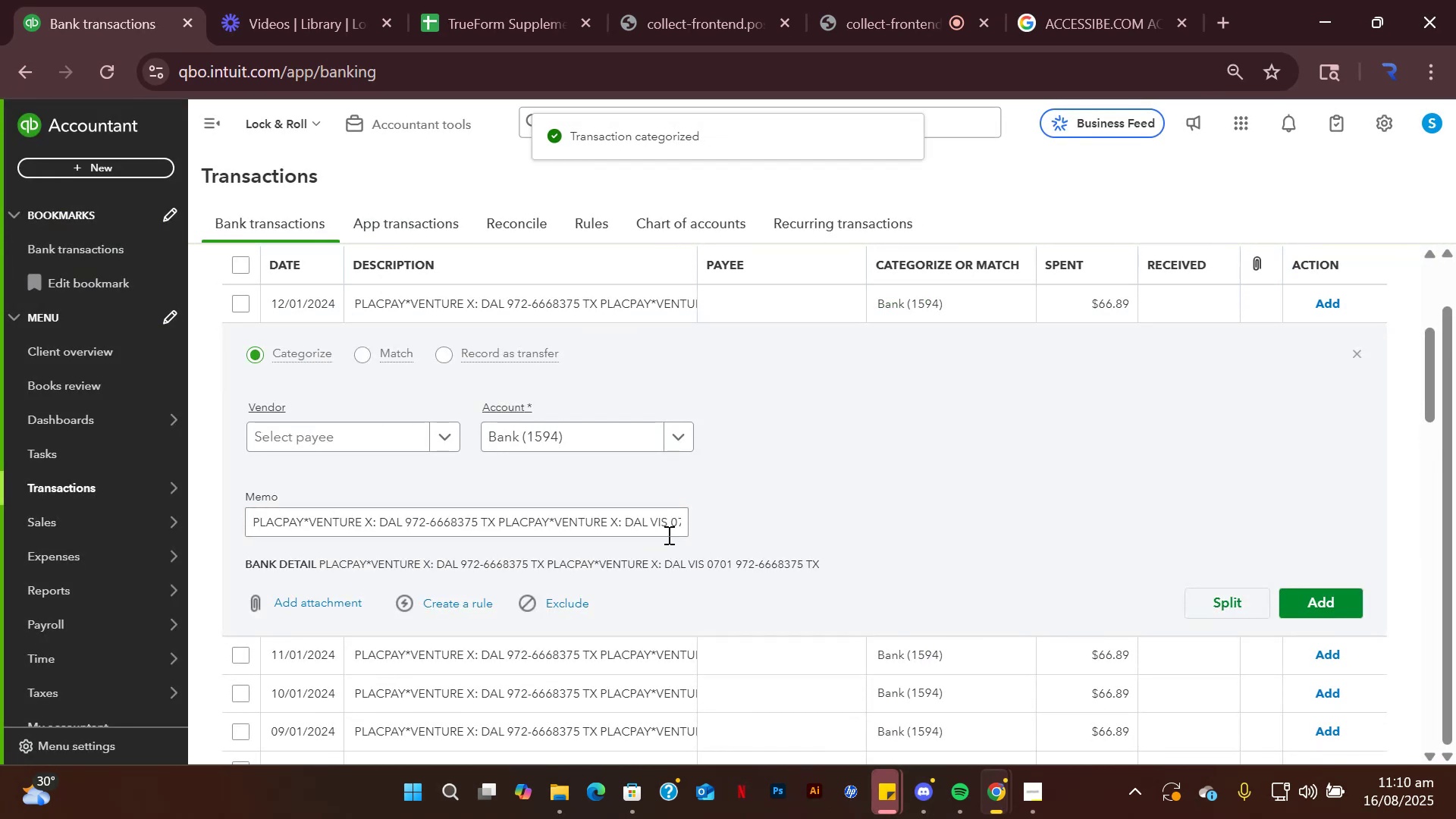 
left_click([652, 517])
 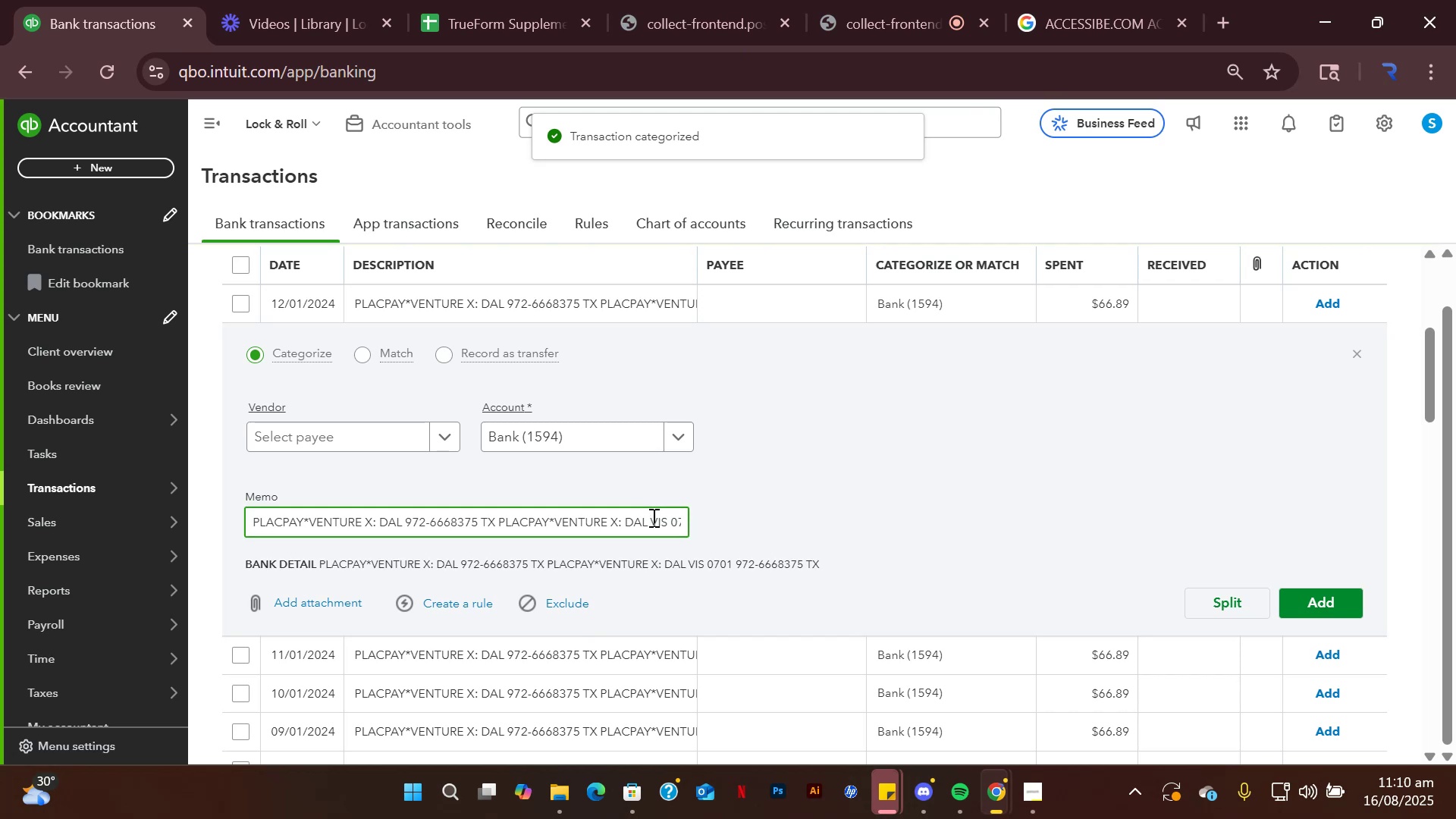 
key(Control+A)
 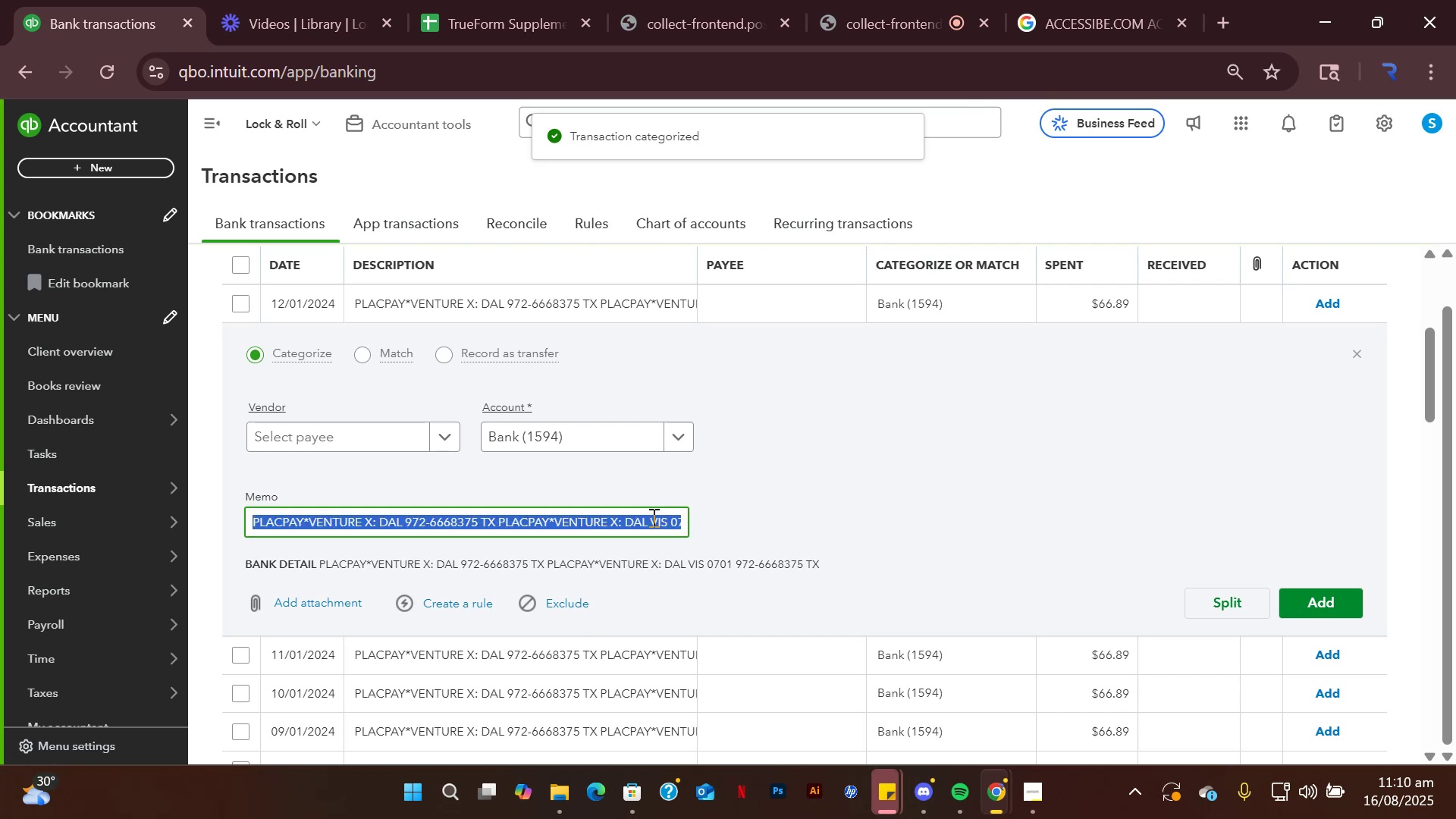 
key(Control+C)
 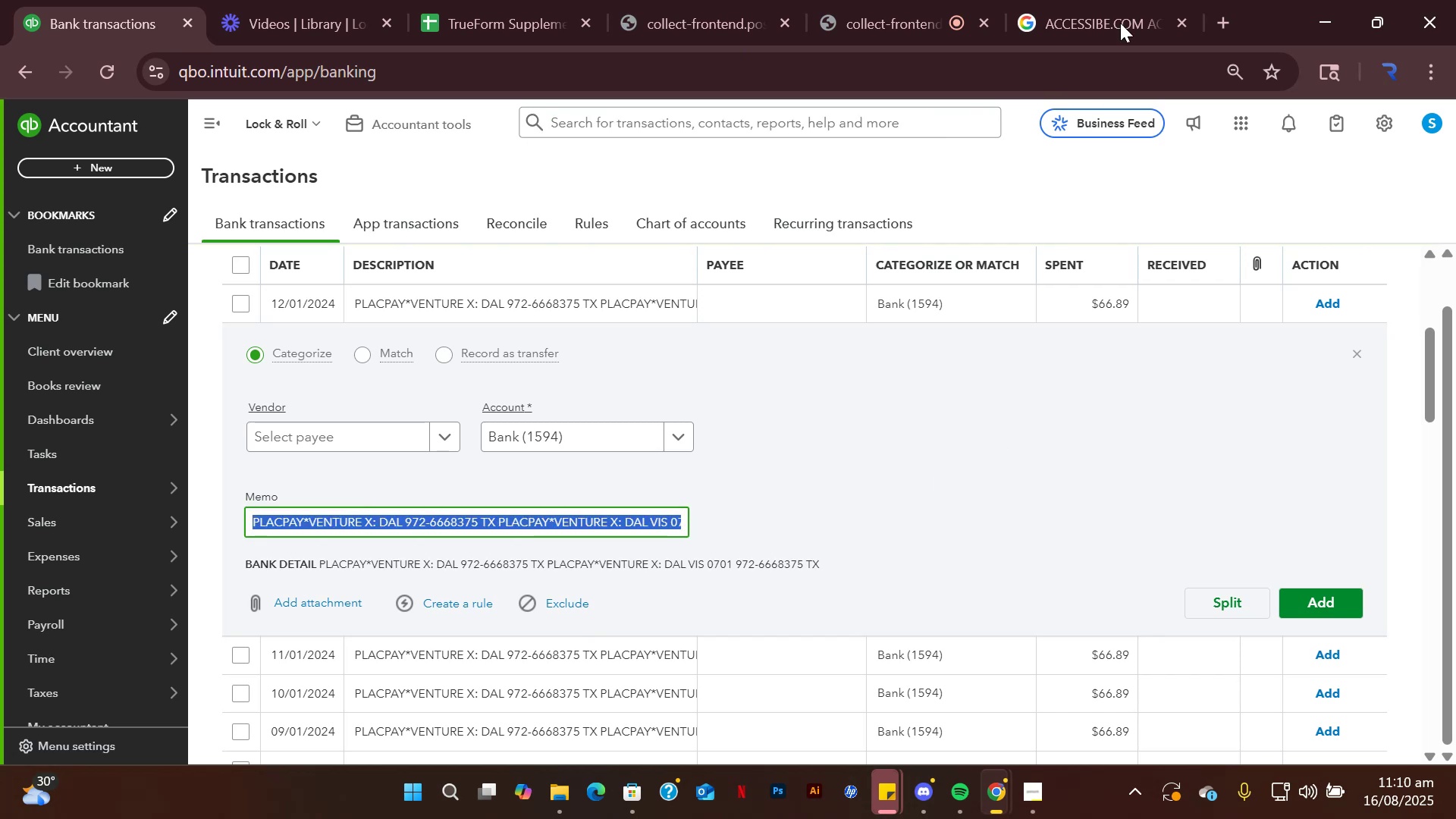 
left_click([1120, 16])
 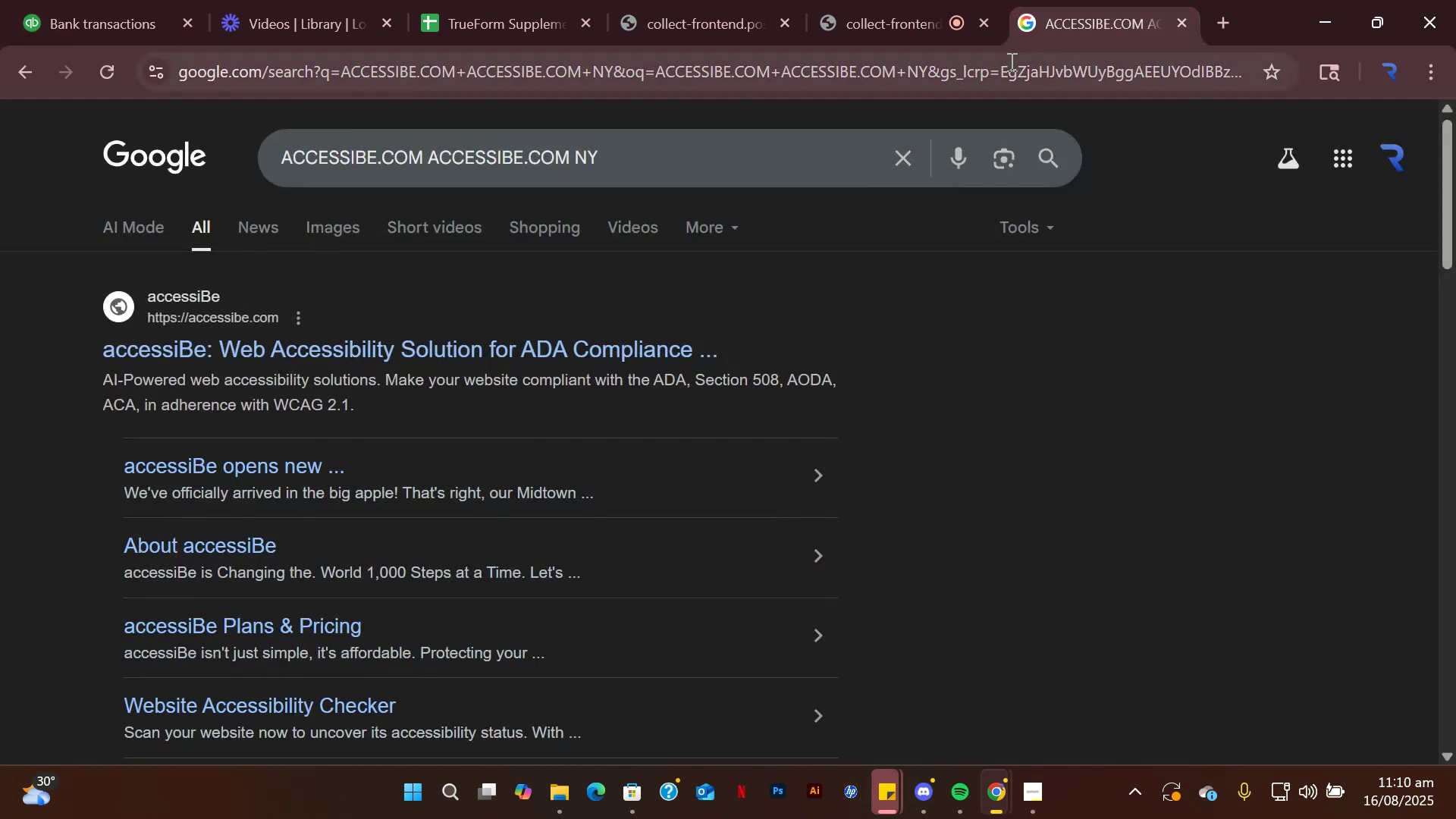 
left_click([1006, 61])
 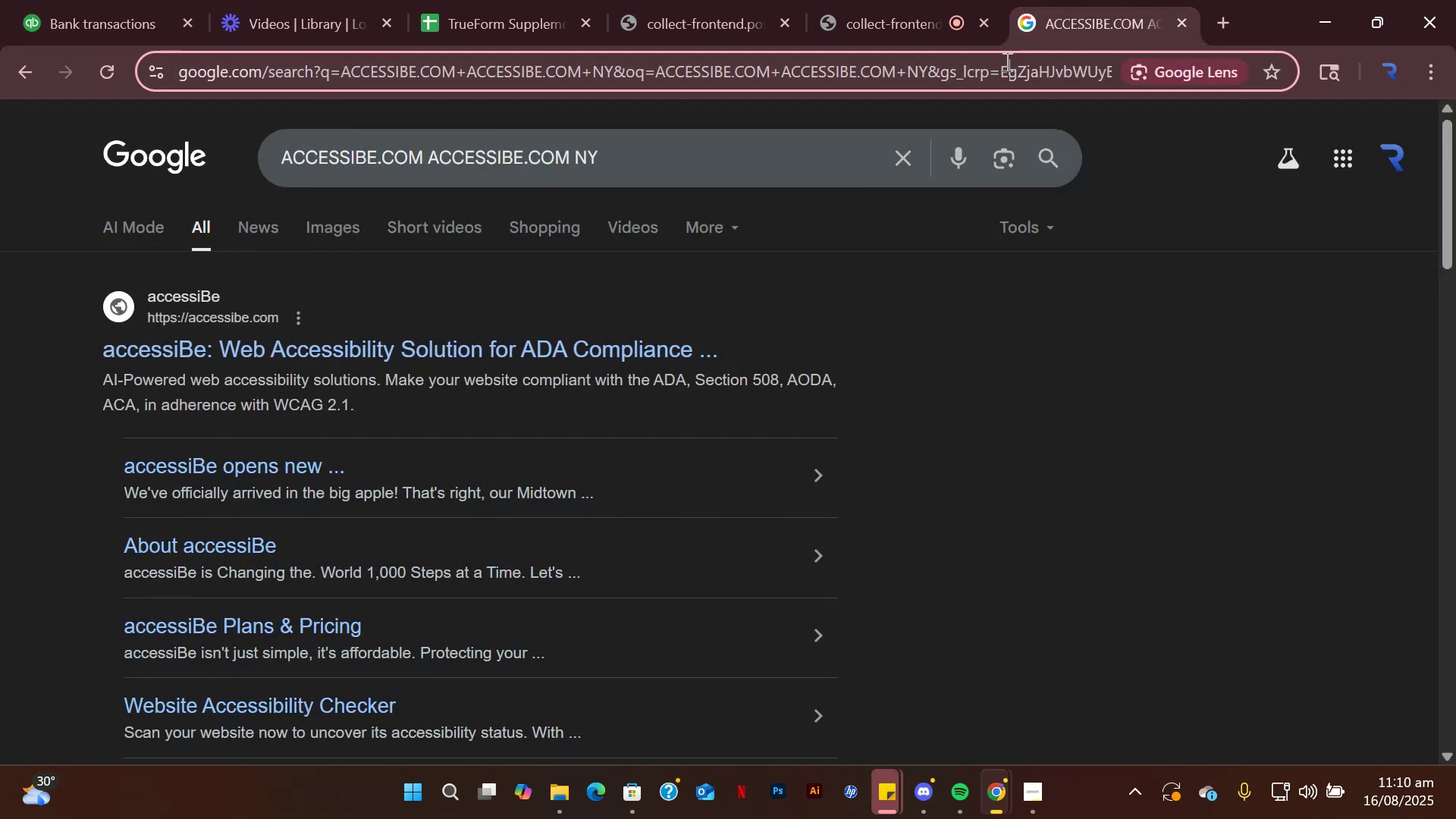 
key(Control+ControlLeft)
 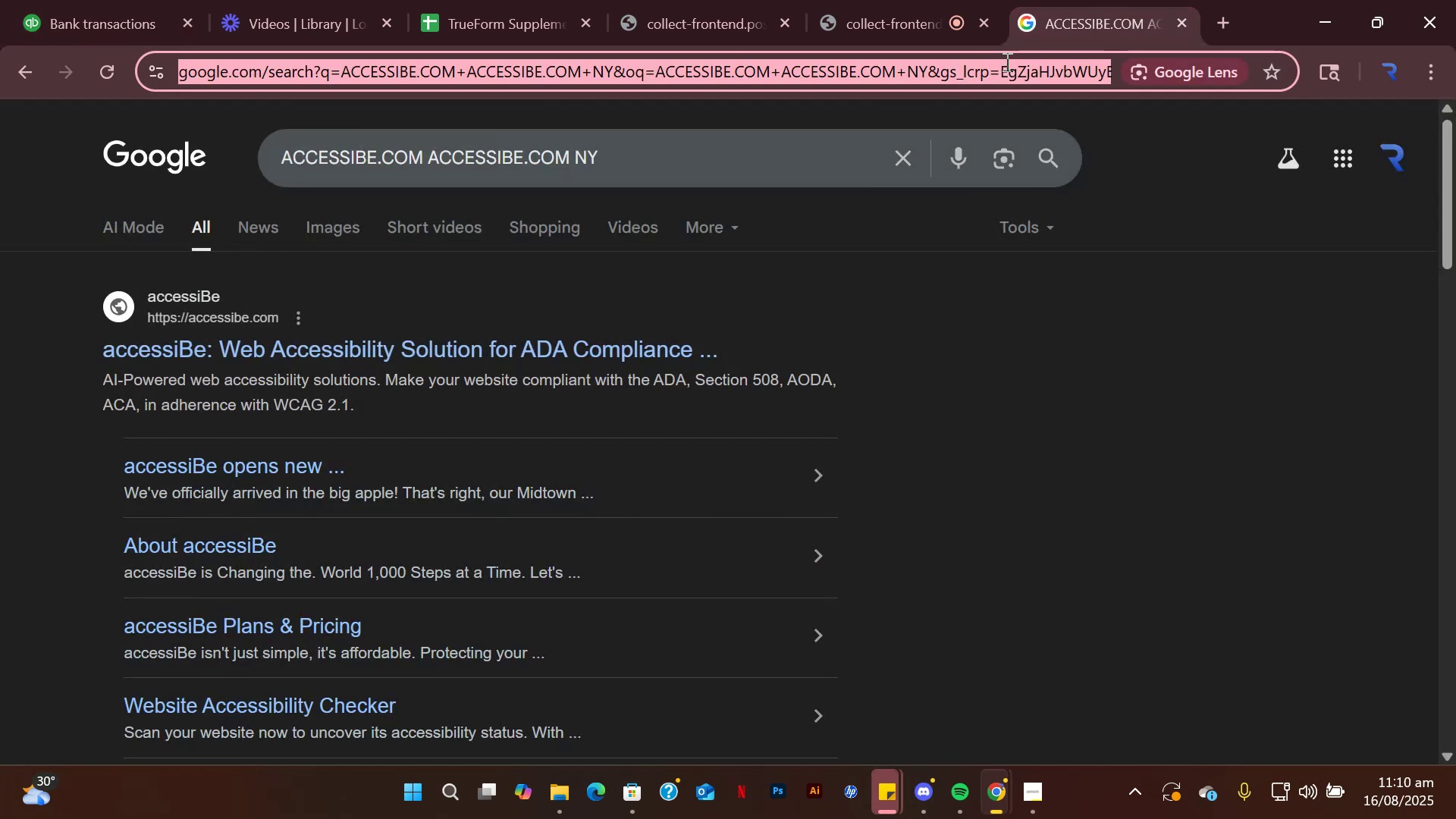 
key(Control+V)
 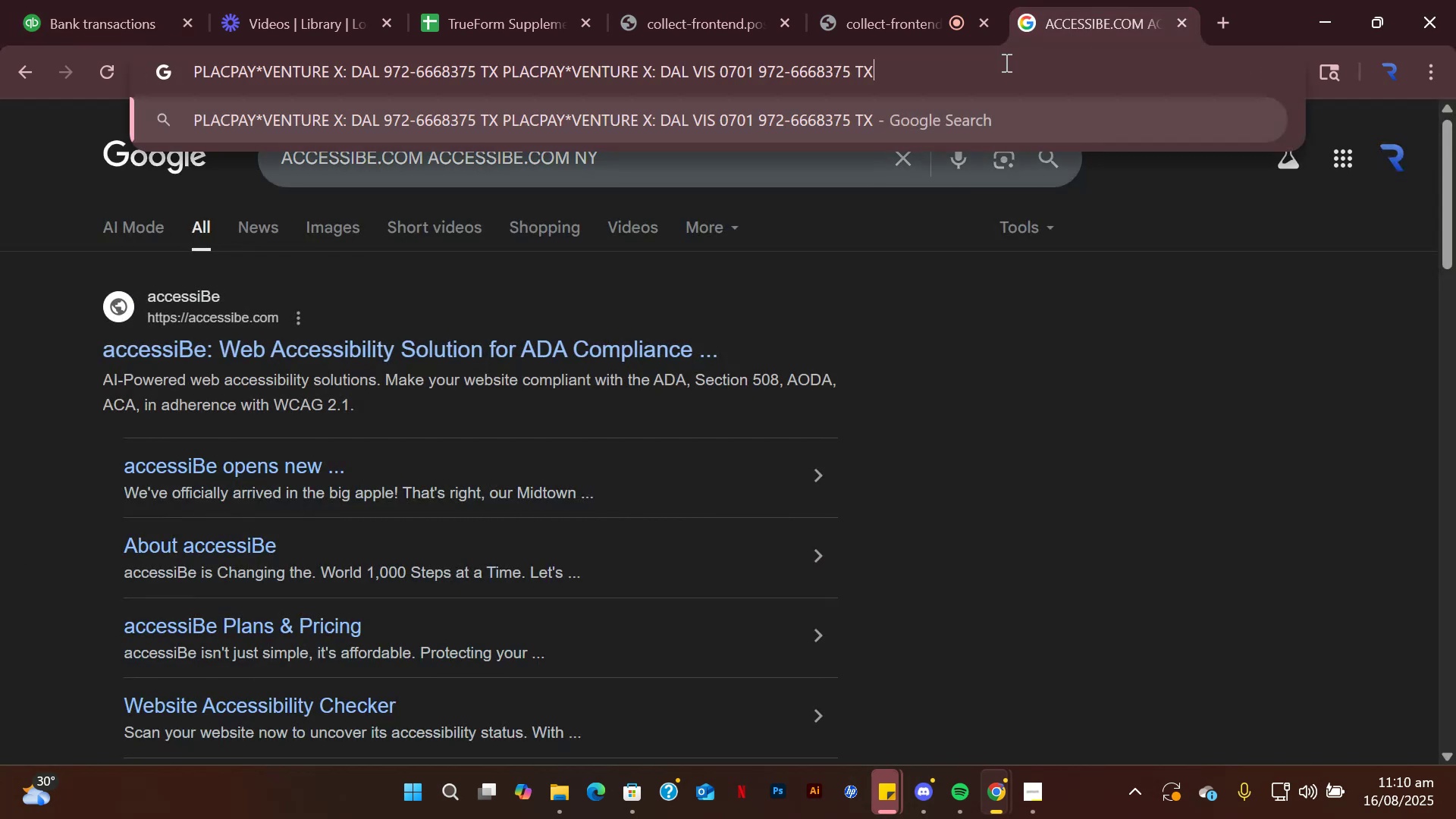 
key(Enter)
 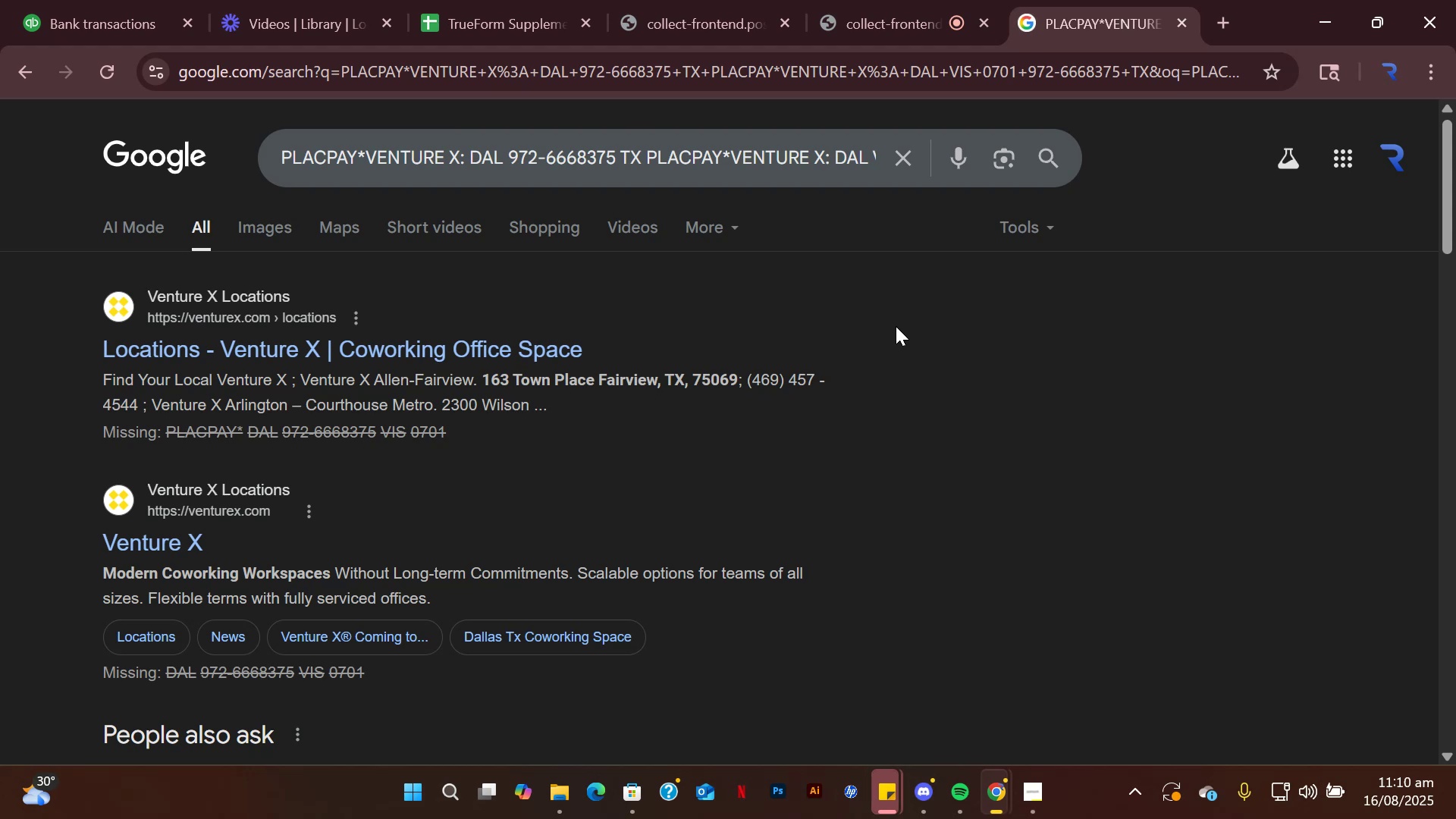 
wait(11.79)
 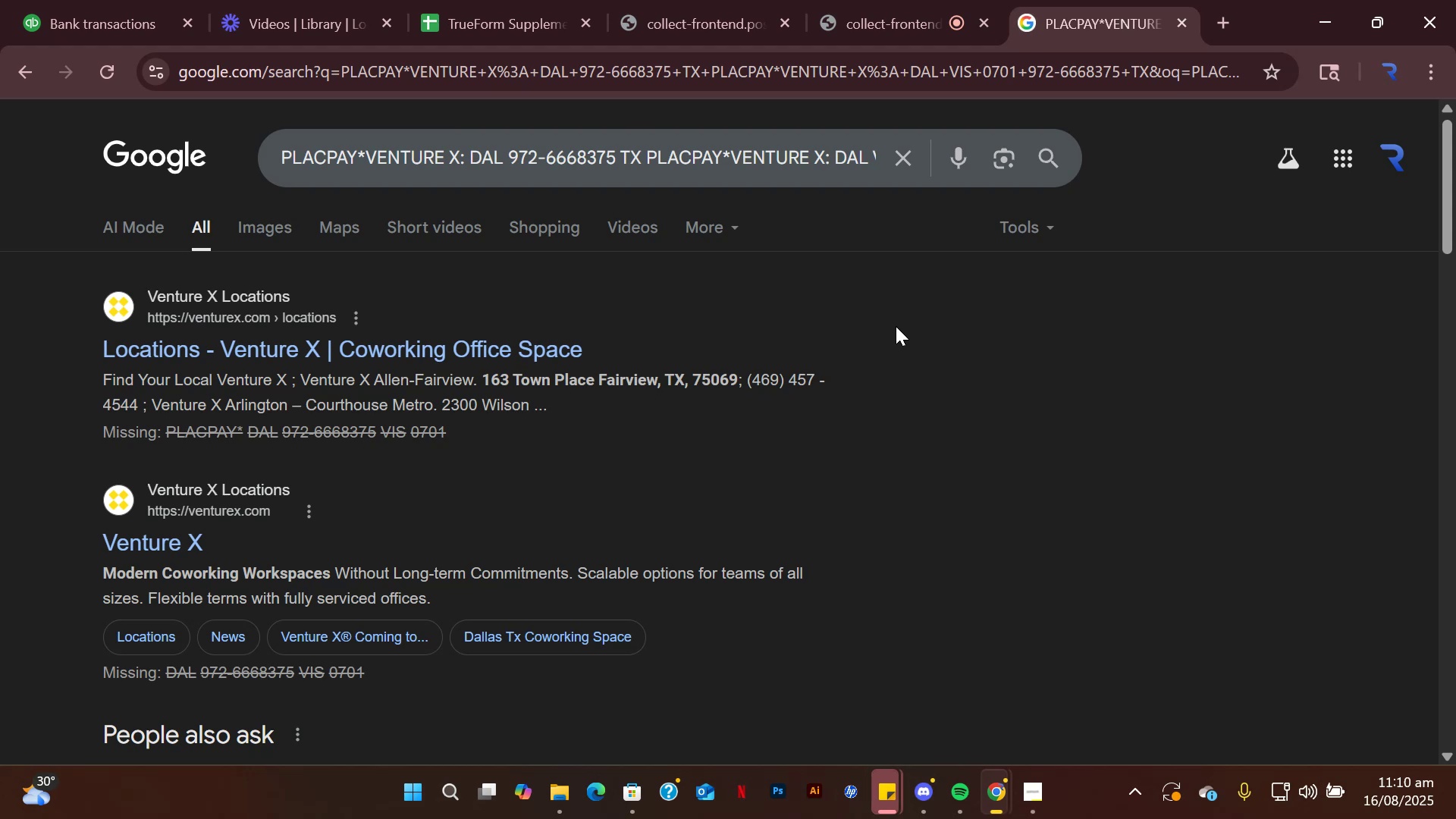 
scroll: coordinate [87, 414], scroll_direction: down, amount: 6.0
 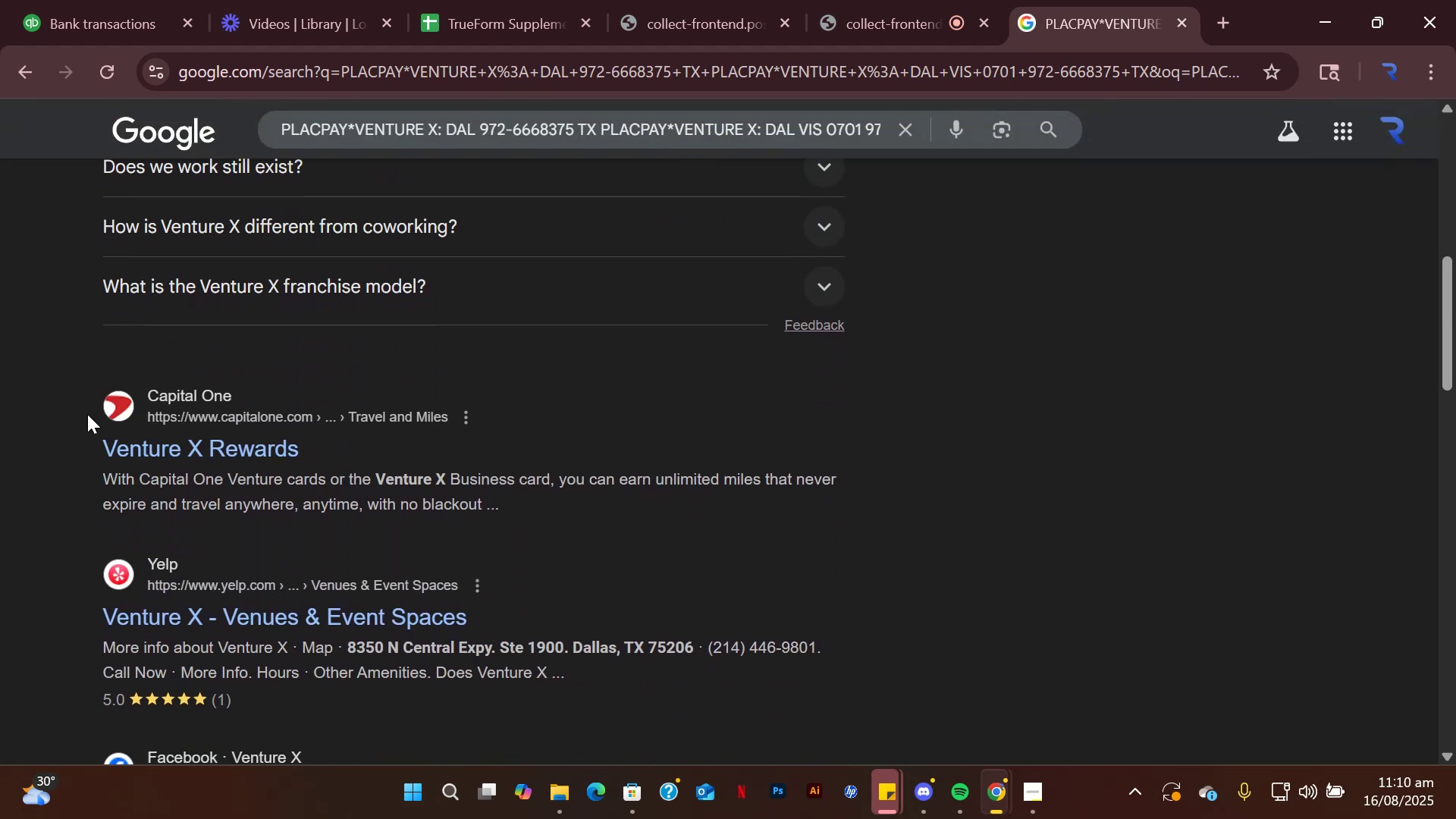 
scroll: coordinate [87, 414], scroll_direction: up, amount: 6.0
 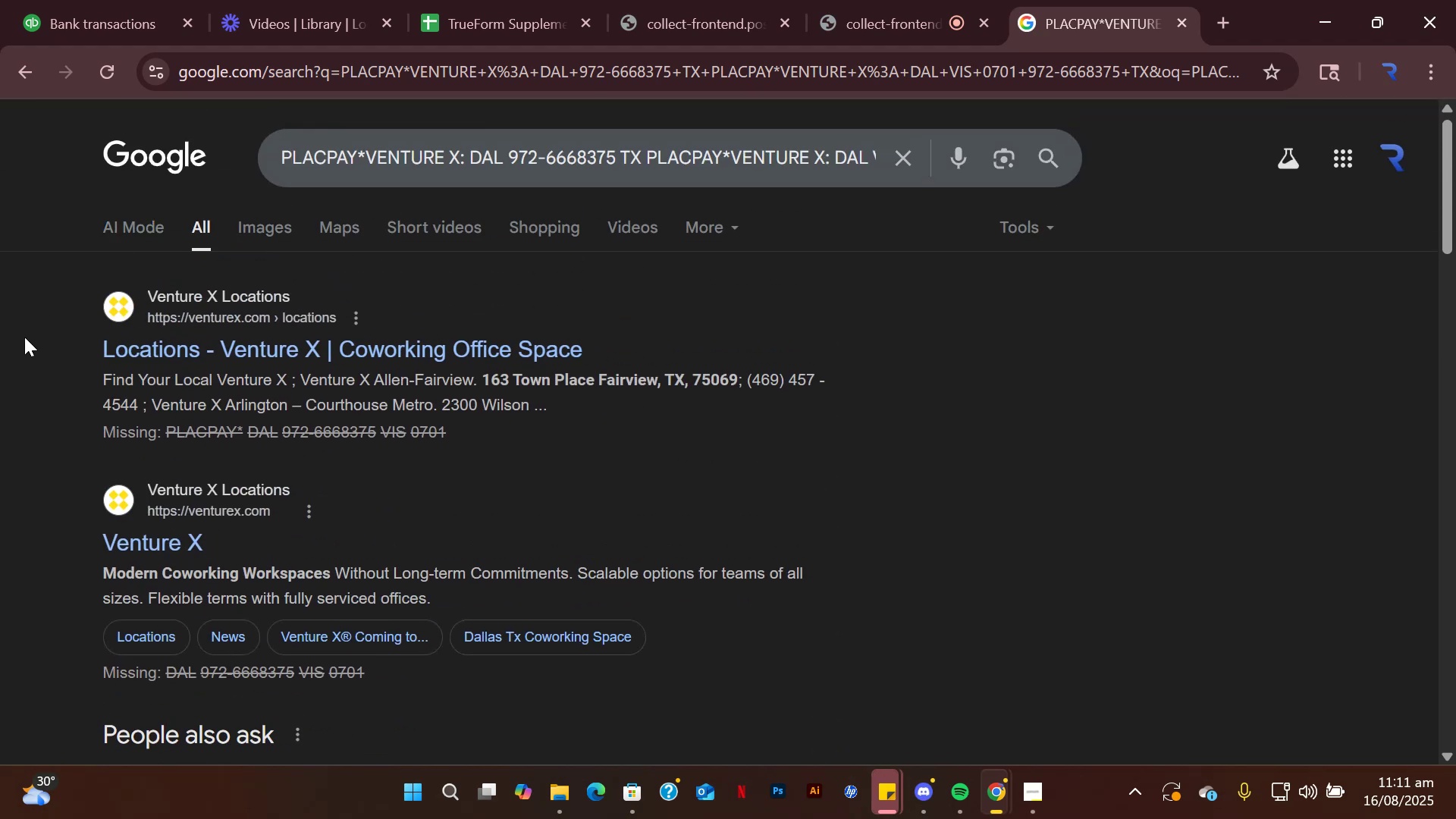 
wait(10.76)
 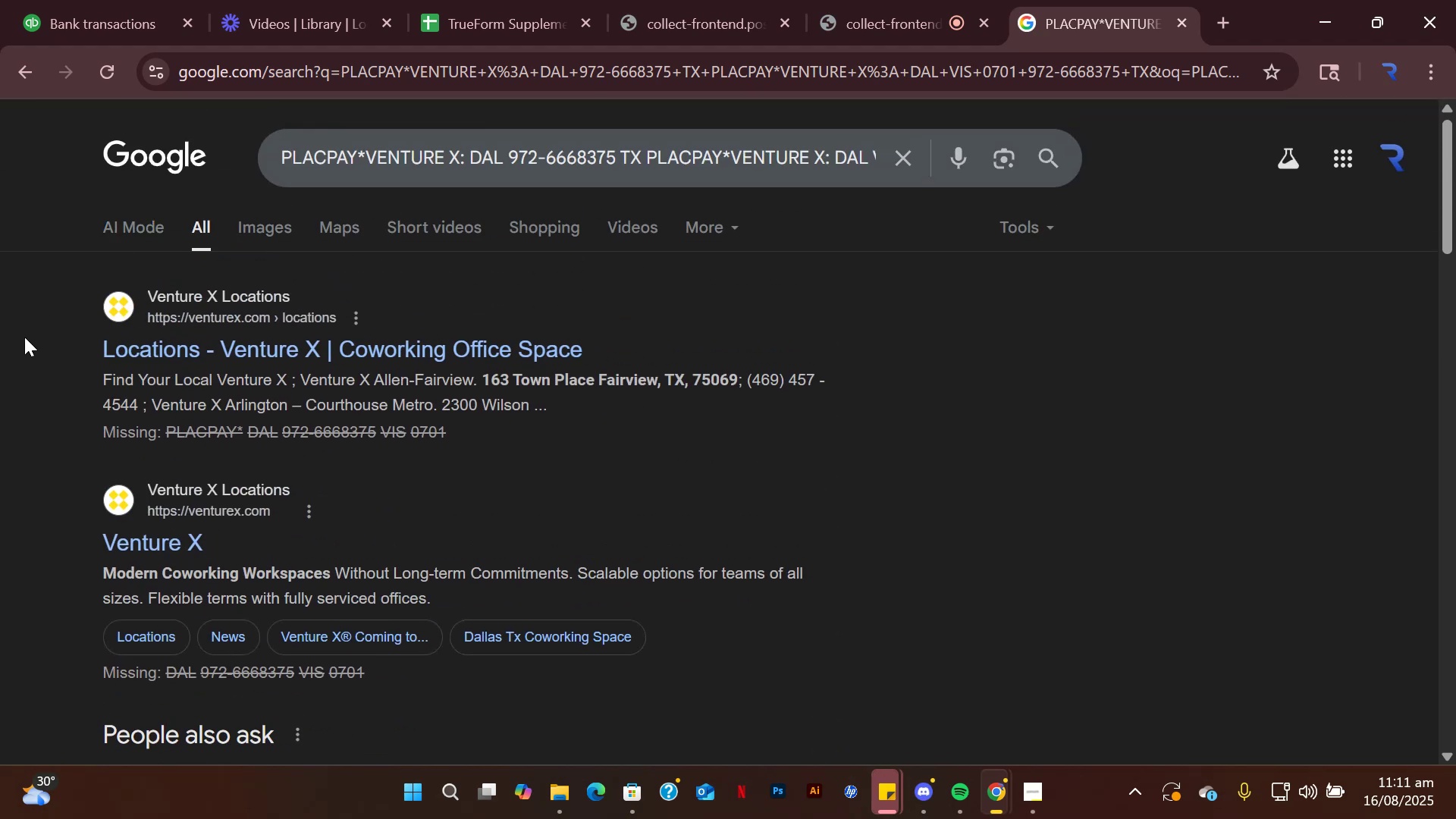 
left_click([111, 12])
 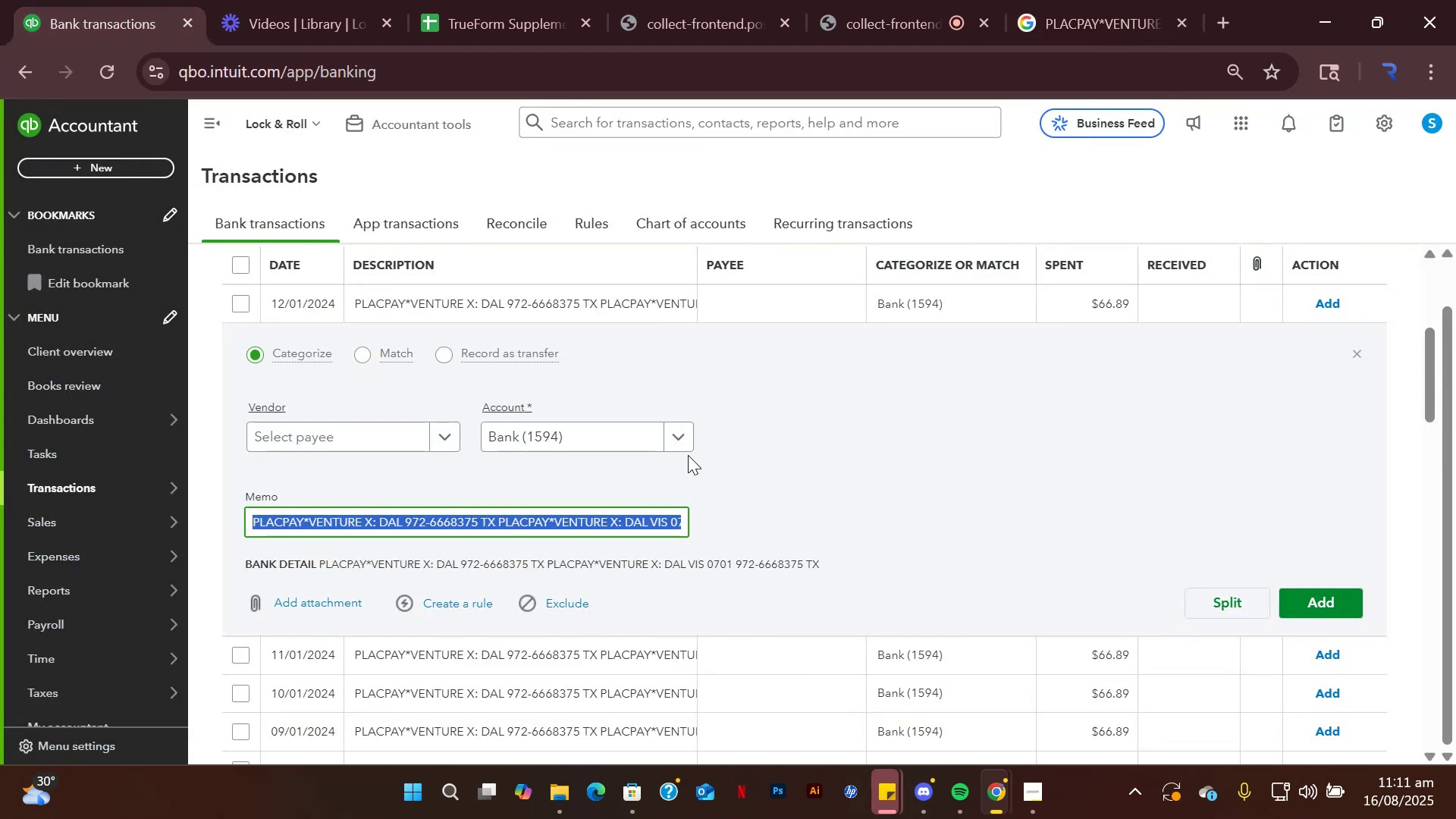 
left_click([675, 449])
 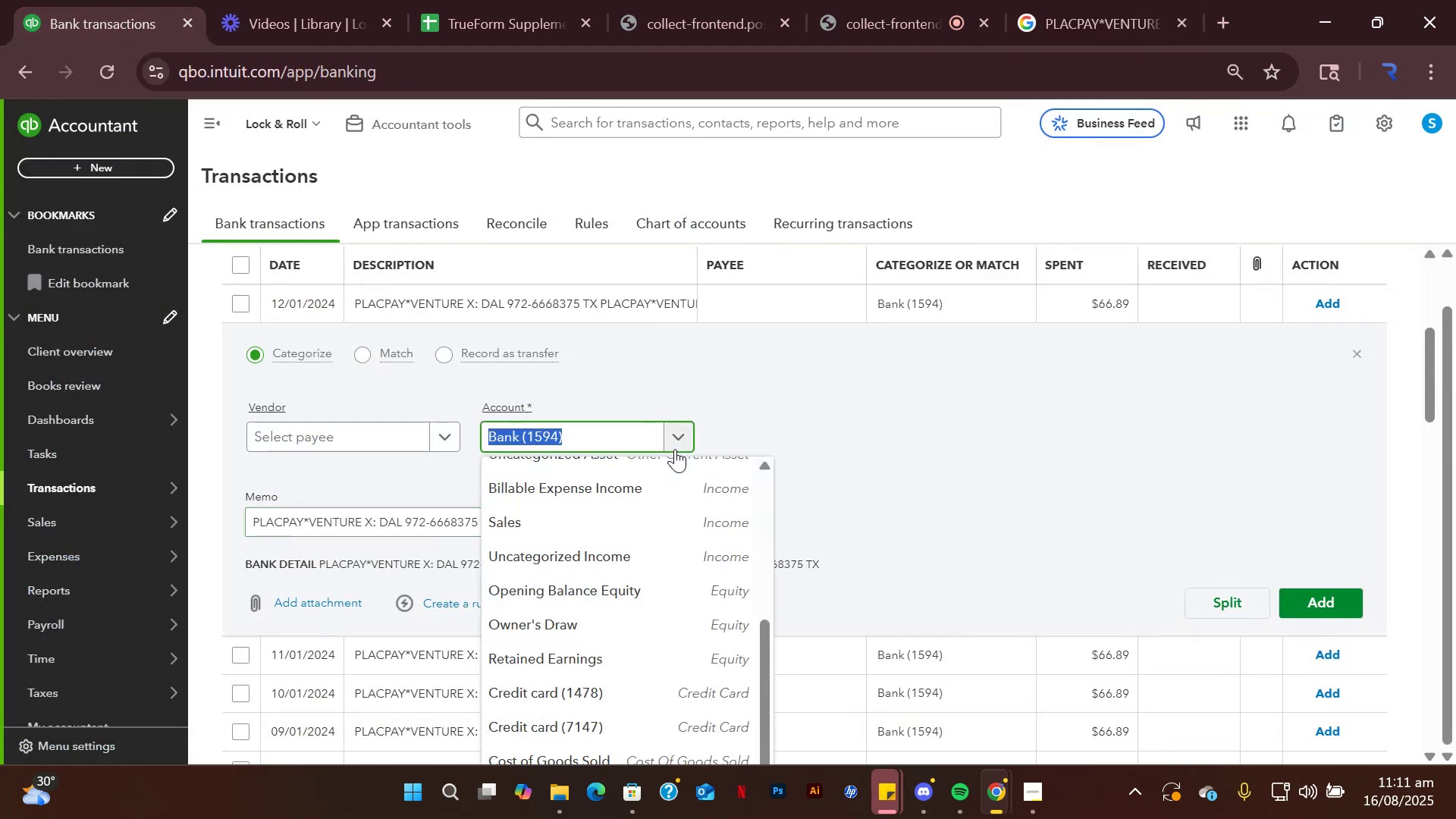 
type(rent)
 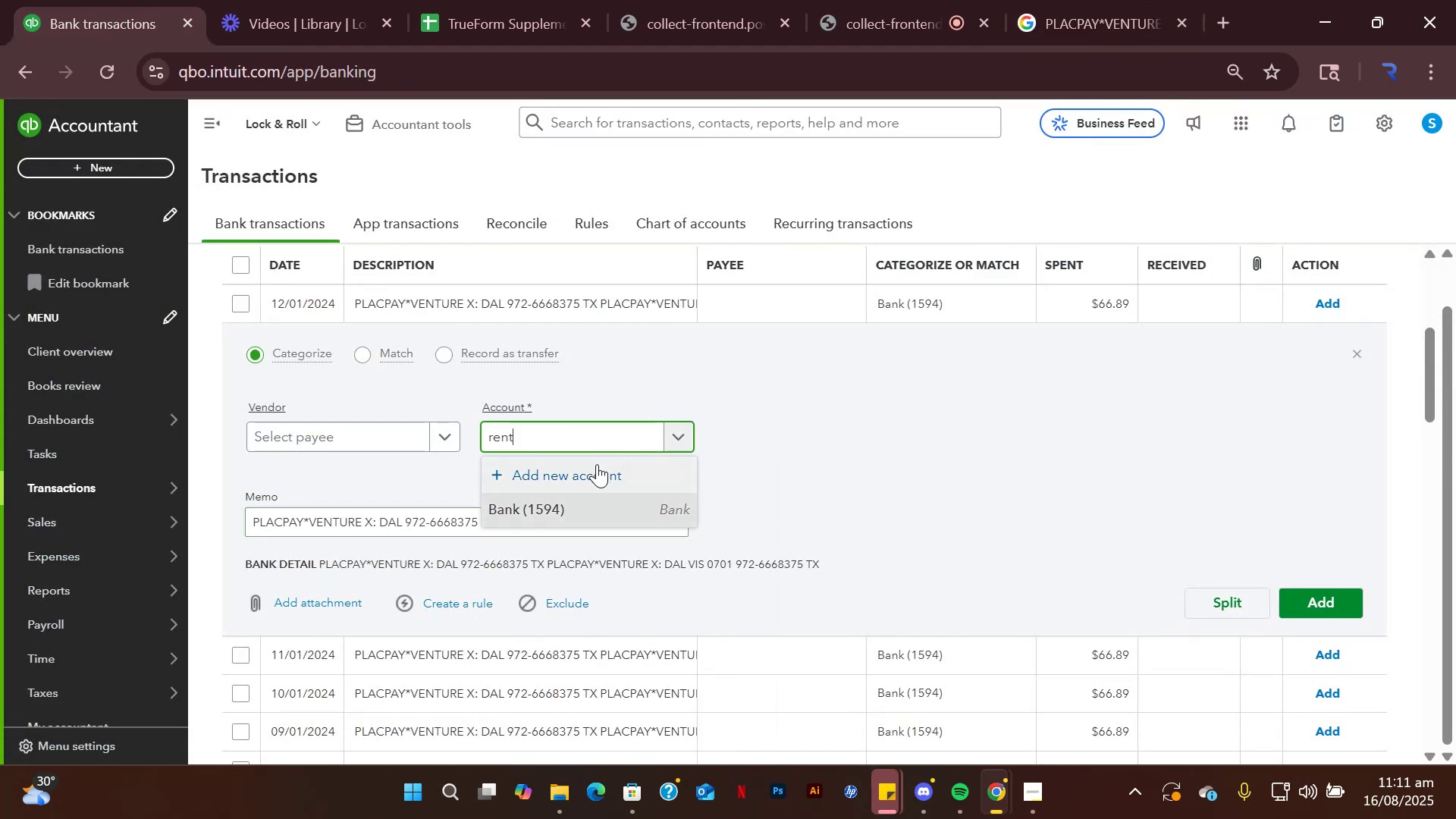 
left_click([598, 469])
 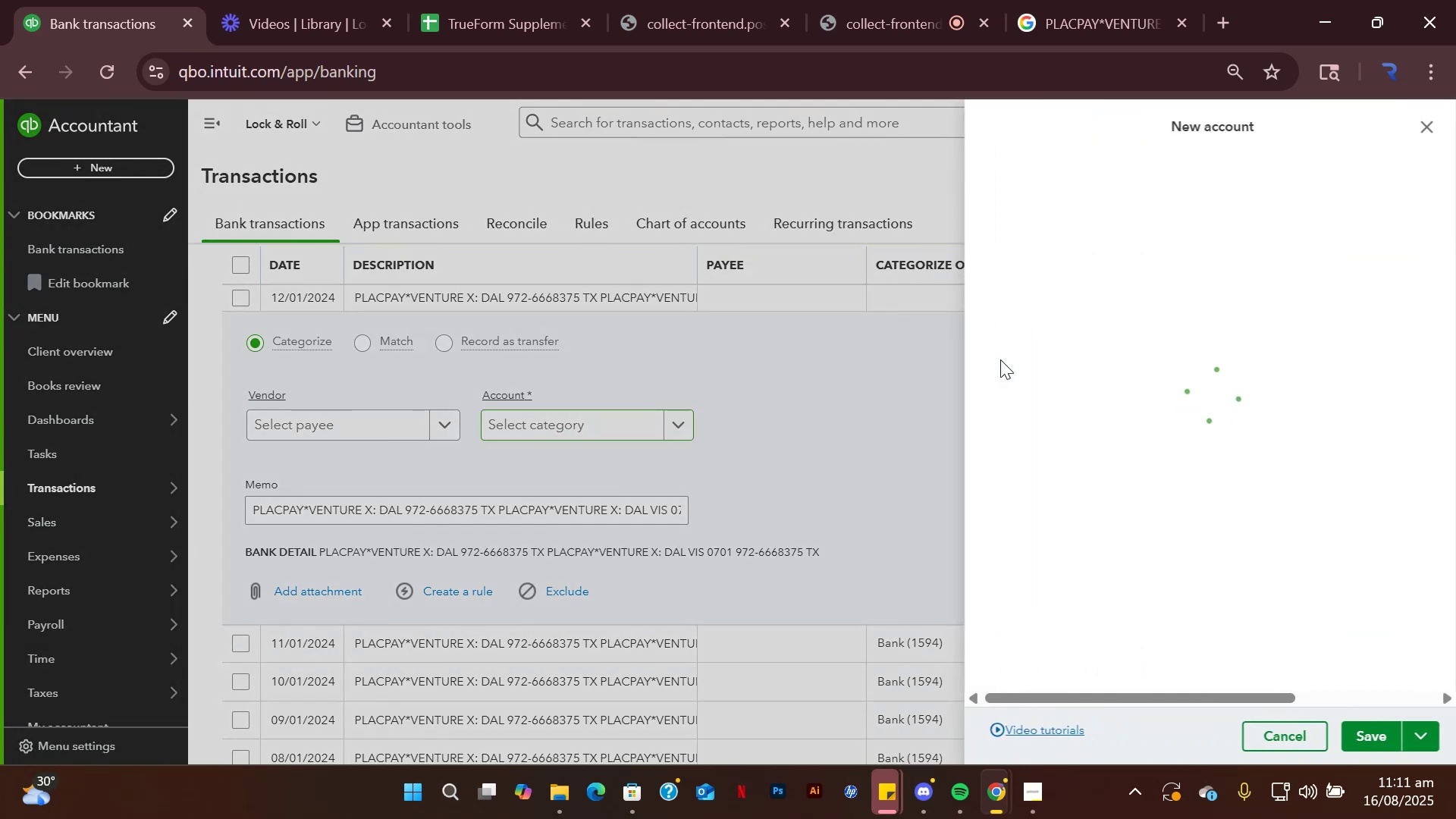 
left_click([999, 209])
 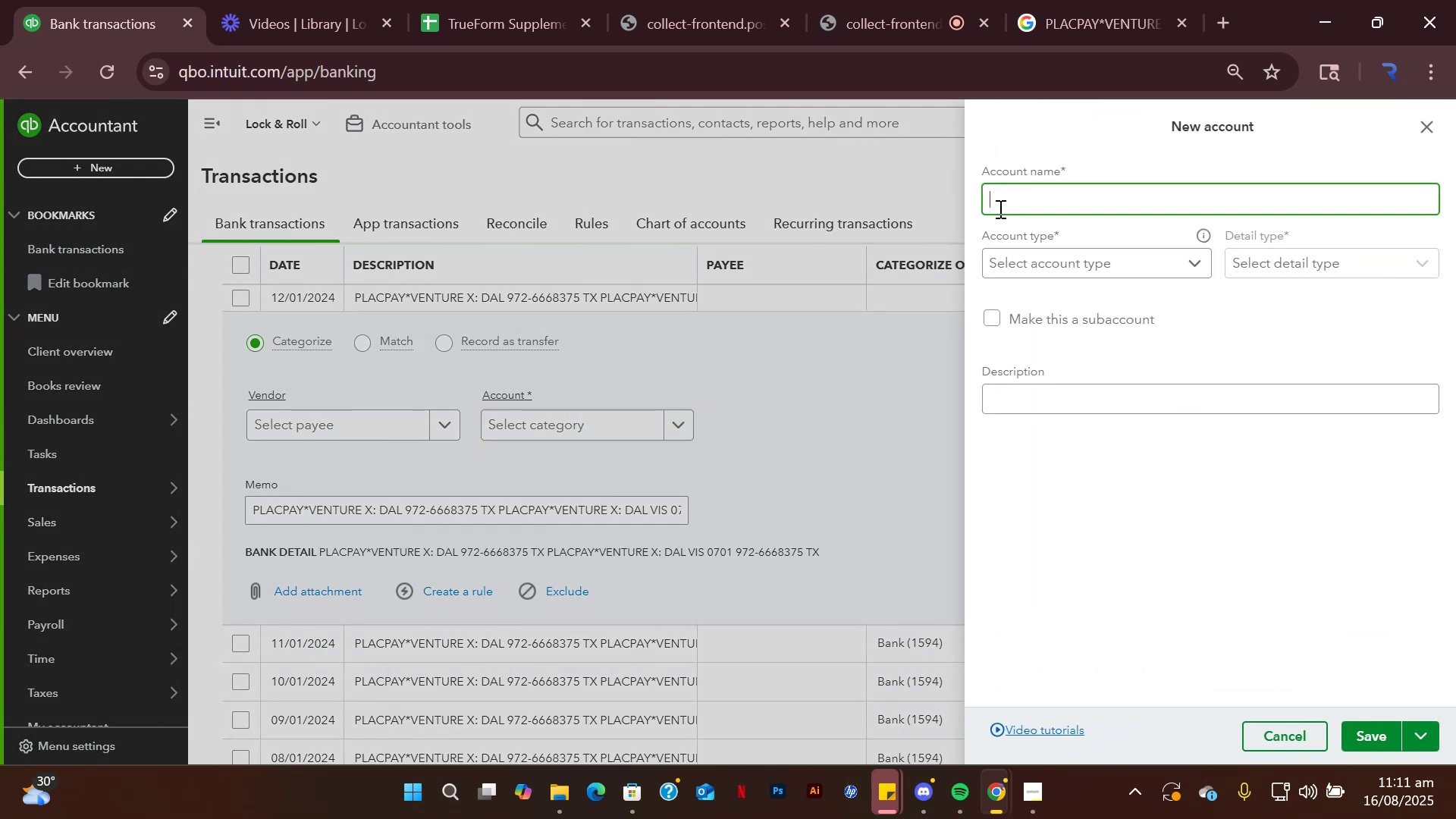 
type(Rental Expense)
 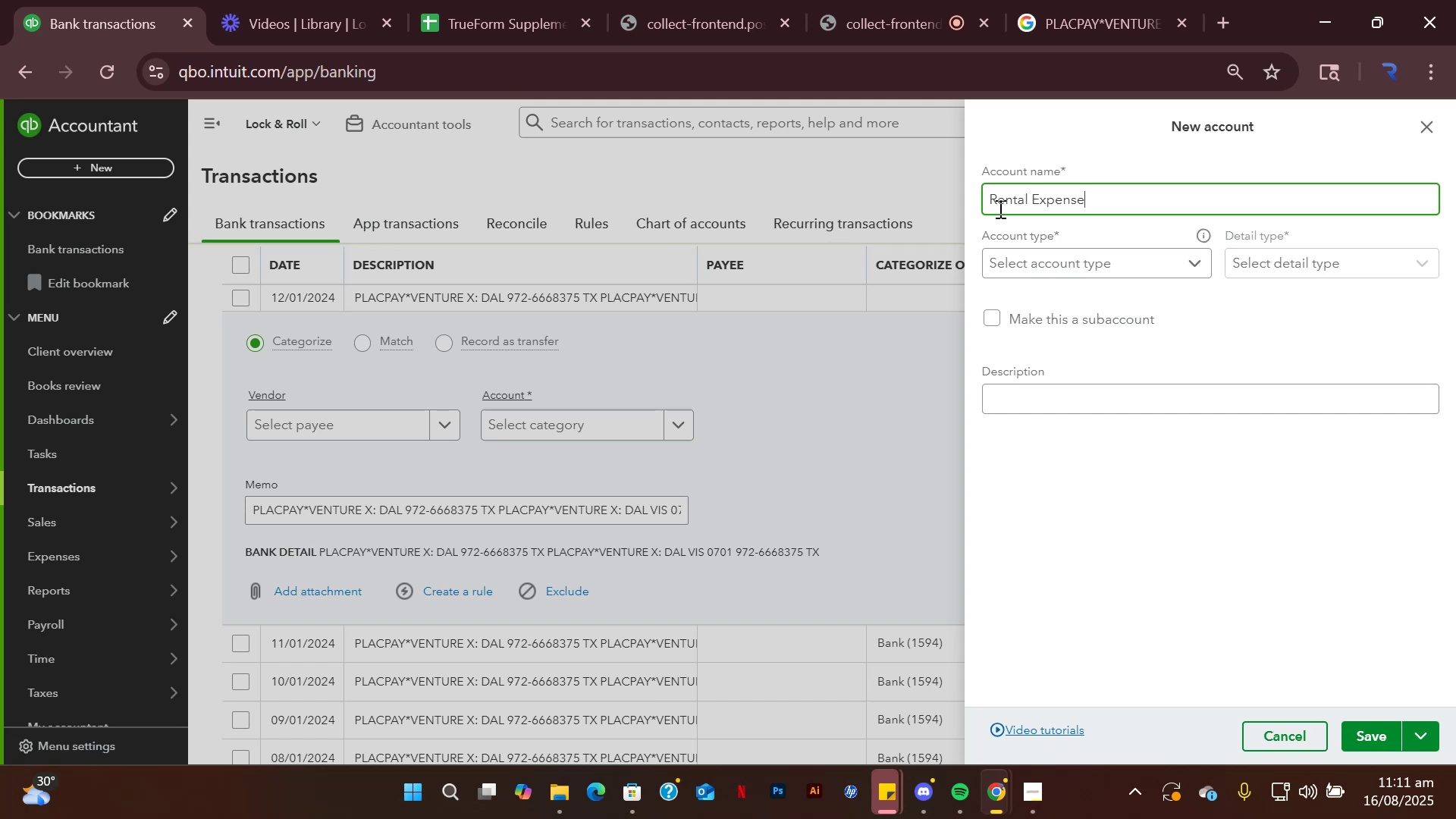 
wait(16.89)
 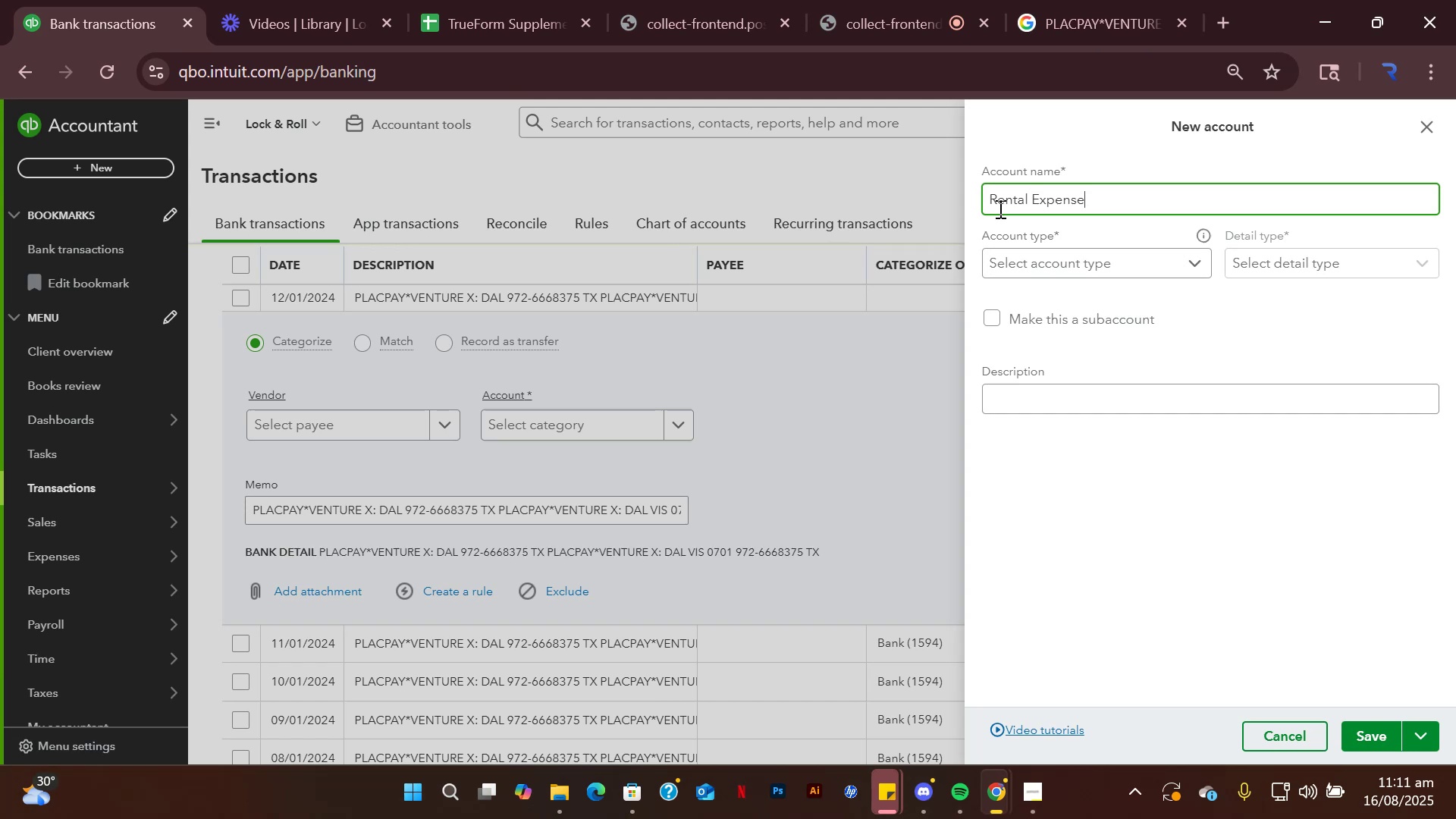 
left_click([1035, 268])
 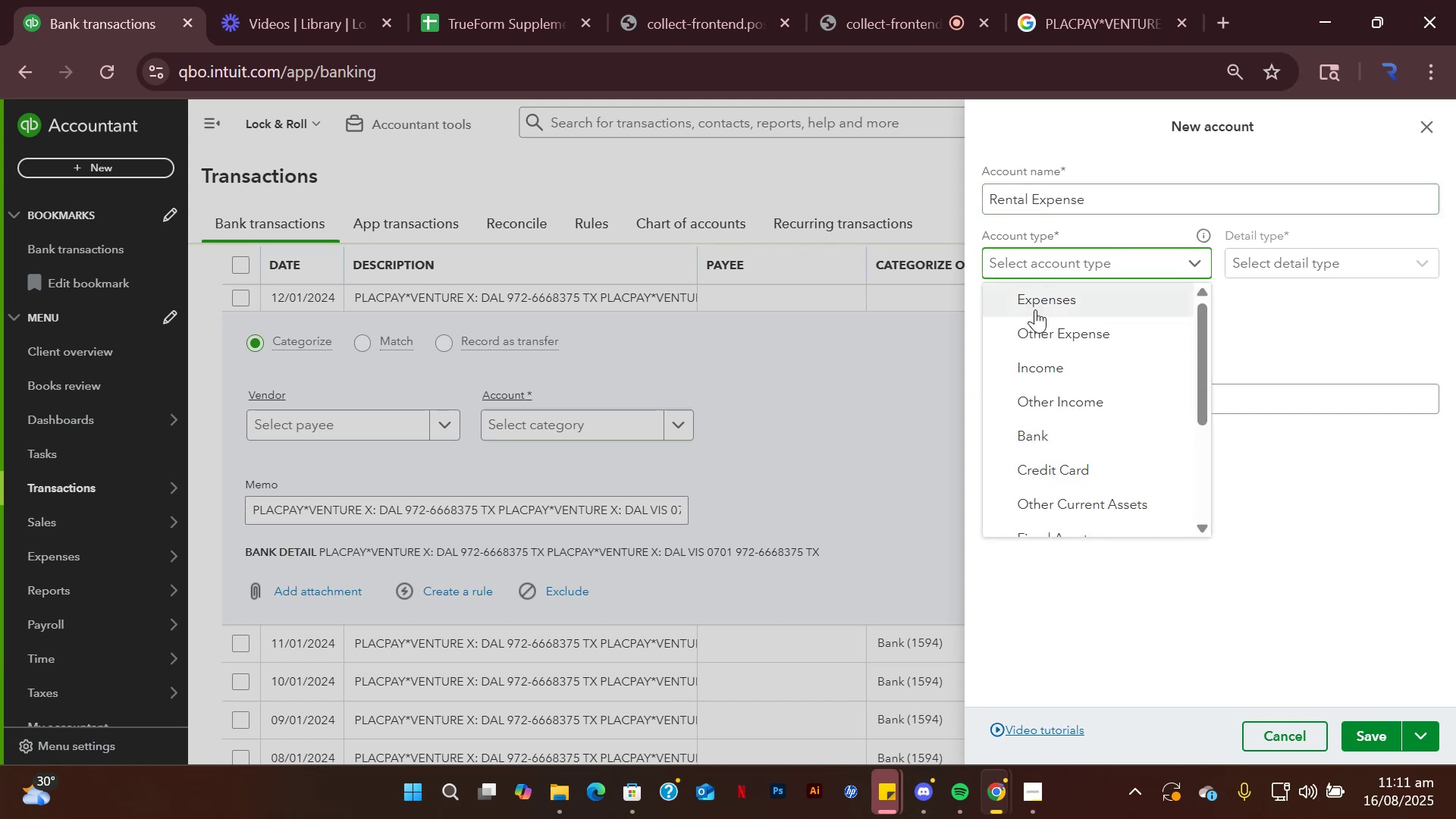 
left_click([1035, 309])
 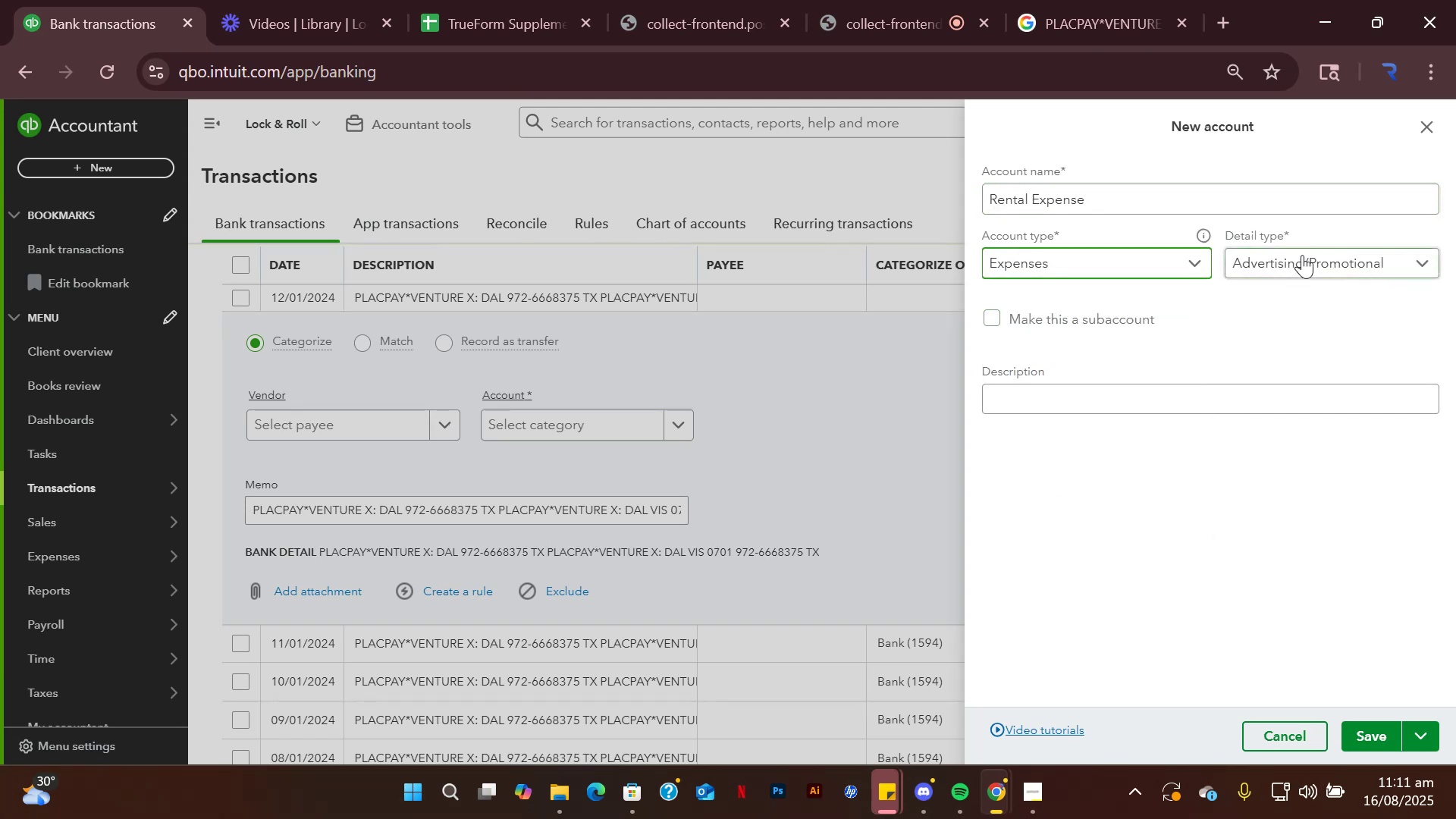 
left_click([1303, 254])
 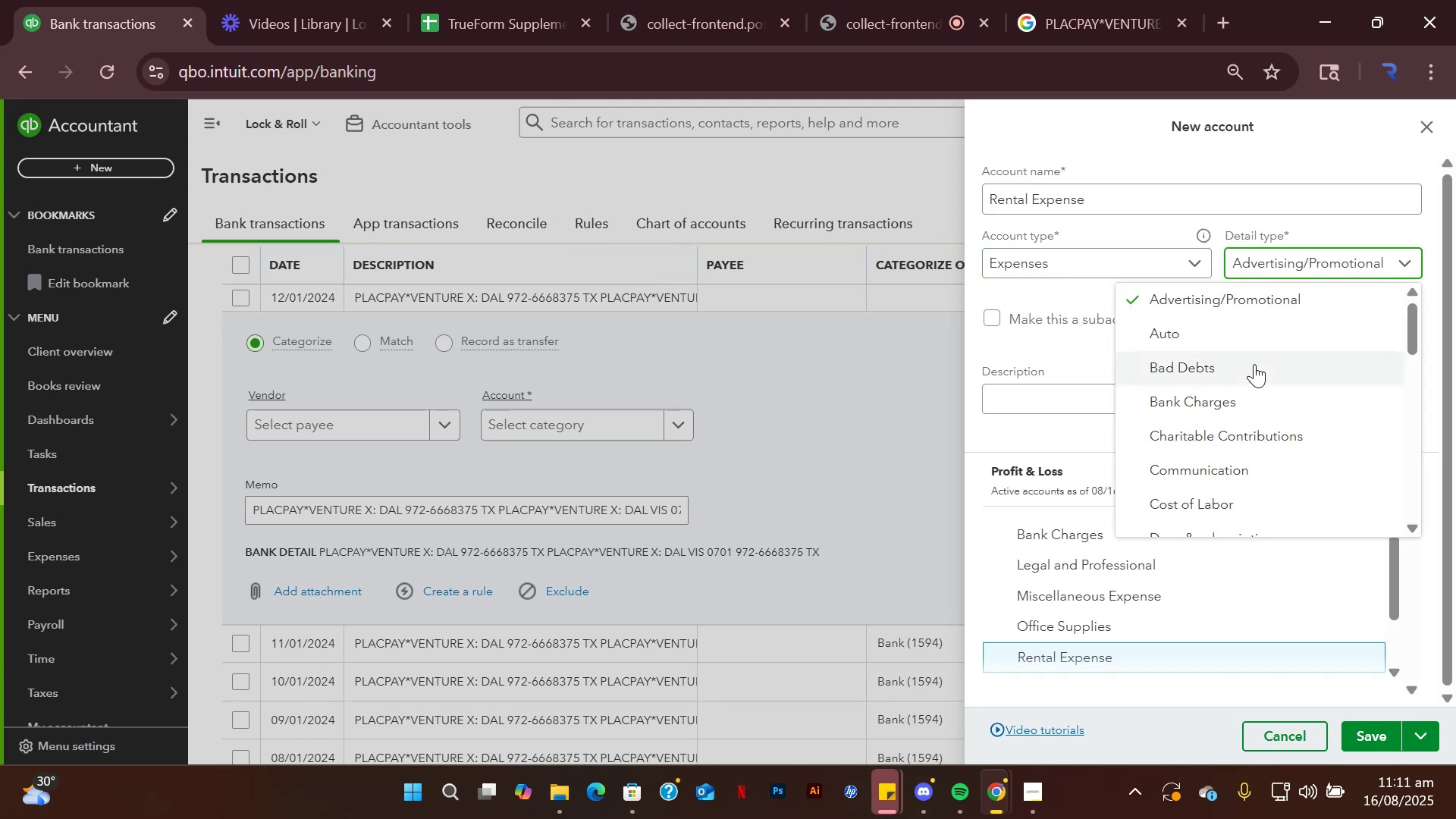 
scroll: coordinate [1285, 374], scroll_direction: down, amount: 8.0
 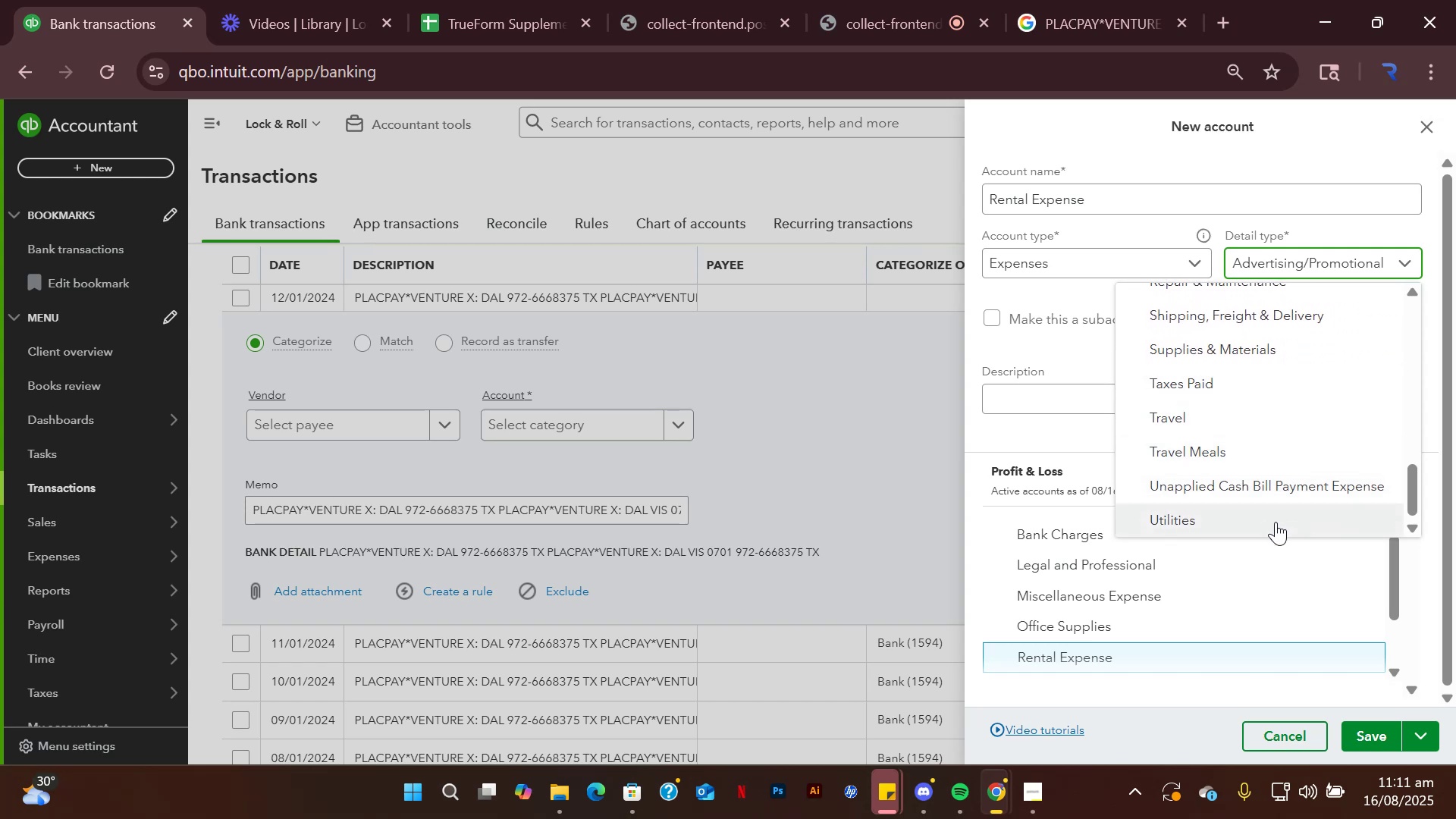 
scroll: coordinate [1264, 391], scroll_direction: up, amount: 10.0
 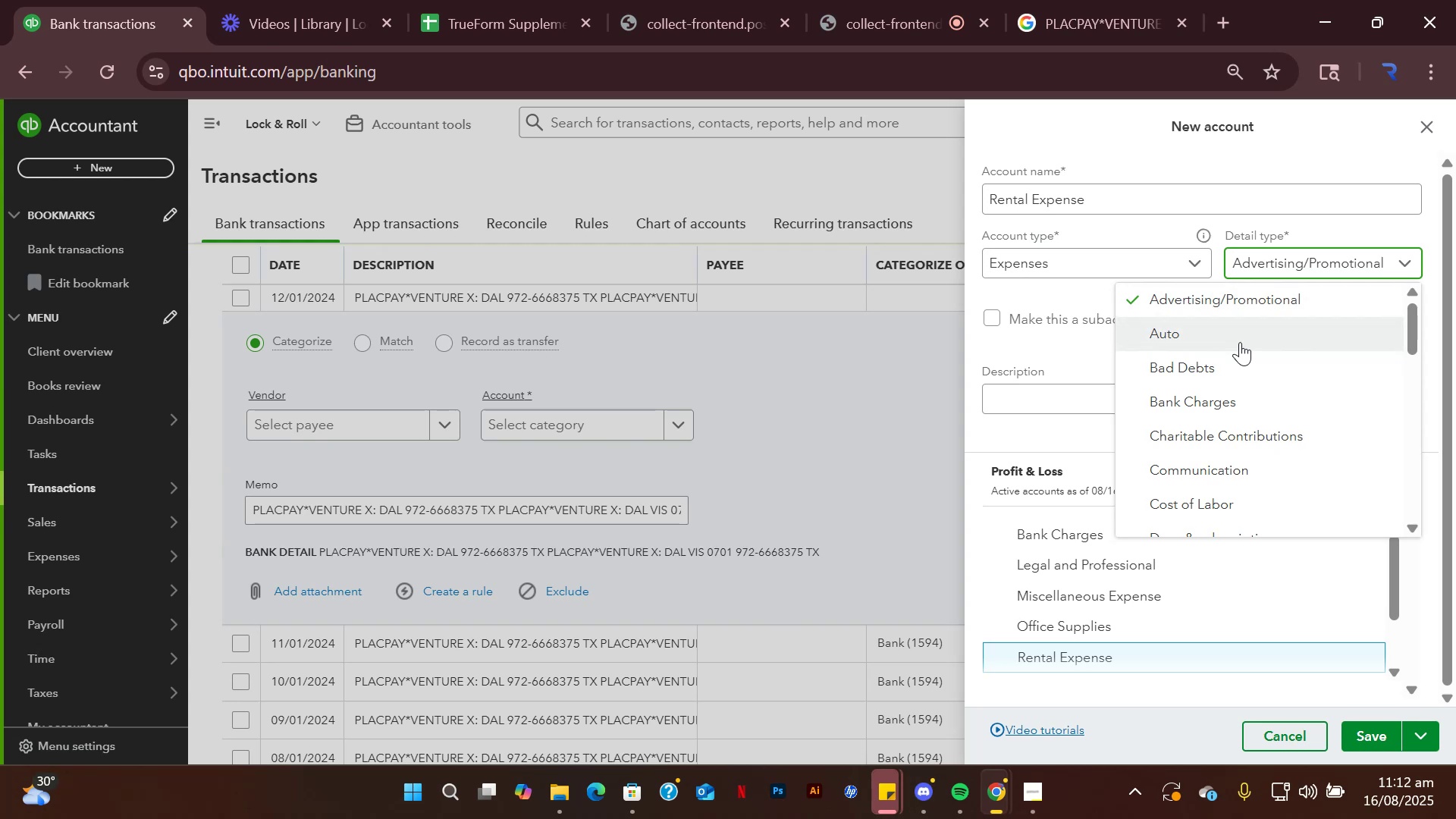 
wait(18.11)
 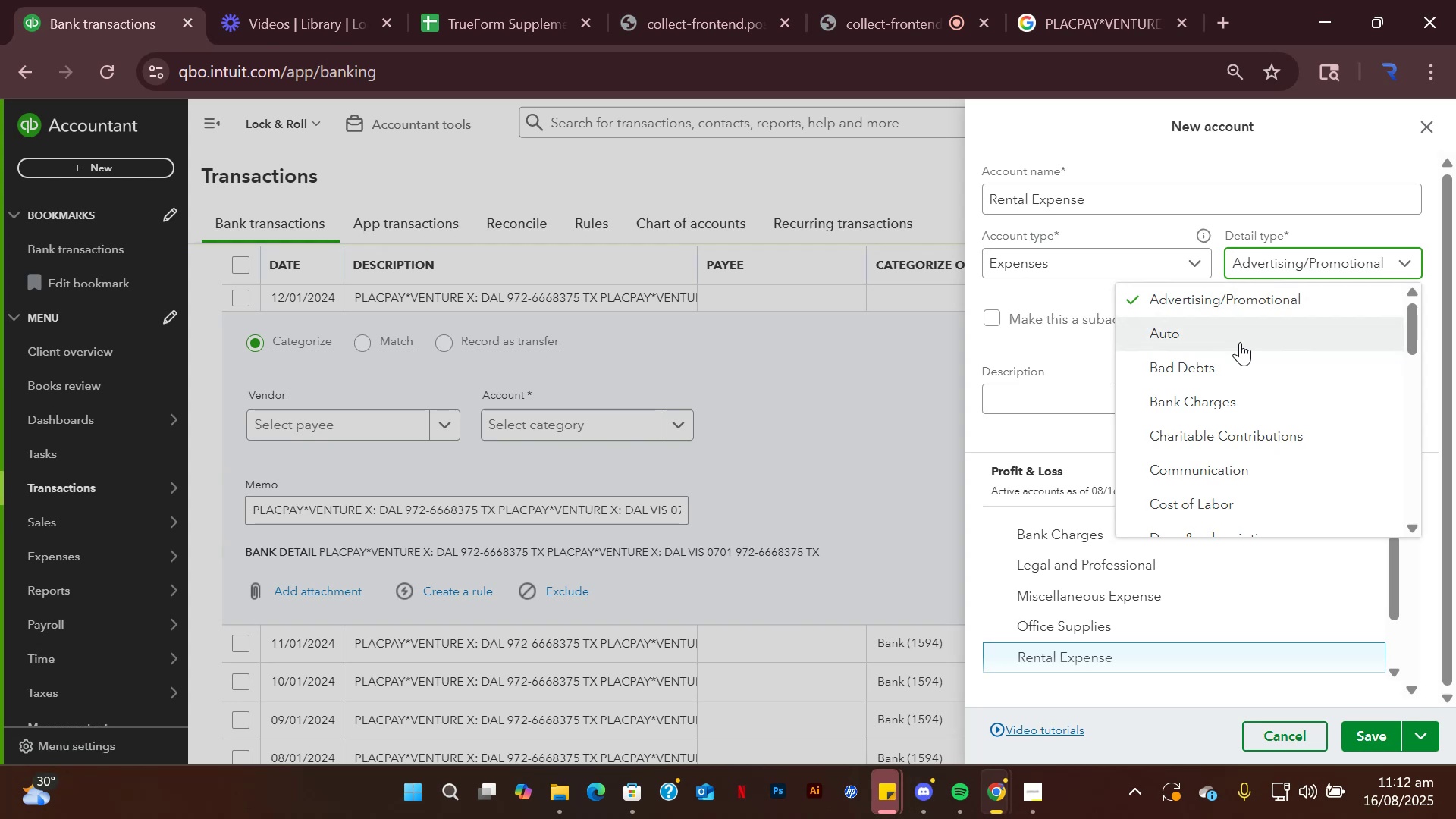 
scroll: coordinate [1232, 348], scroll_direction: down, amount: 2.0
 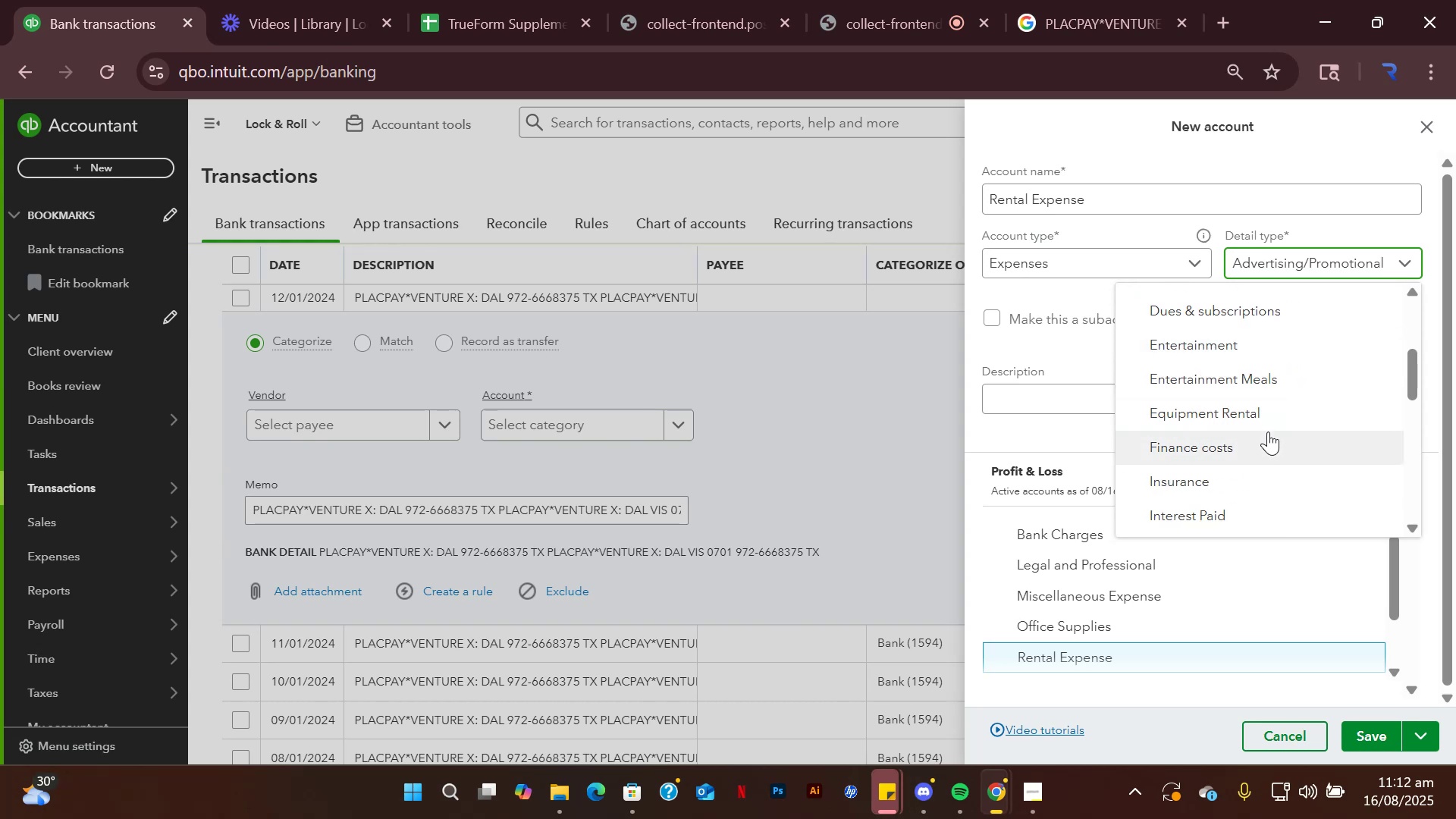 
scroll: coordinate [1263, 403], scroll_direction: up, amount: 4.0
 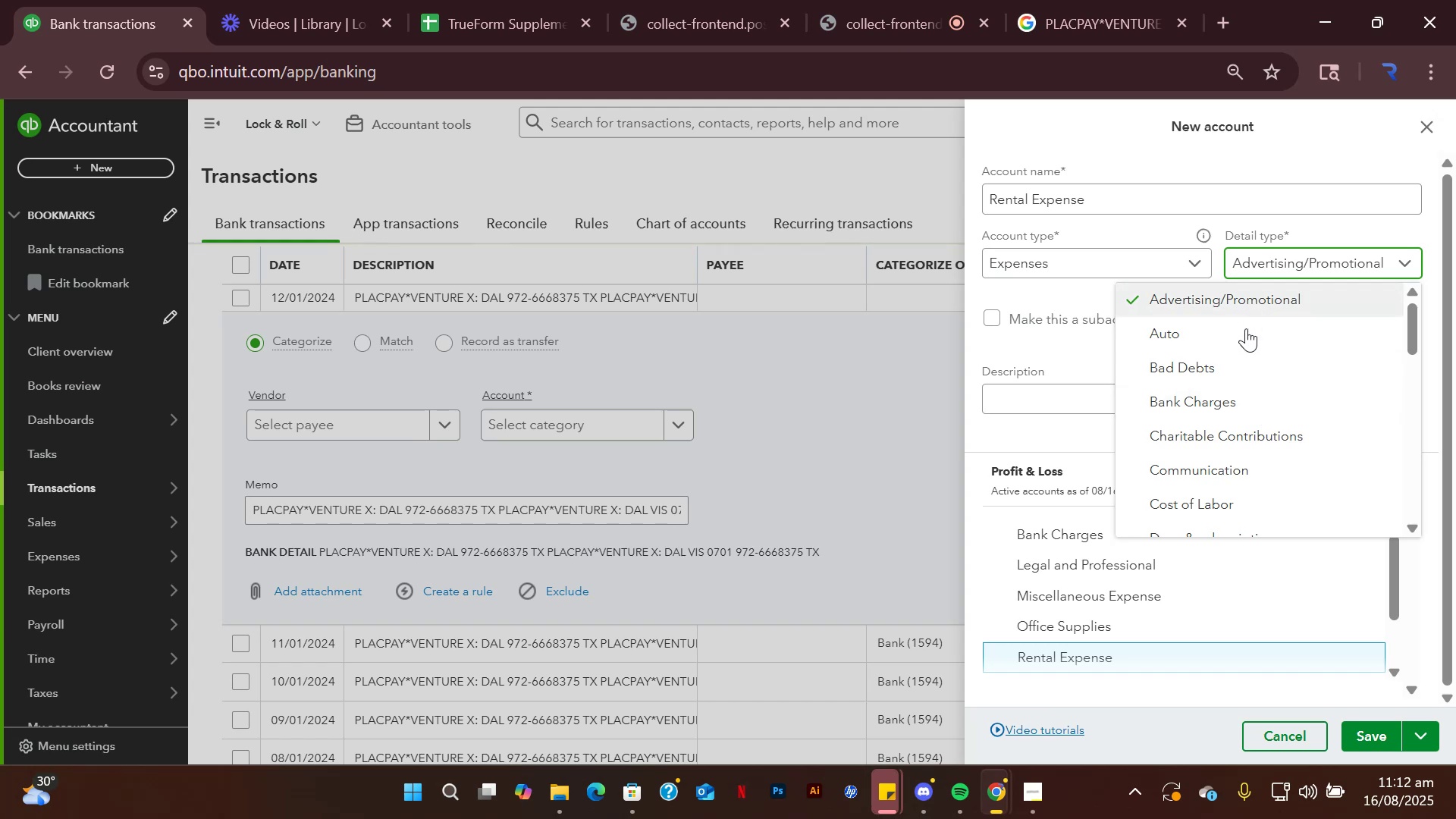 
scroll: coordinate [1250, 403], scroll_direction: down, amount: 2.0
 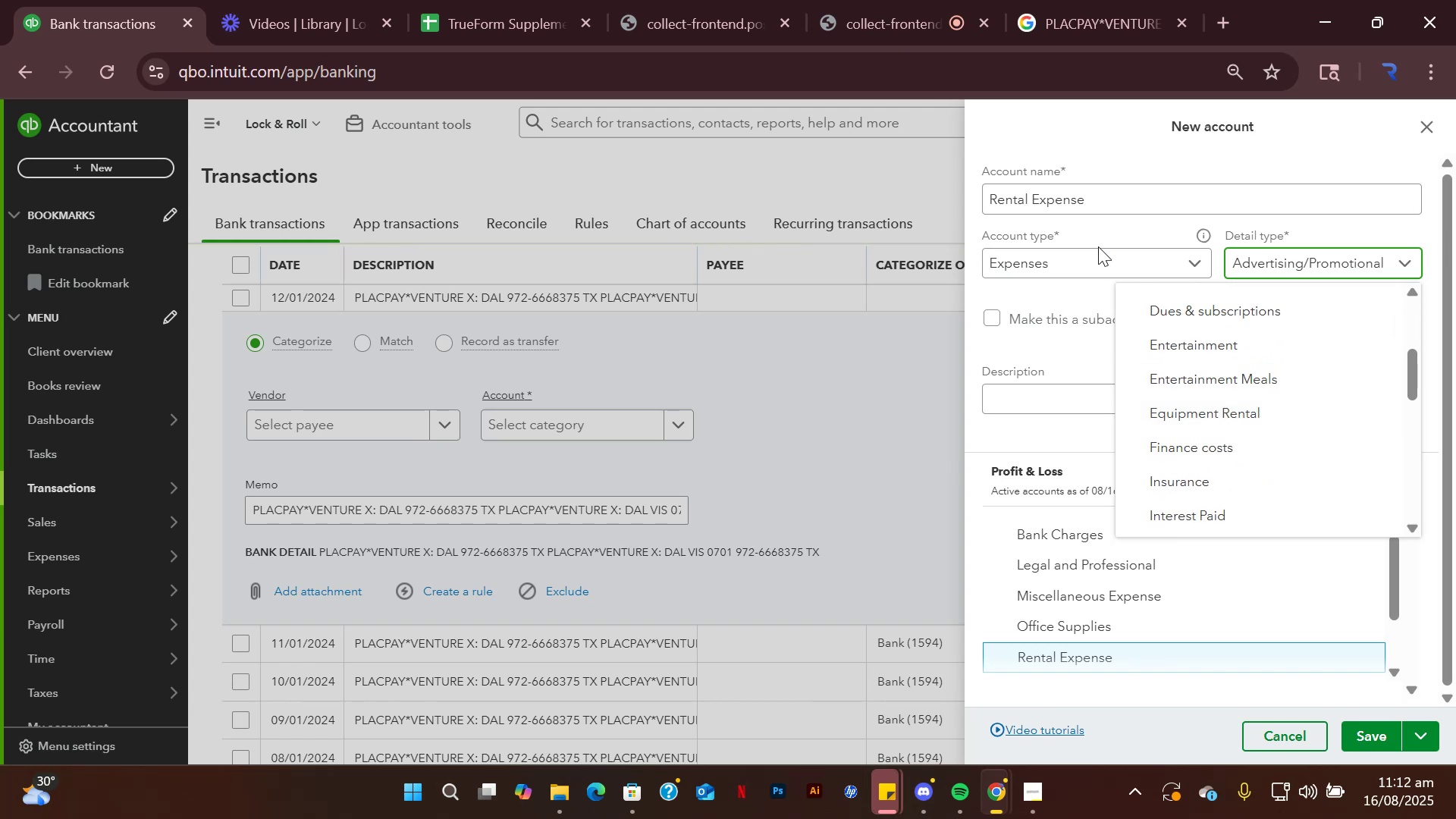 
left_click([1094, 256])
 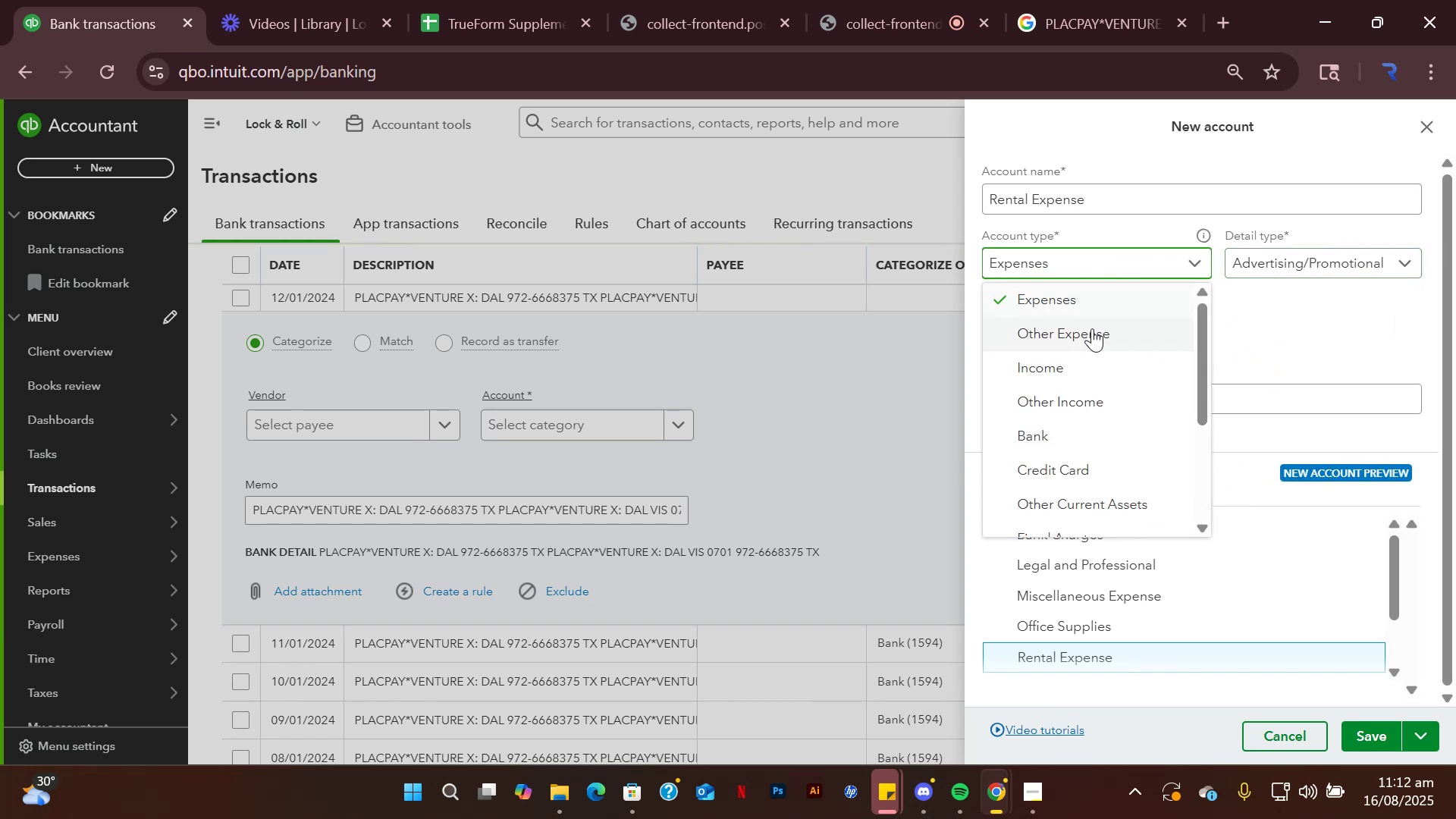 
left_click([1093, 331])
 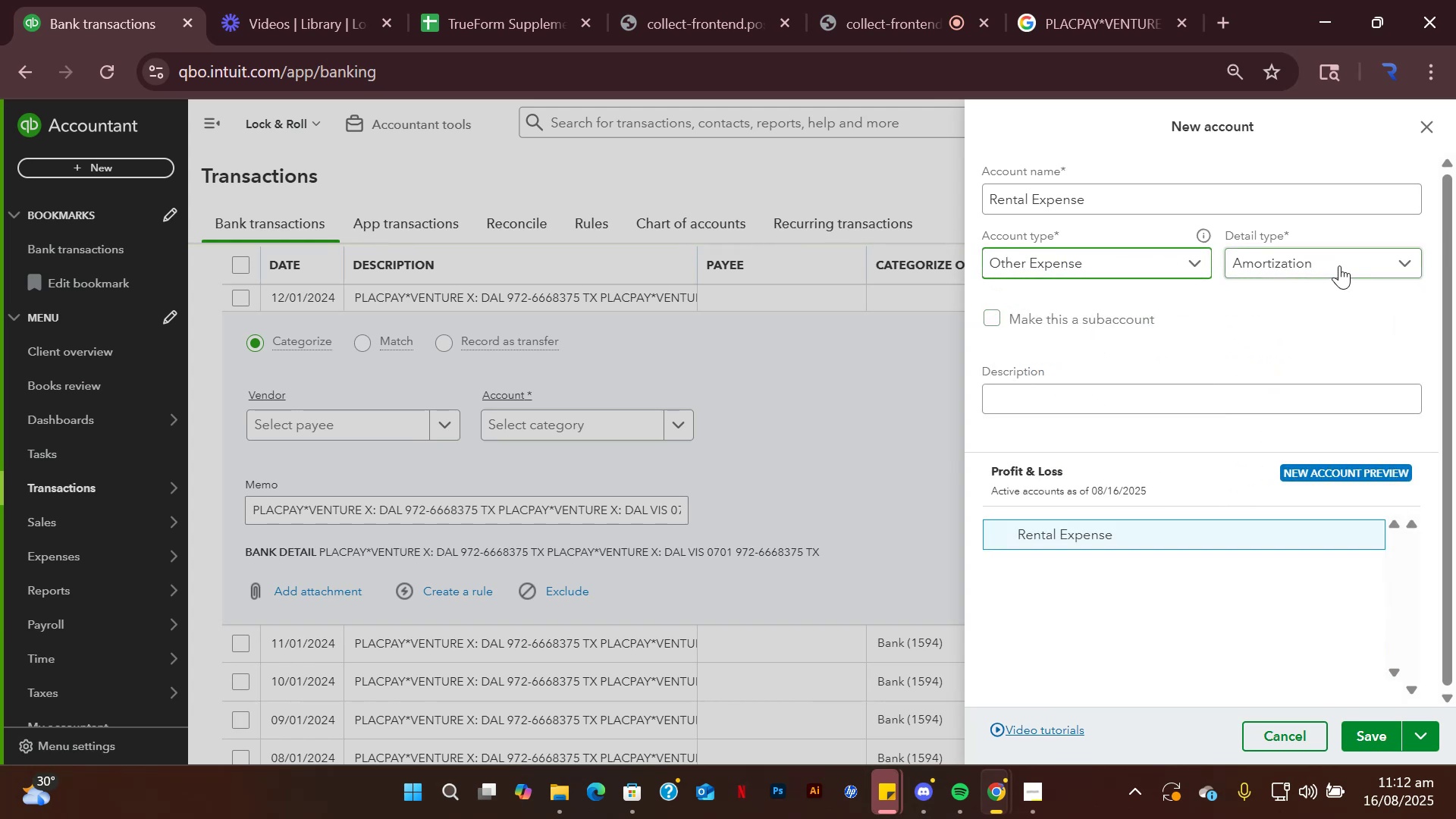 
left_click([1339, 265])
 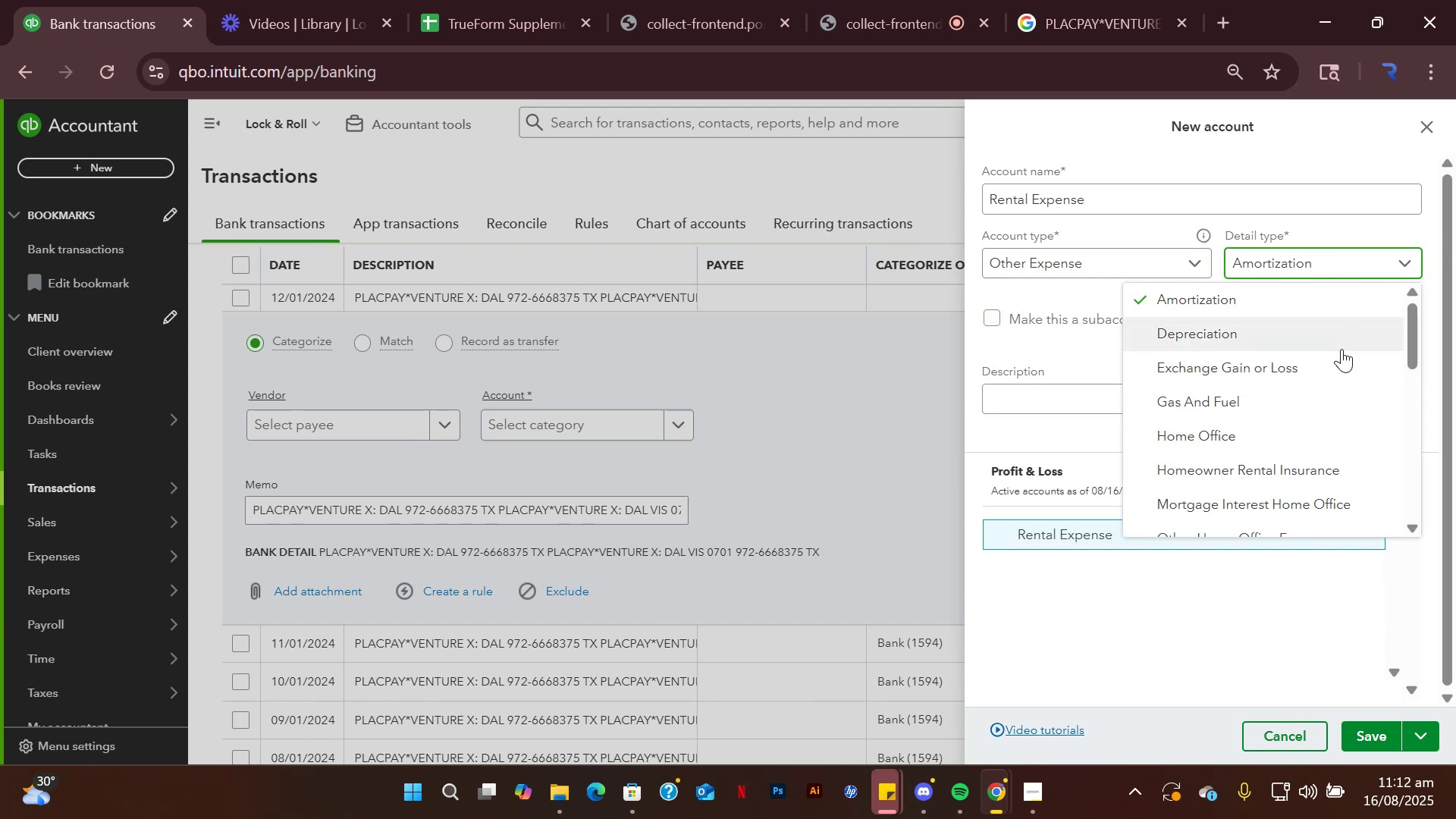 
scroll: coordinate [1289, 434], scroll_direction: down, amount: 3.0
 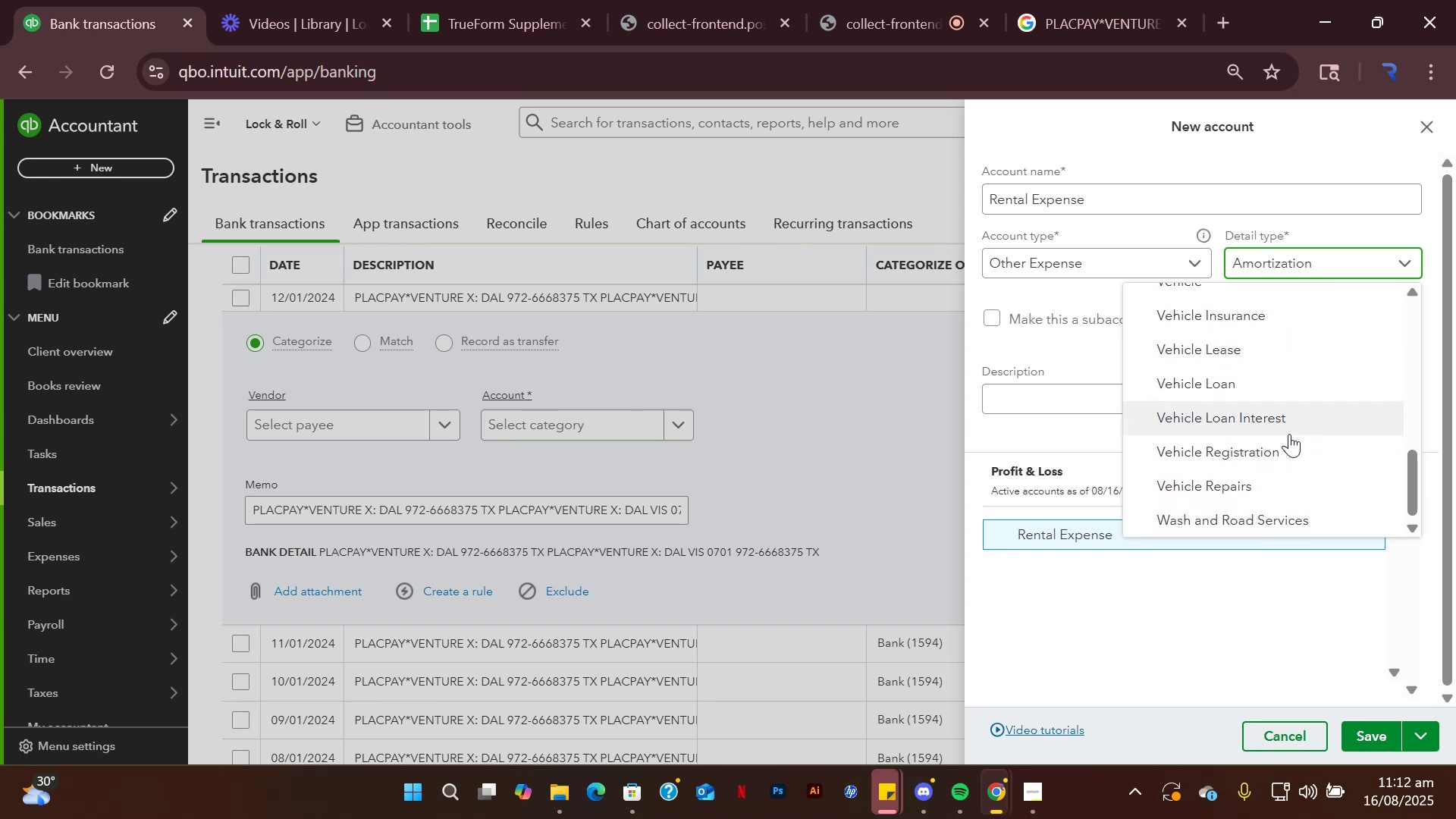 
scroll: coordinate [1290, 394], scroll_direction: up, amount: 3.0
 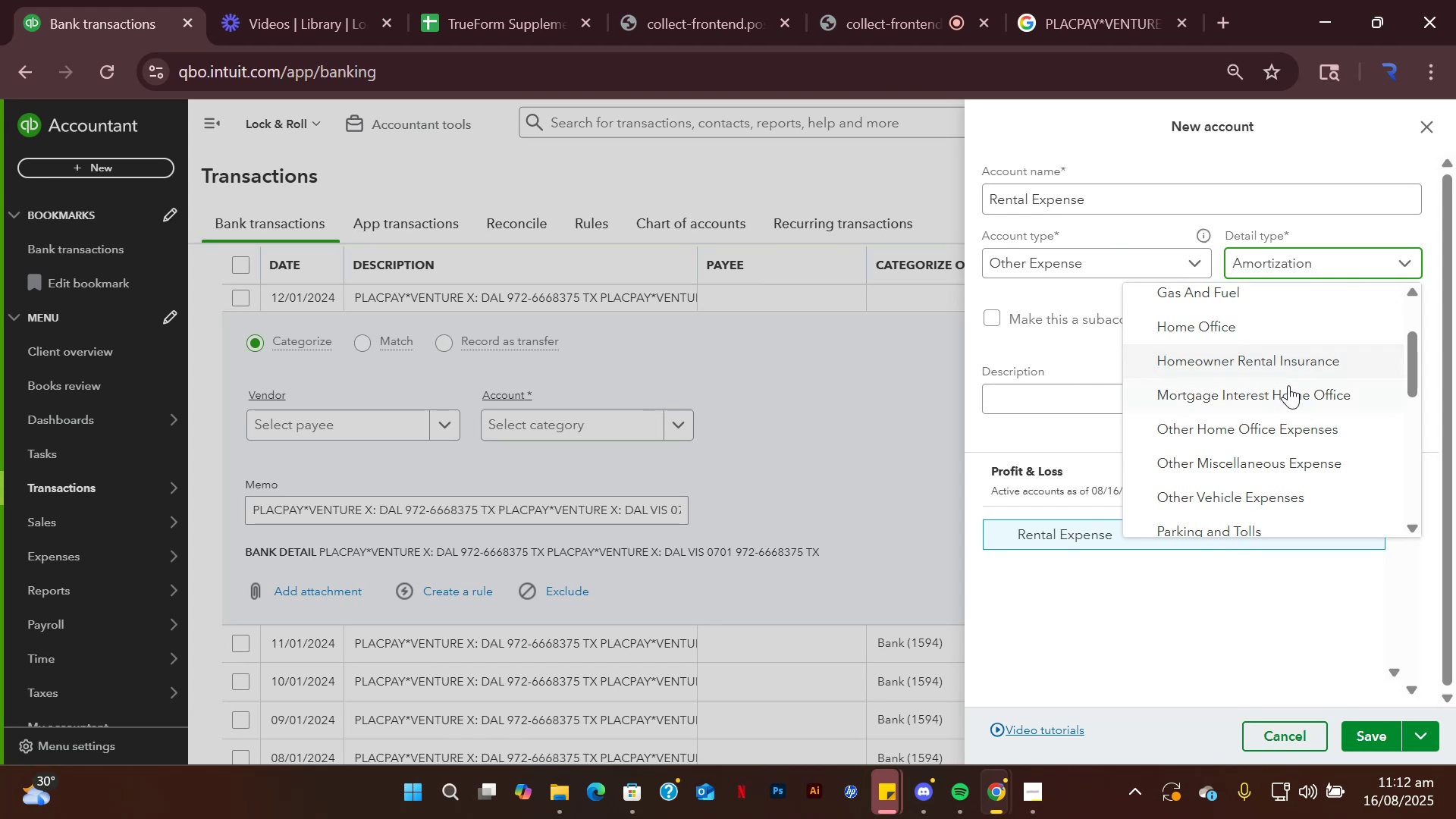 
scroll: coordinate [1303, 433], scroll_direction: down, amount: 2.0
 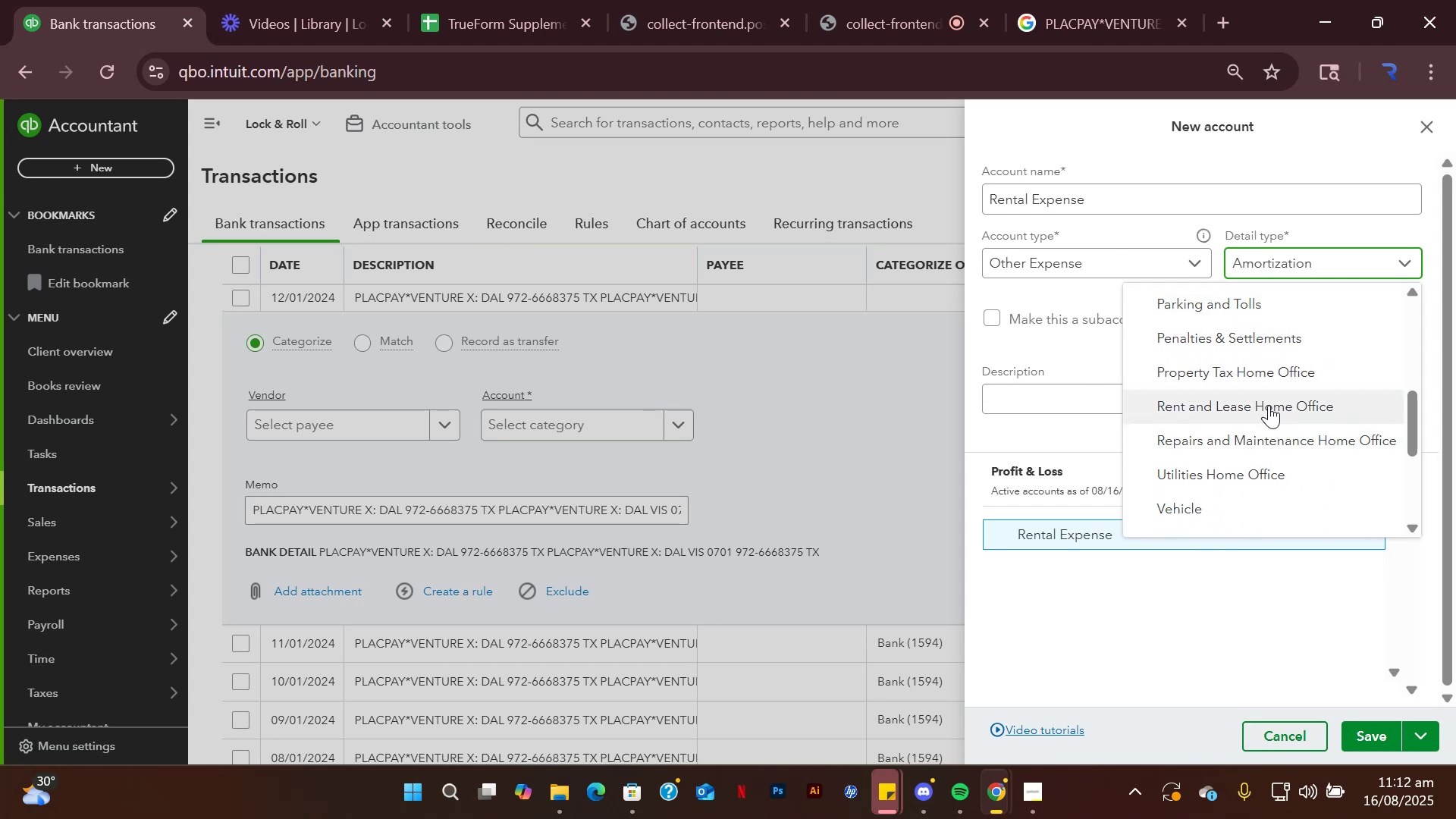 
left_click([1269, 405])
 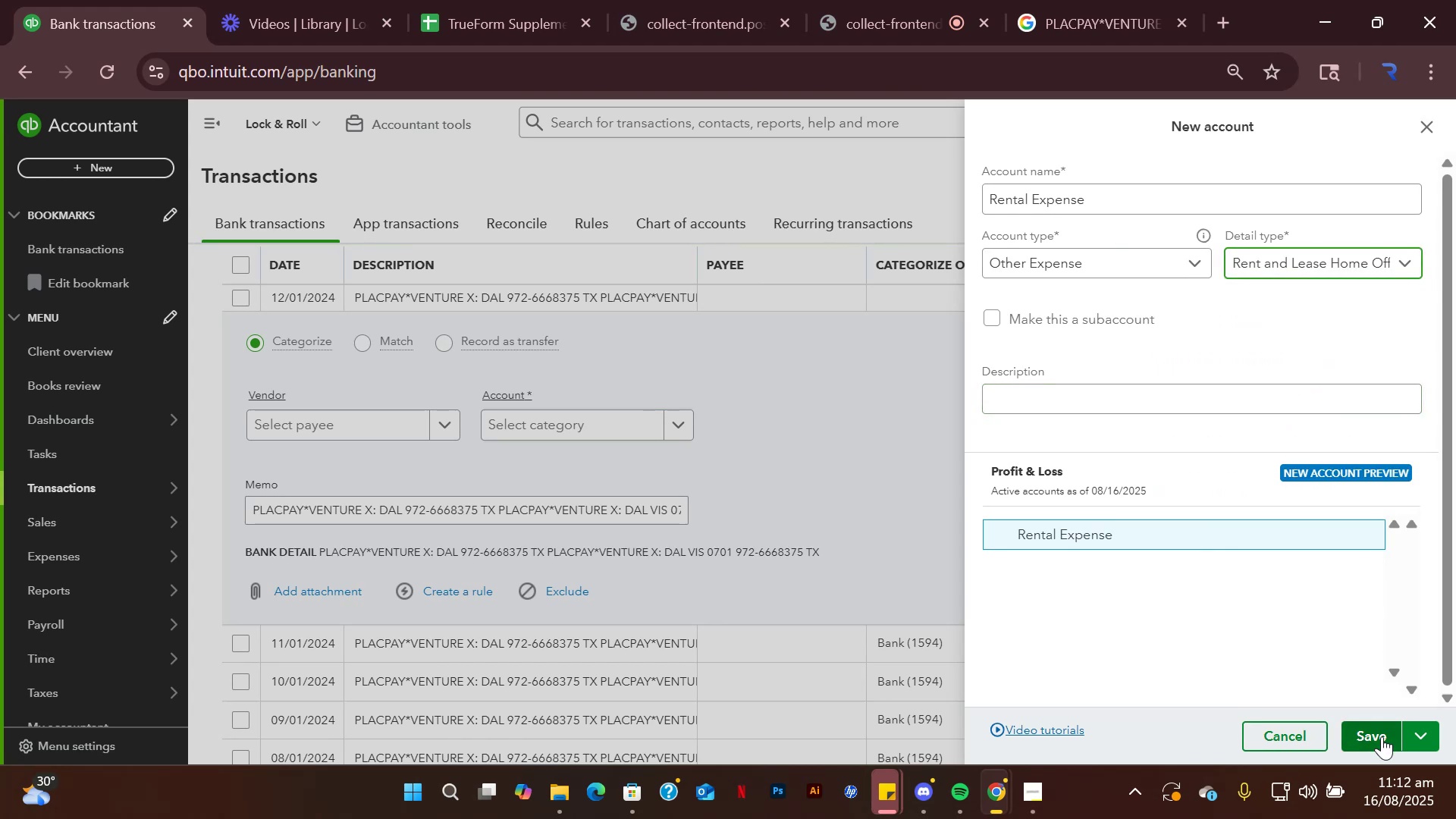 
left_click([1382, 736])
 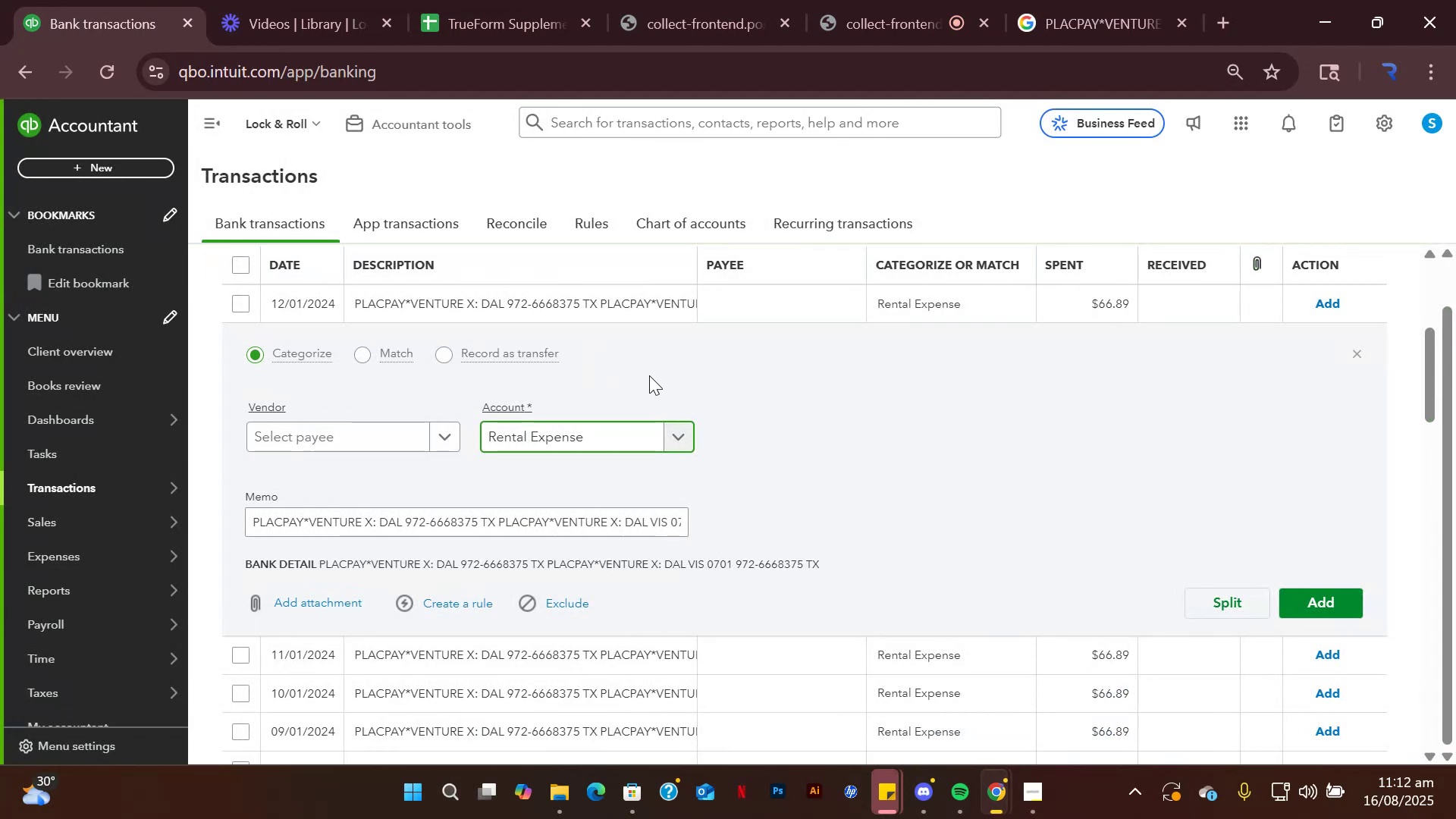 
wait(5.18)
 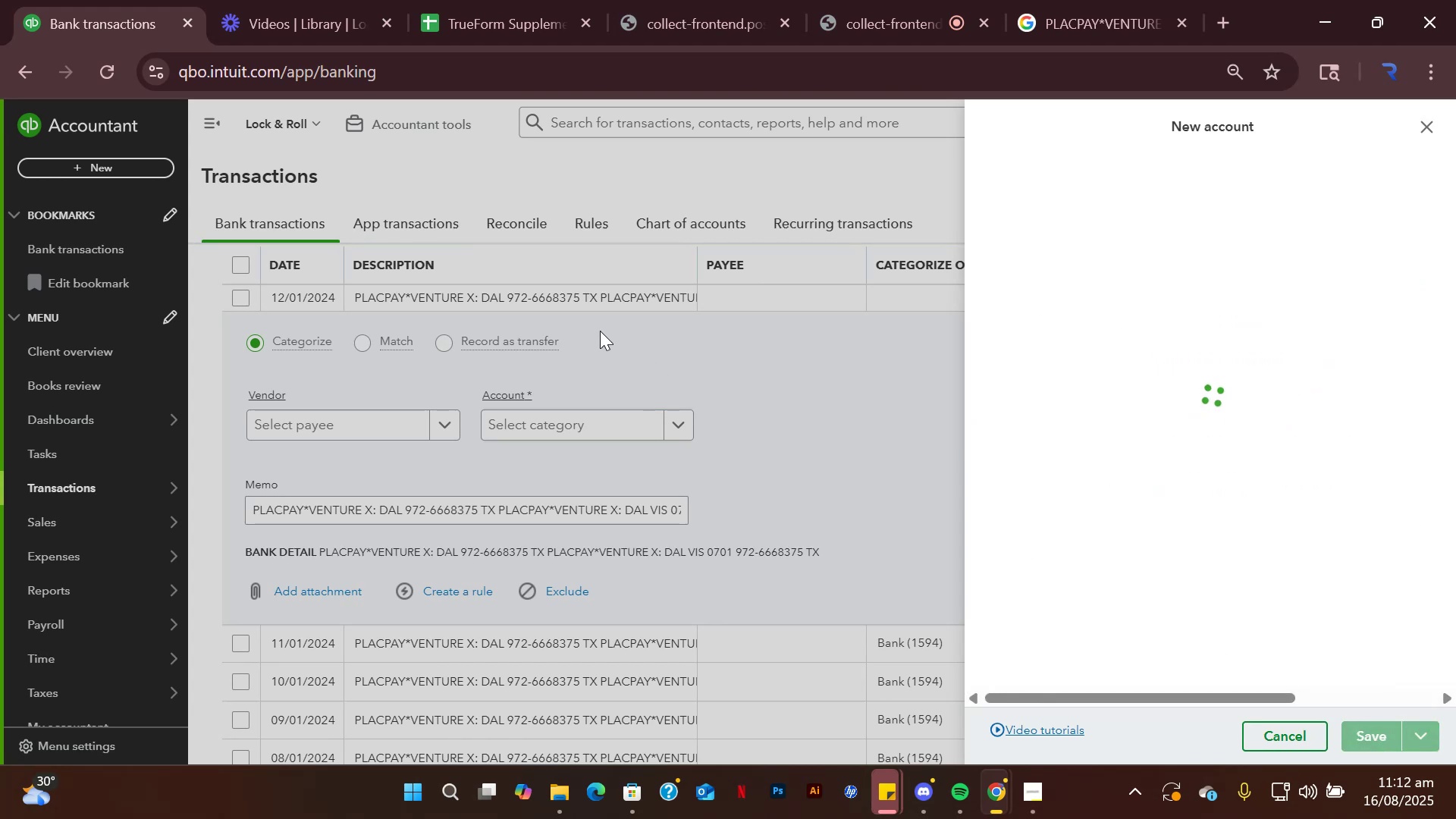 
left_click([1313, 605])
 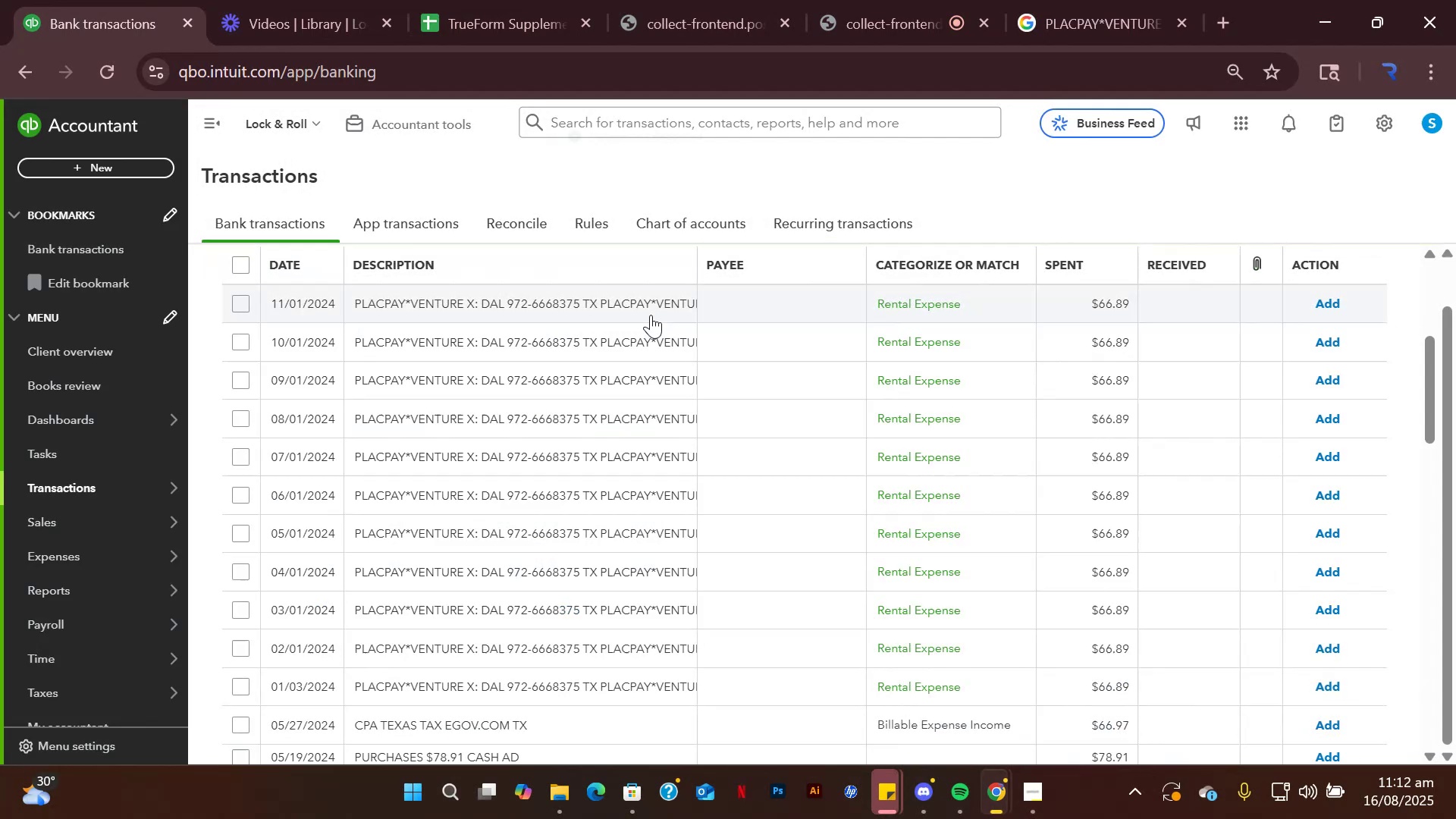 
left_click([600, 306])
 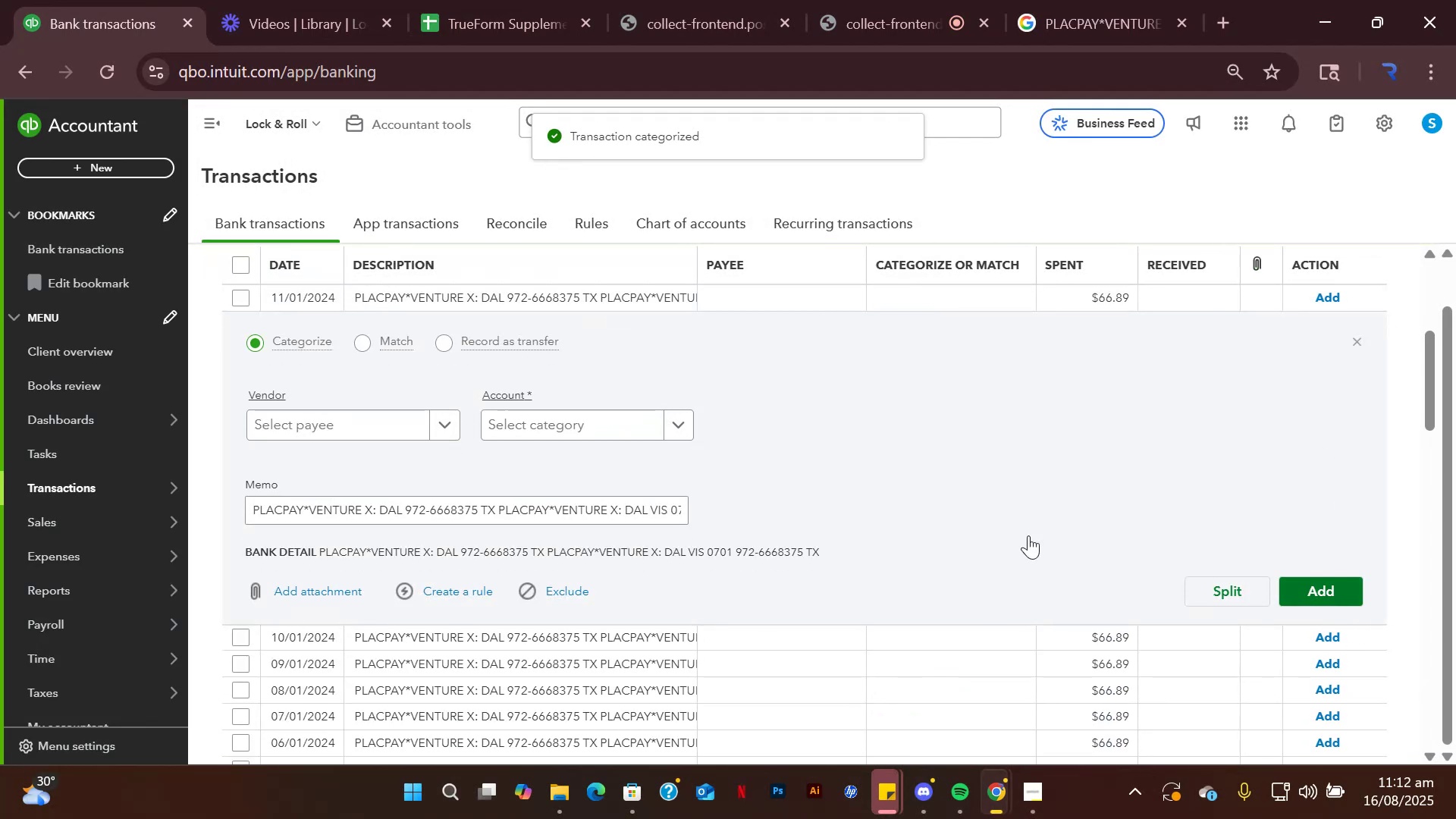 
left_click([676, 417])
 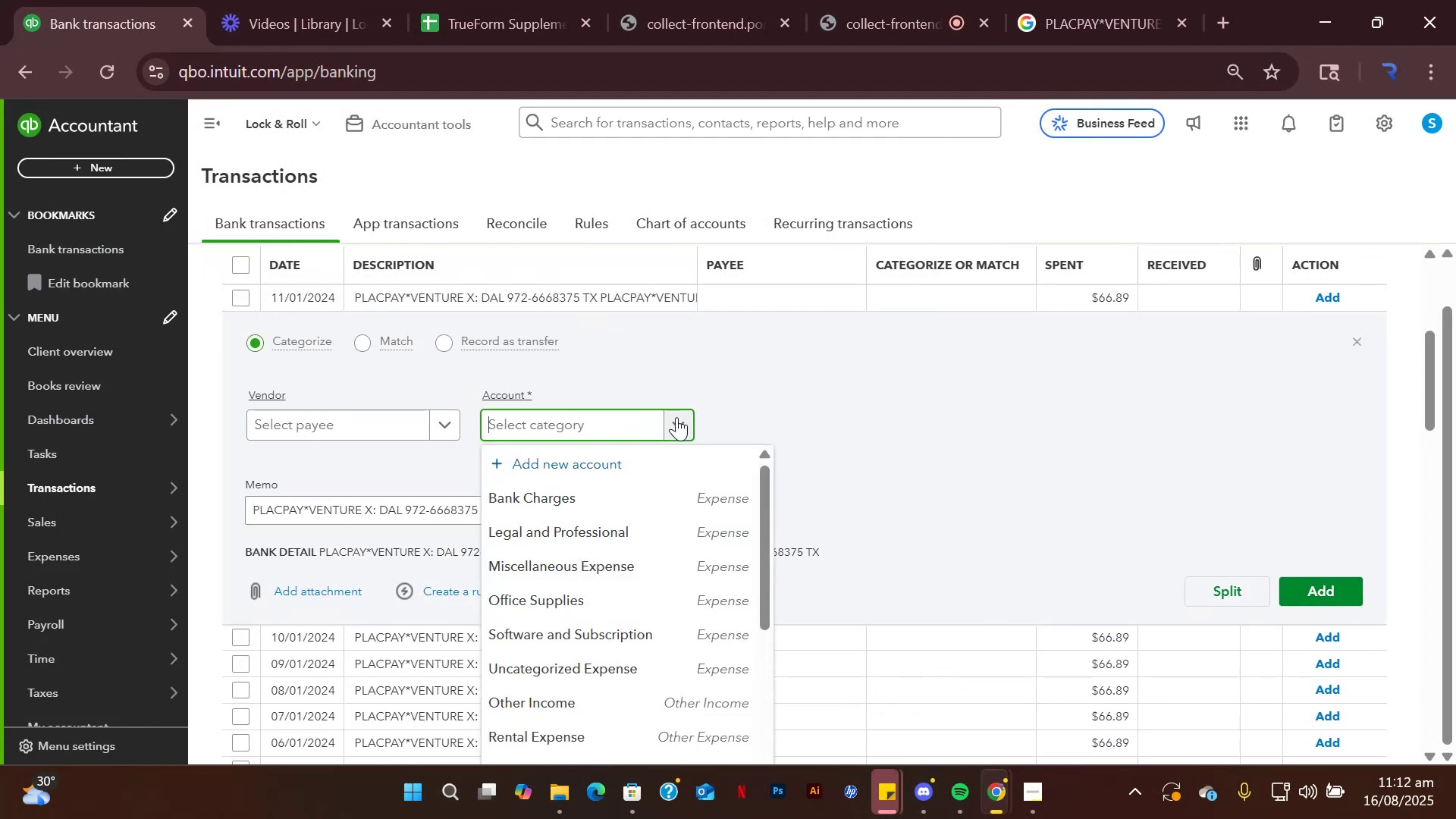 
type(rntal)
 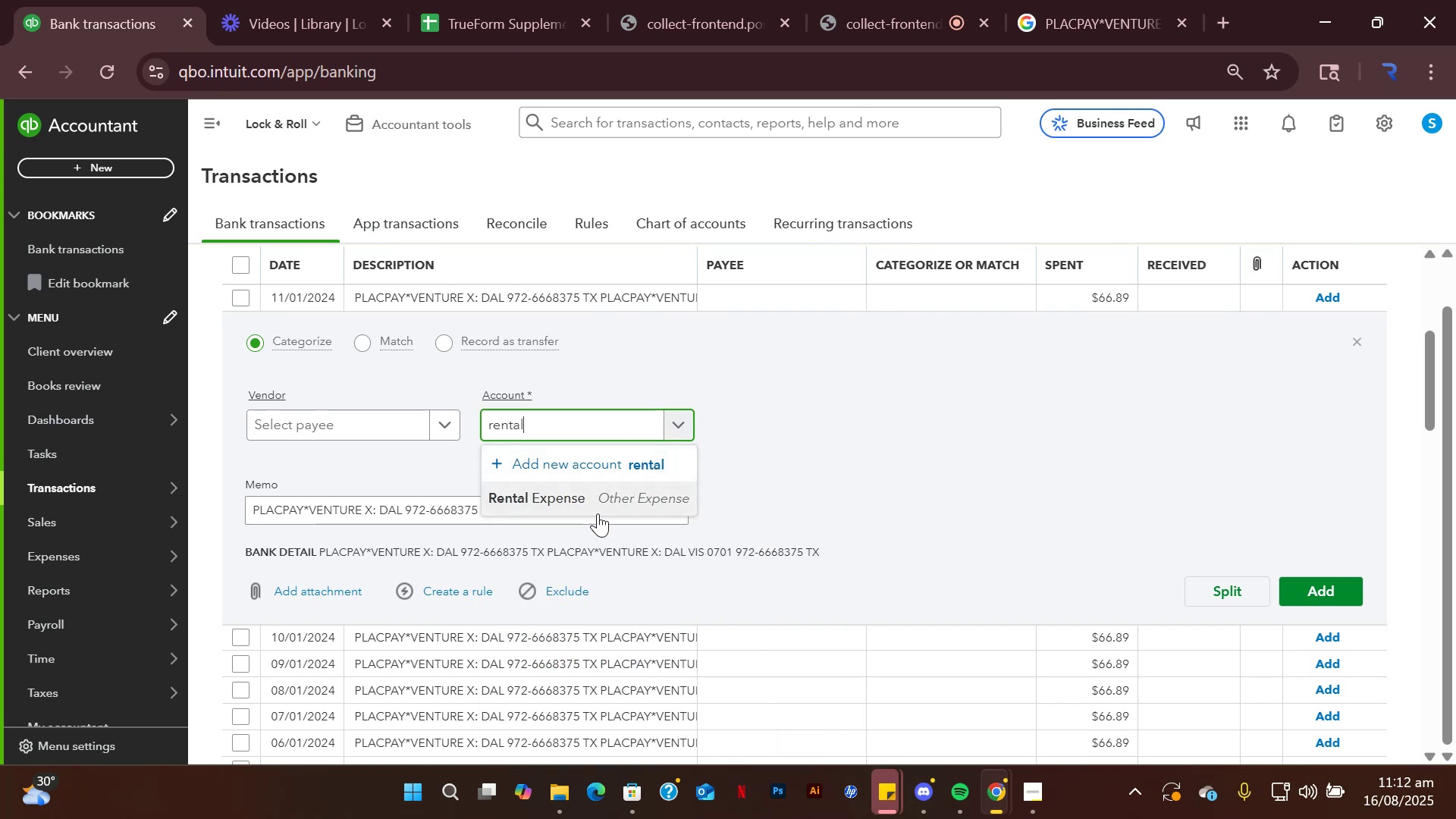 
left_click([592, 497])
 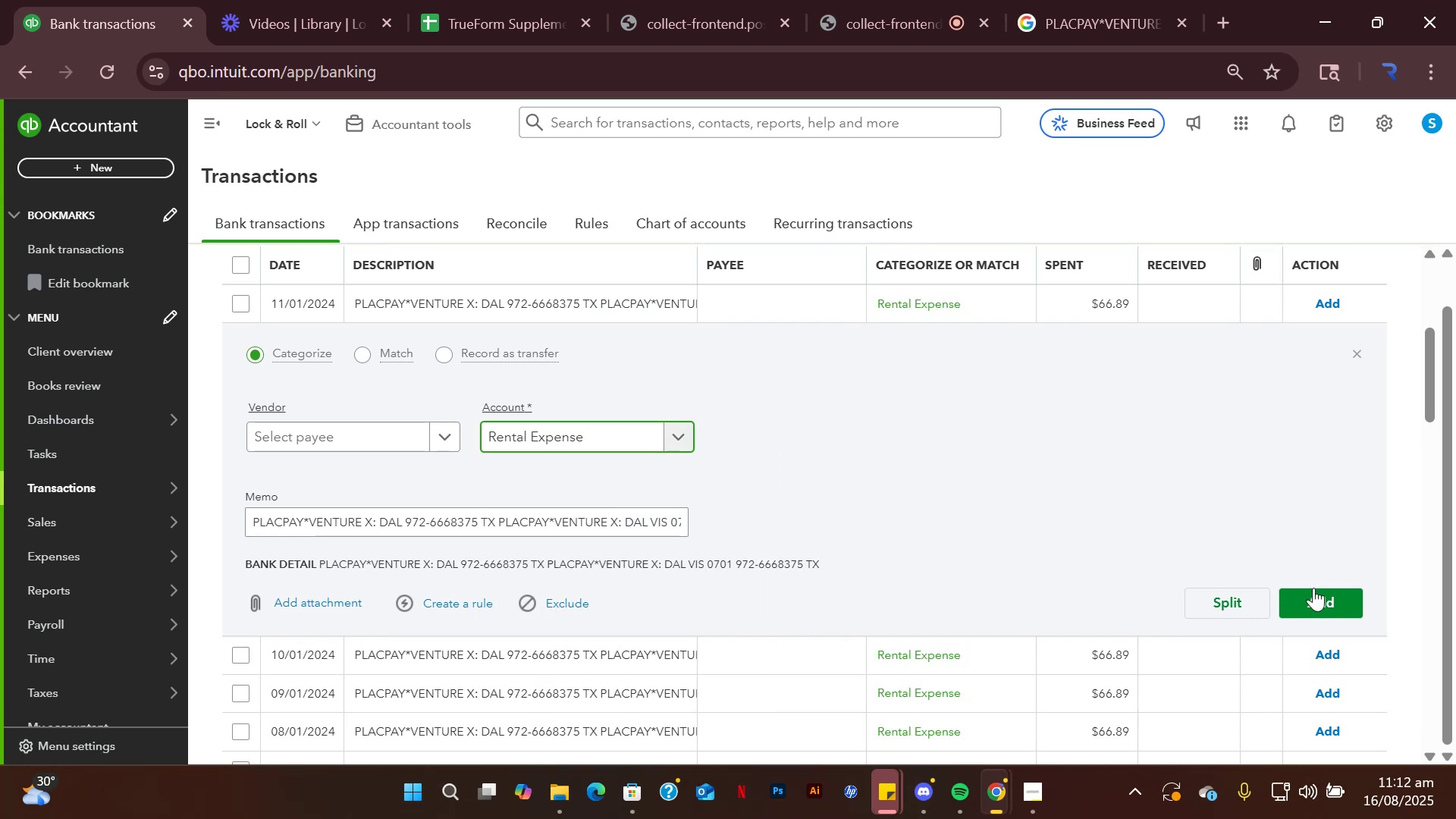 
left_click([1320, 592])
 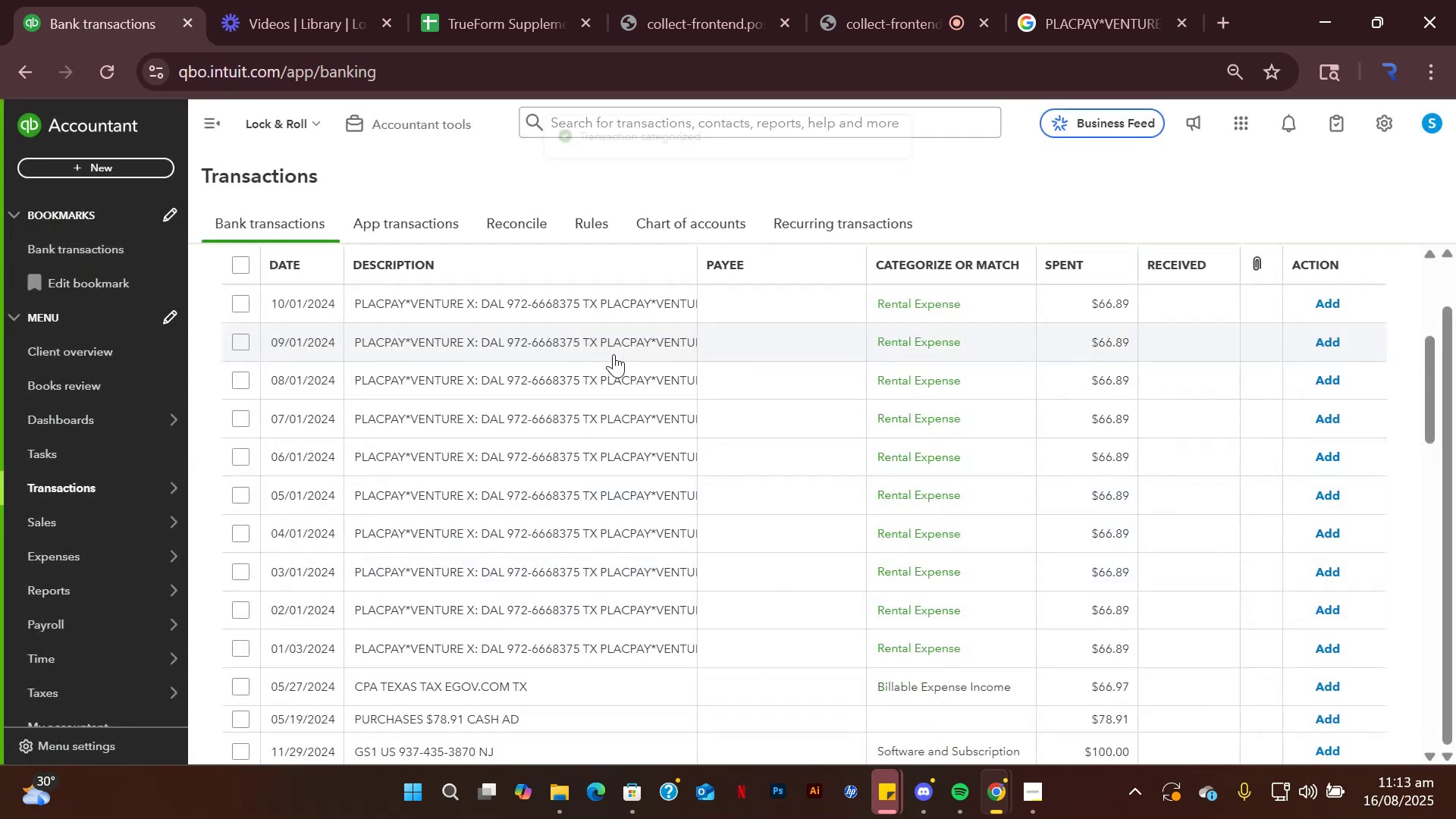 
left_click([606, 303])
 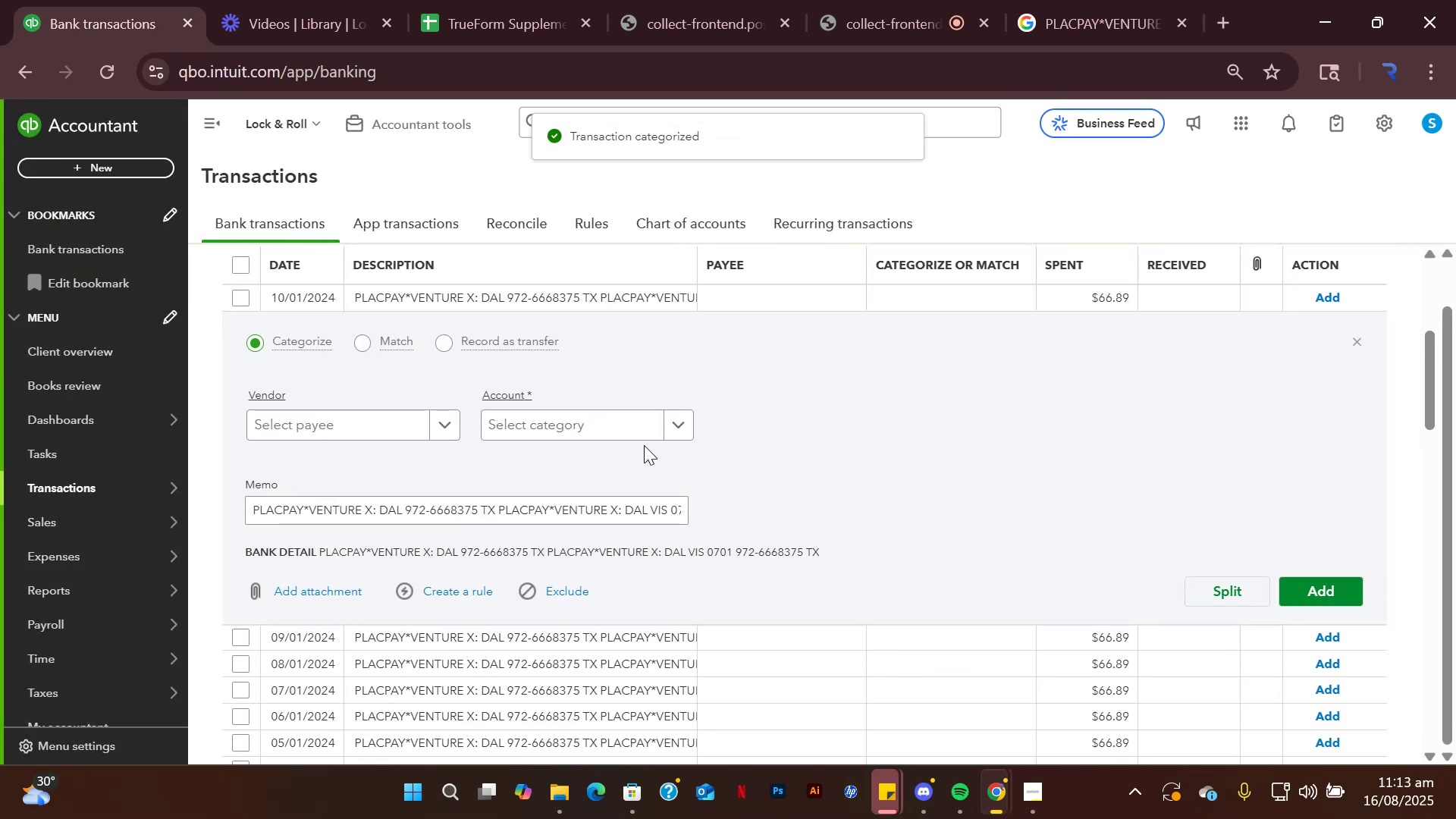 
left_click([670, 430])
 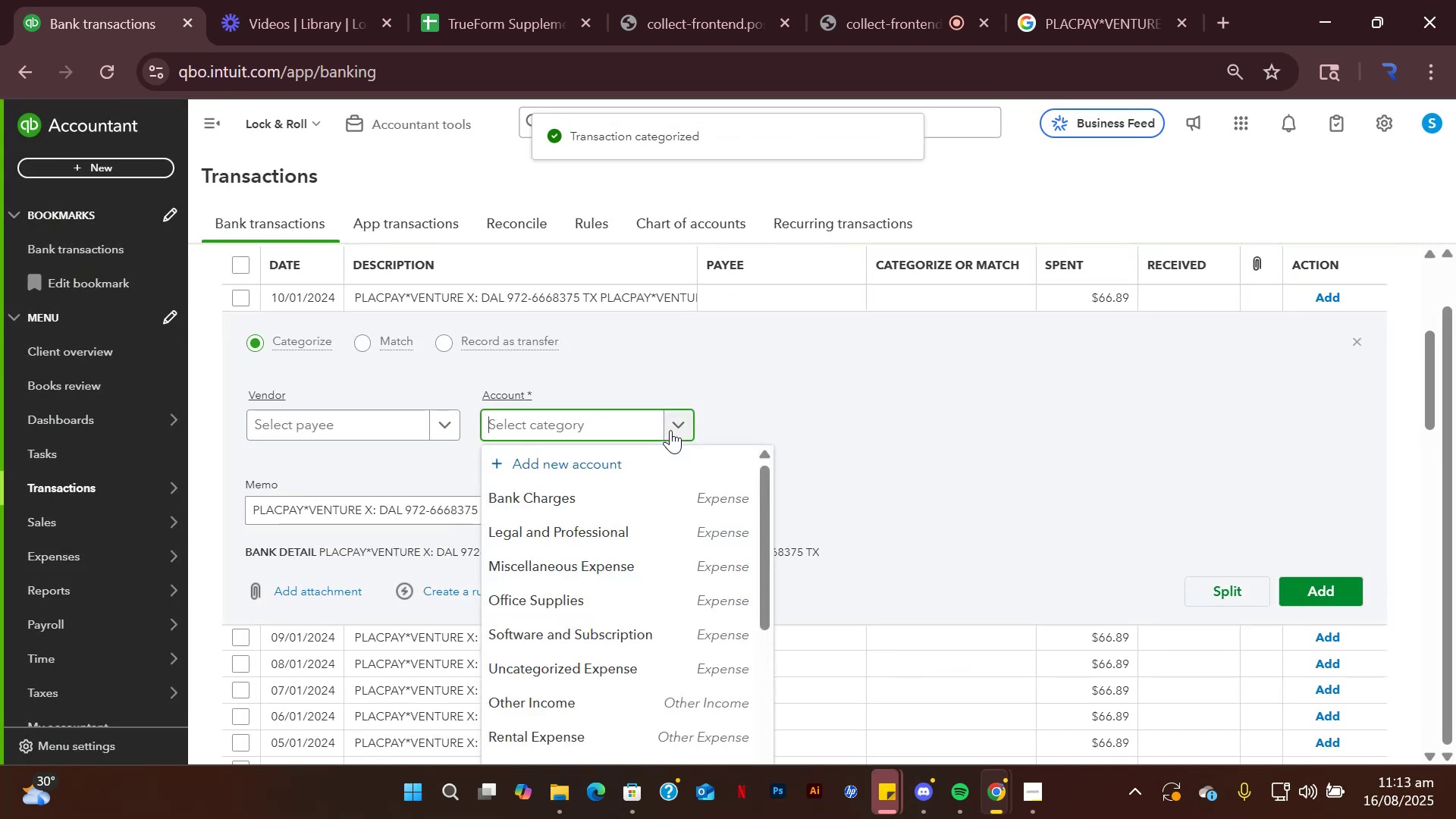 
type(rental)
 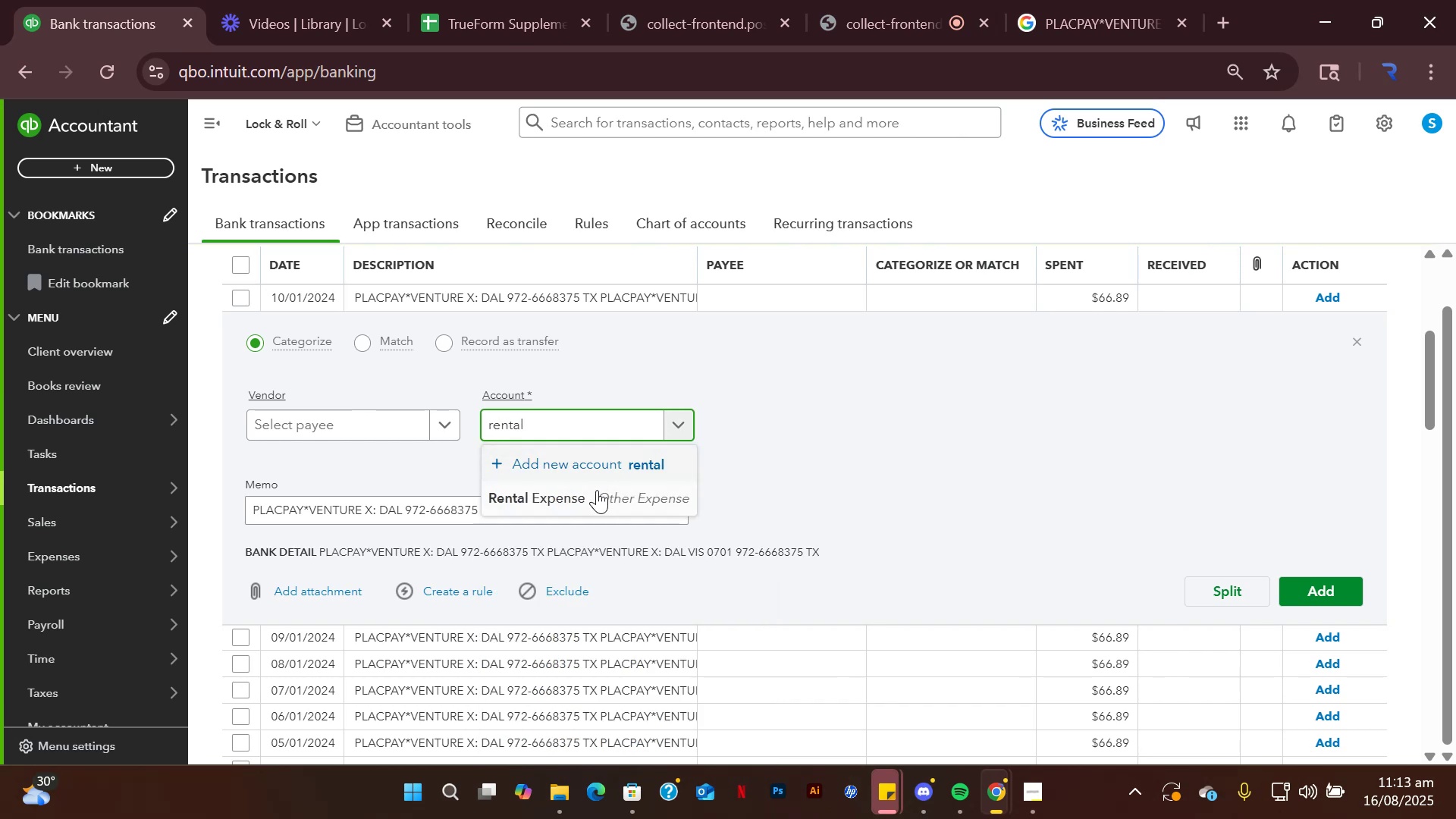 
left_click([597, 490])
 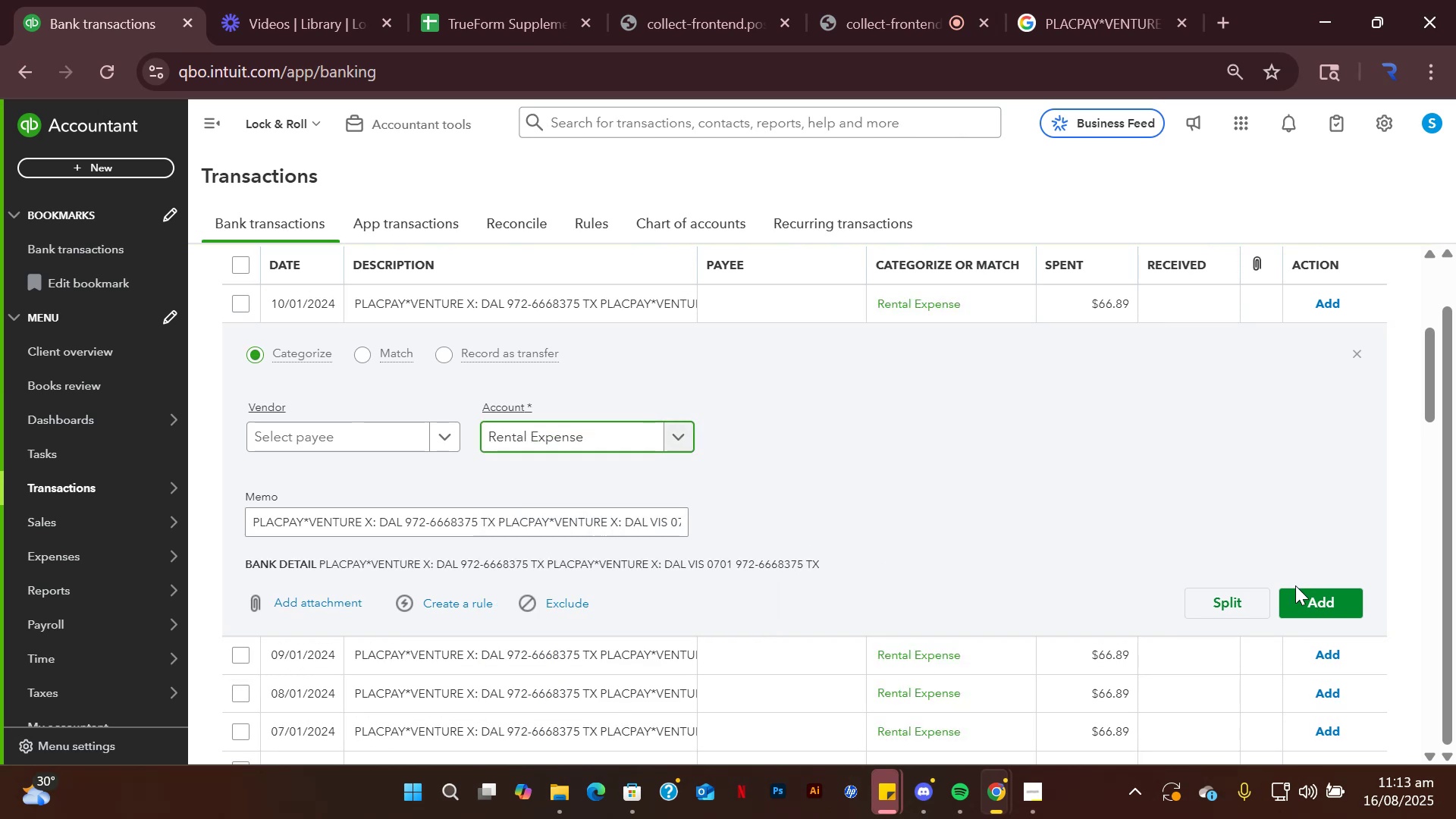 
left_click([1307, 590])
 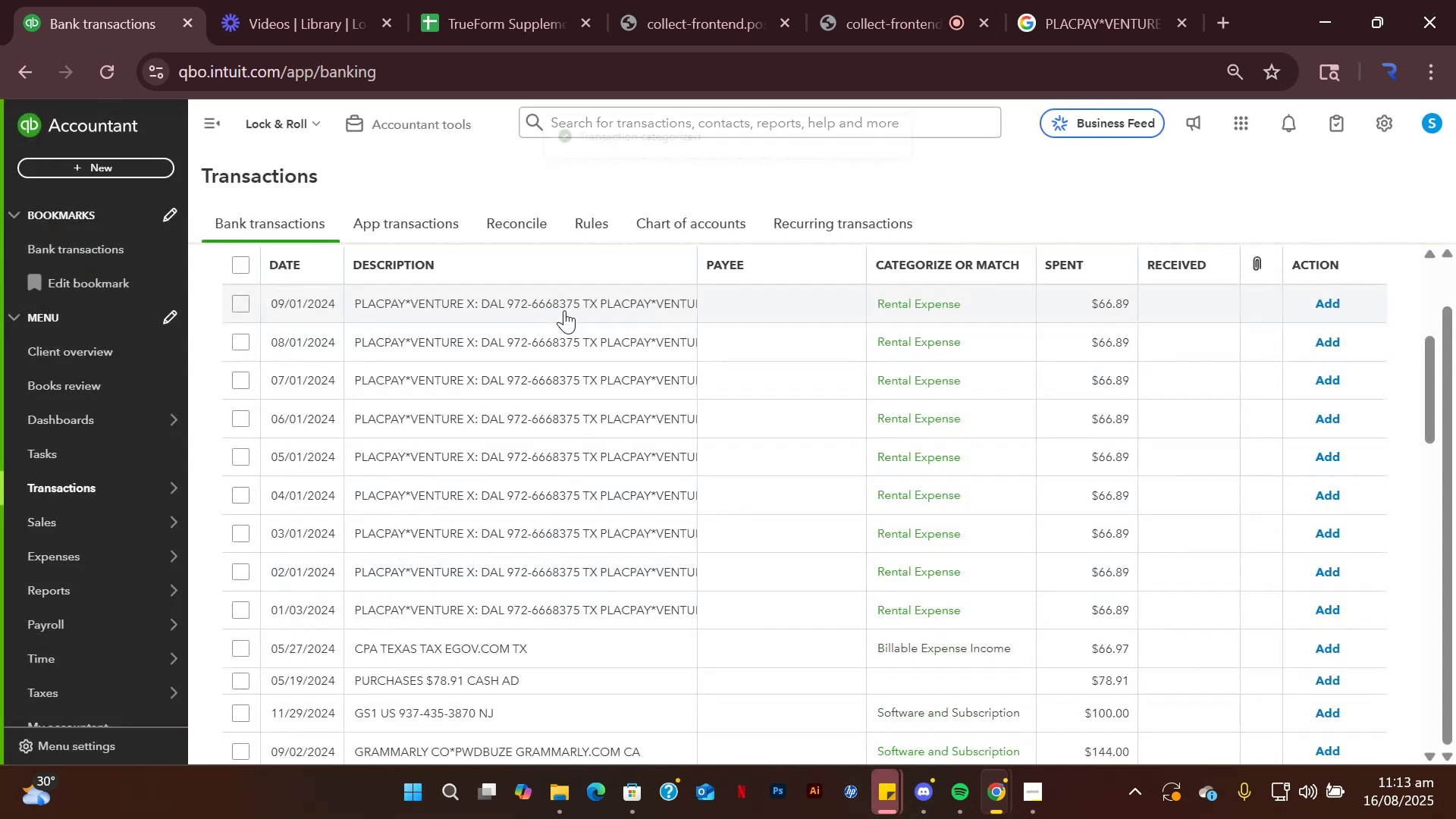 
left_click([564, 310])
 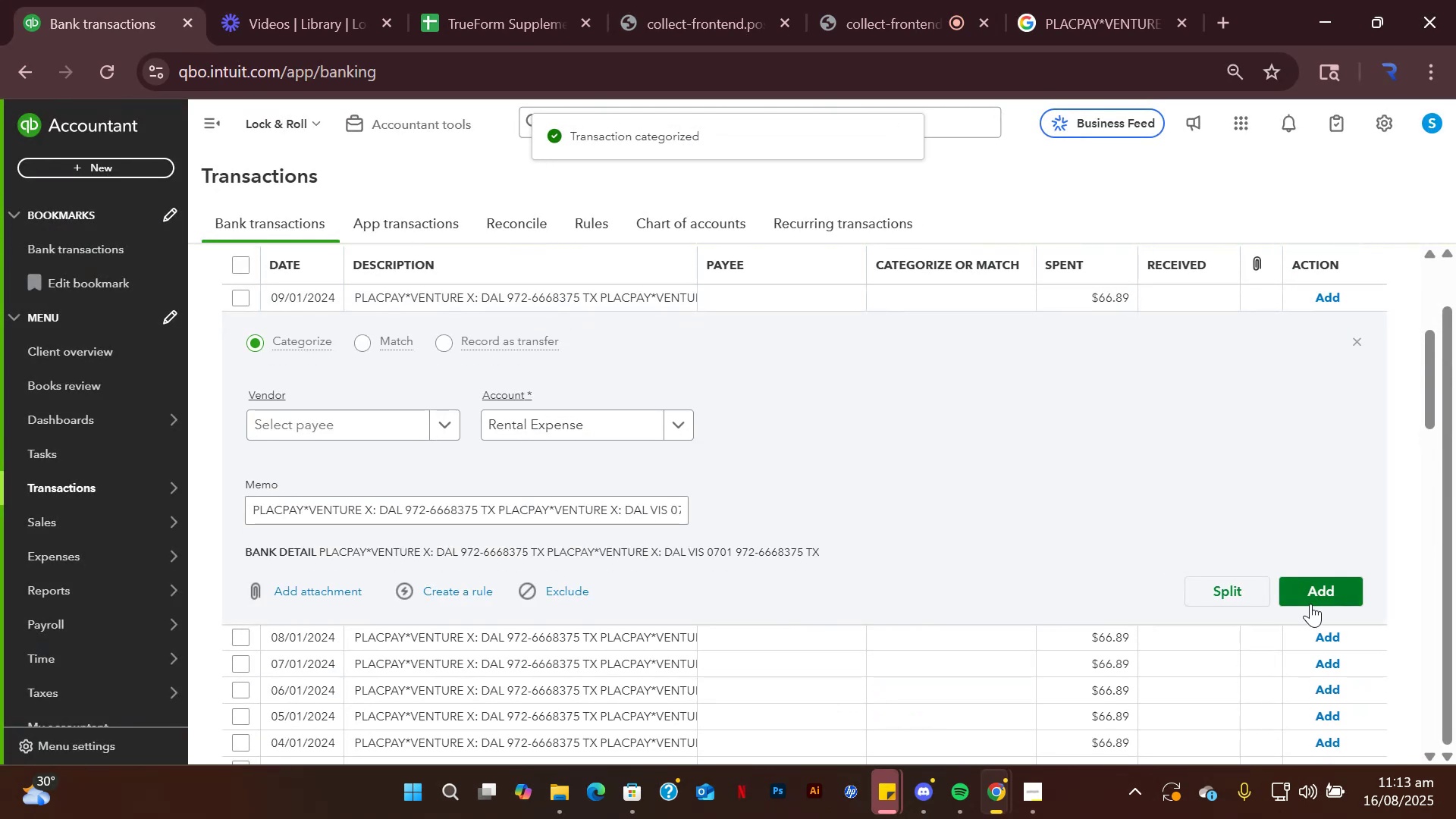 
left_click([1310, 593])
 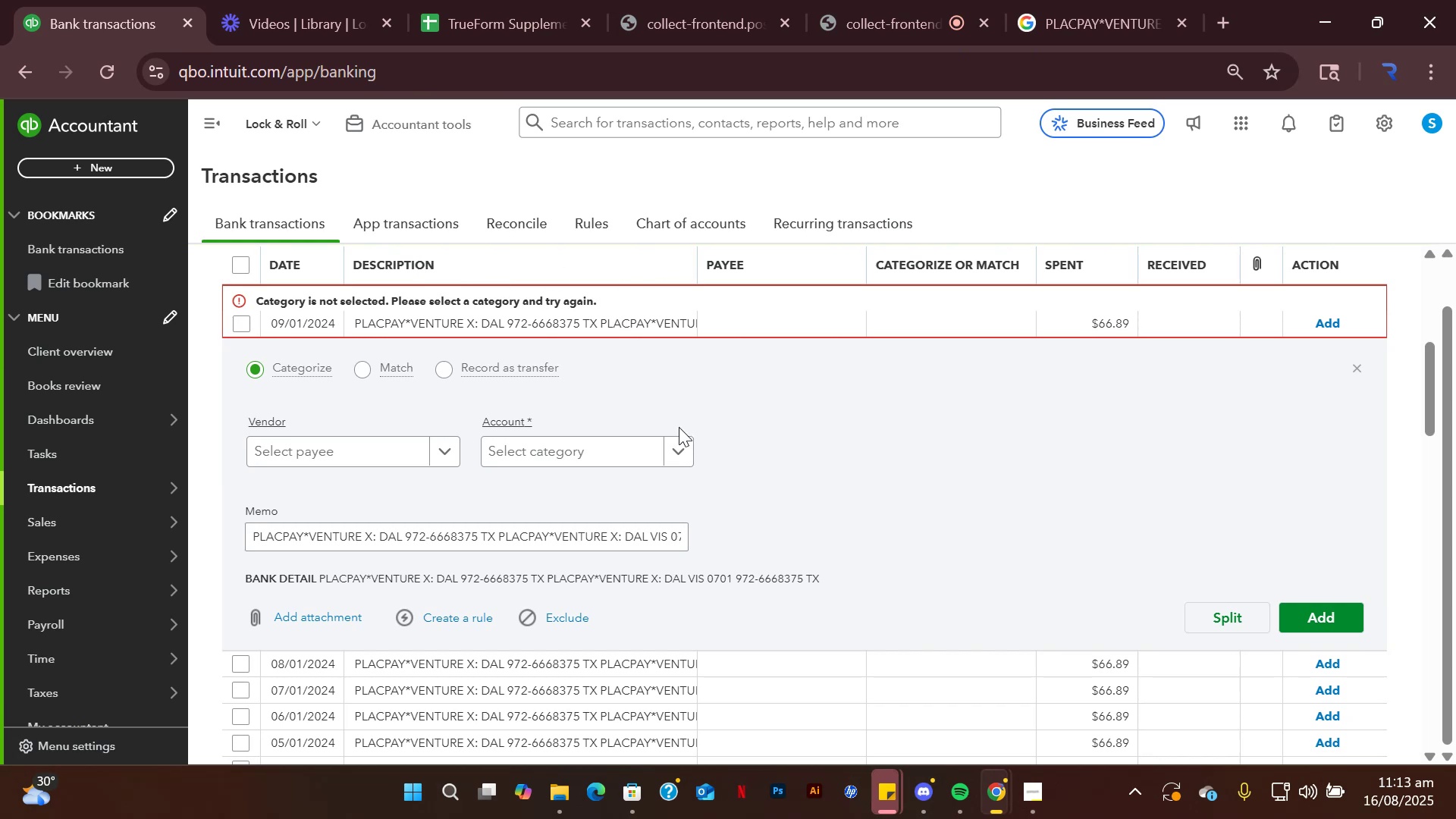 
left_click([673, 448])
 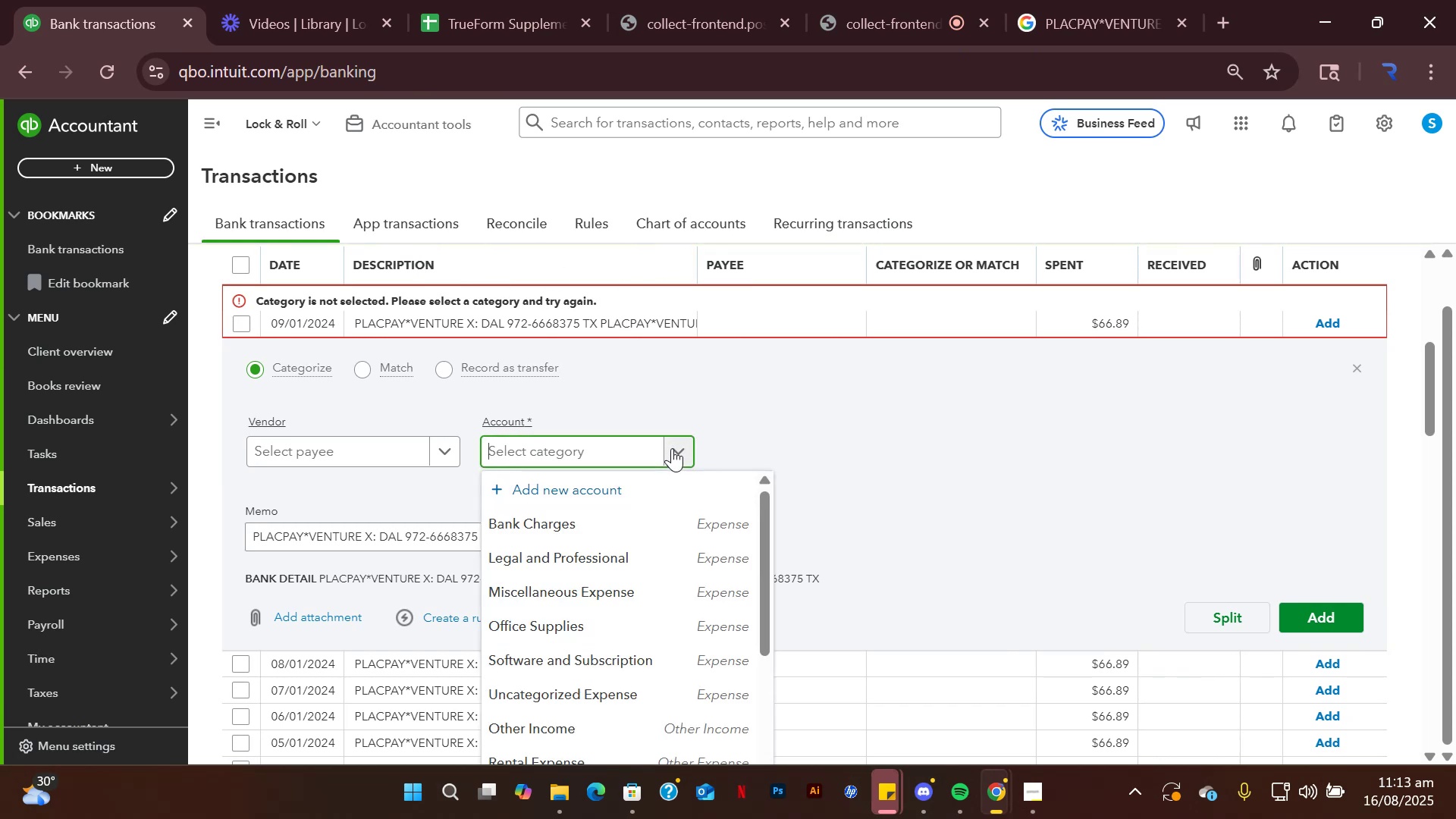 
type(rental)
 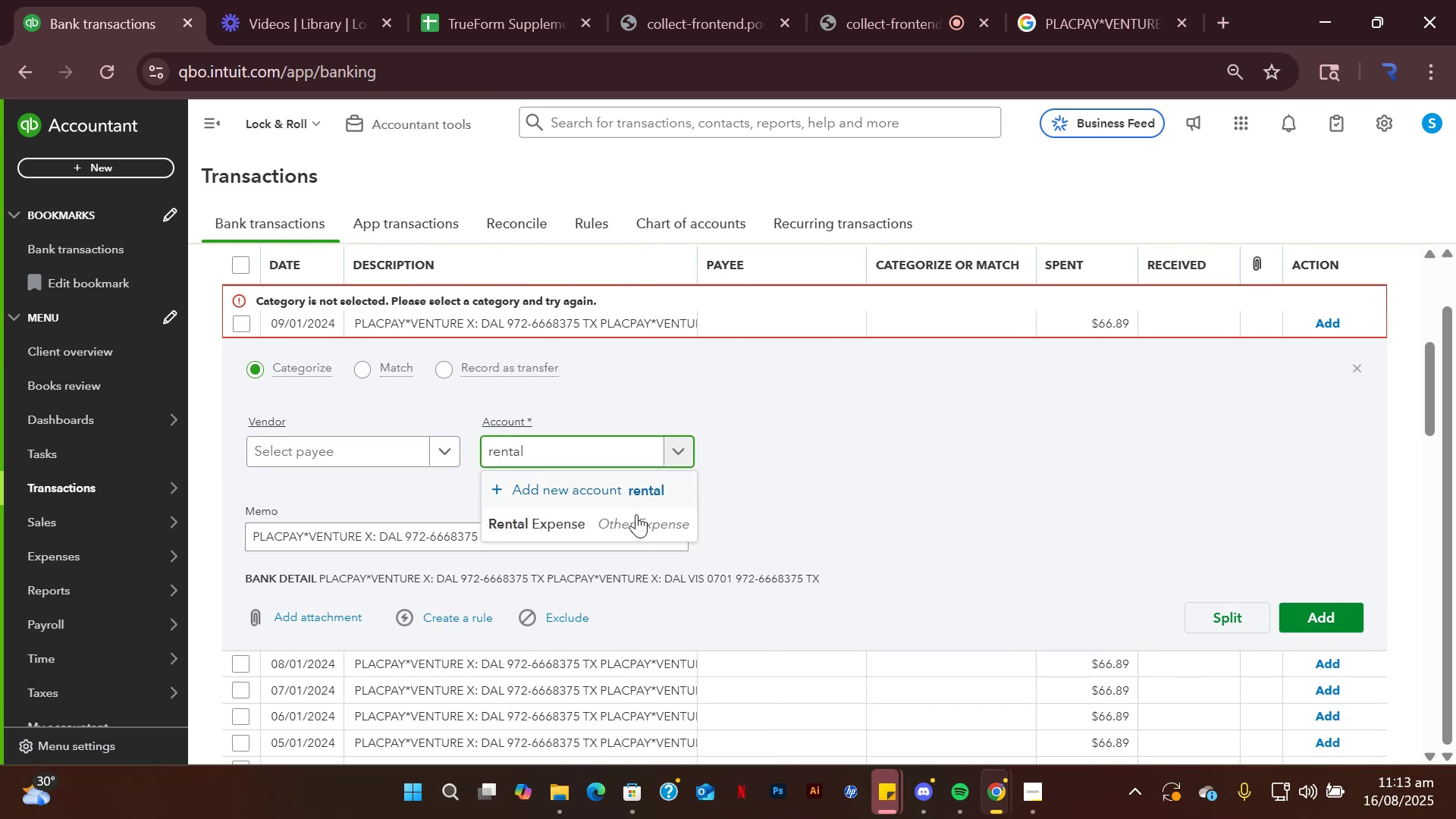 
left_click([636, 525])
 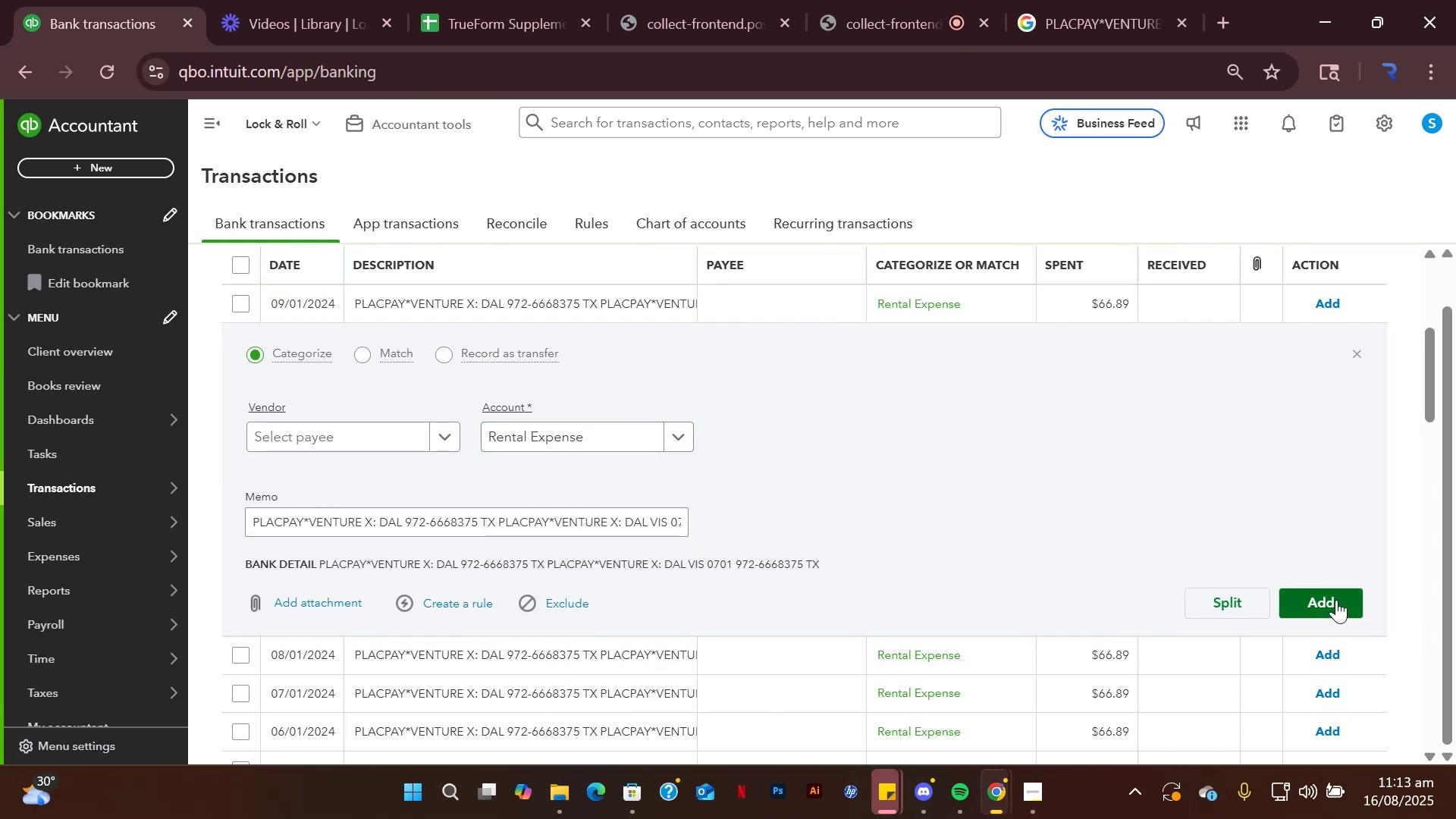 
left_click([1336, 600])
 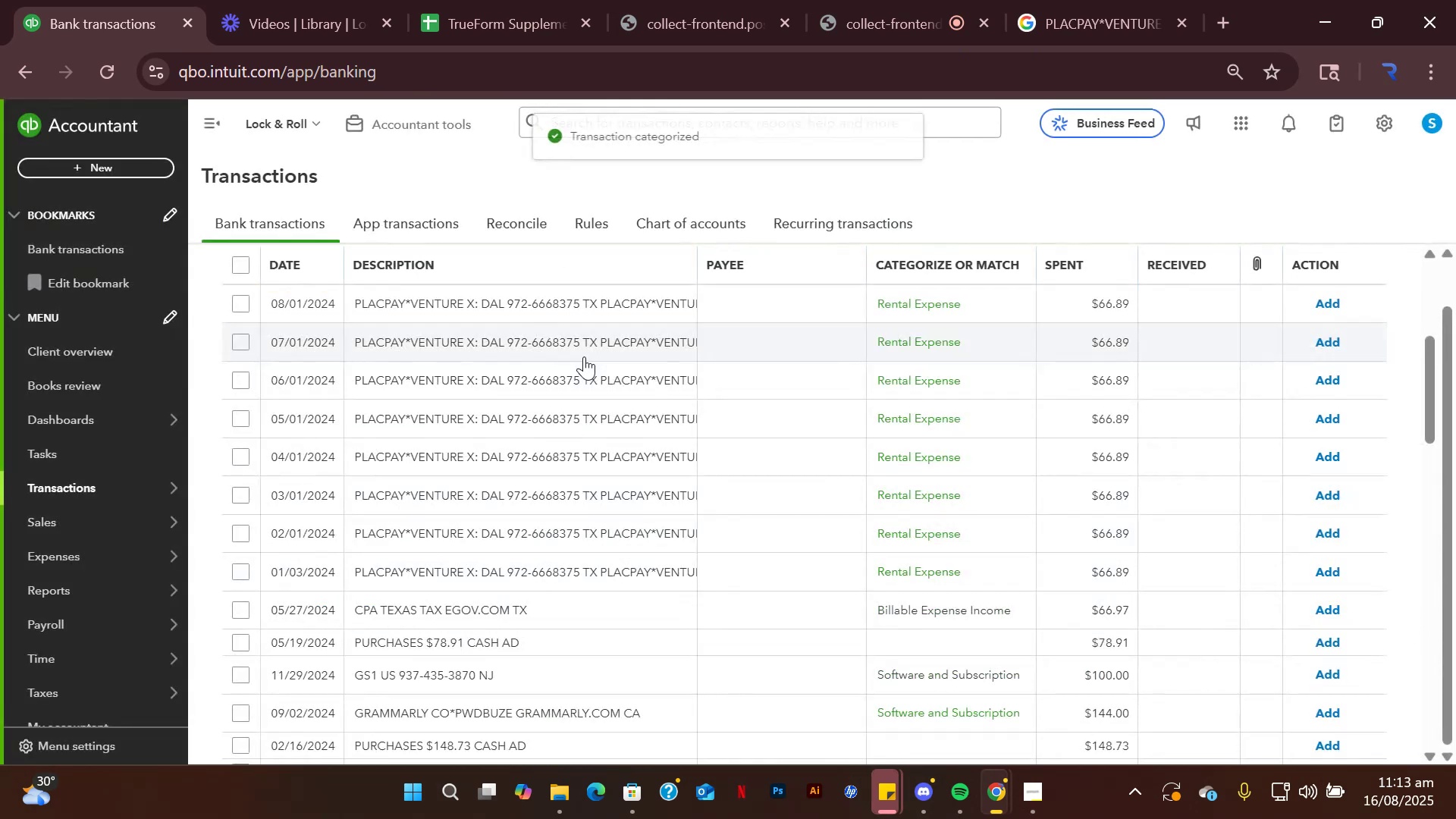 
left_click([519, 312])
 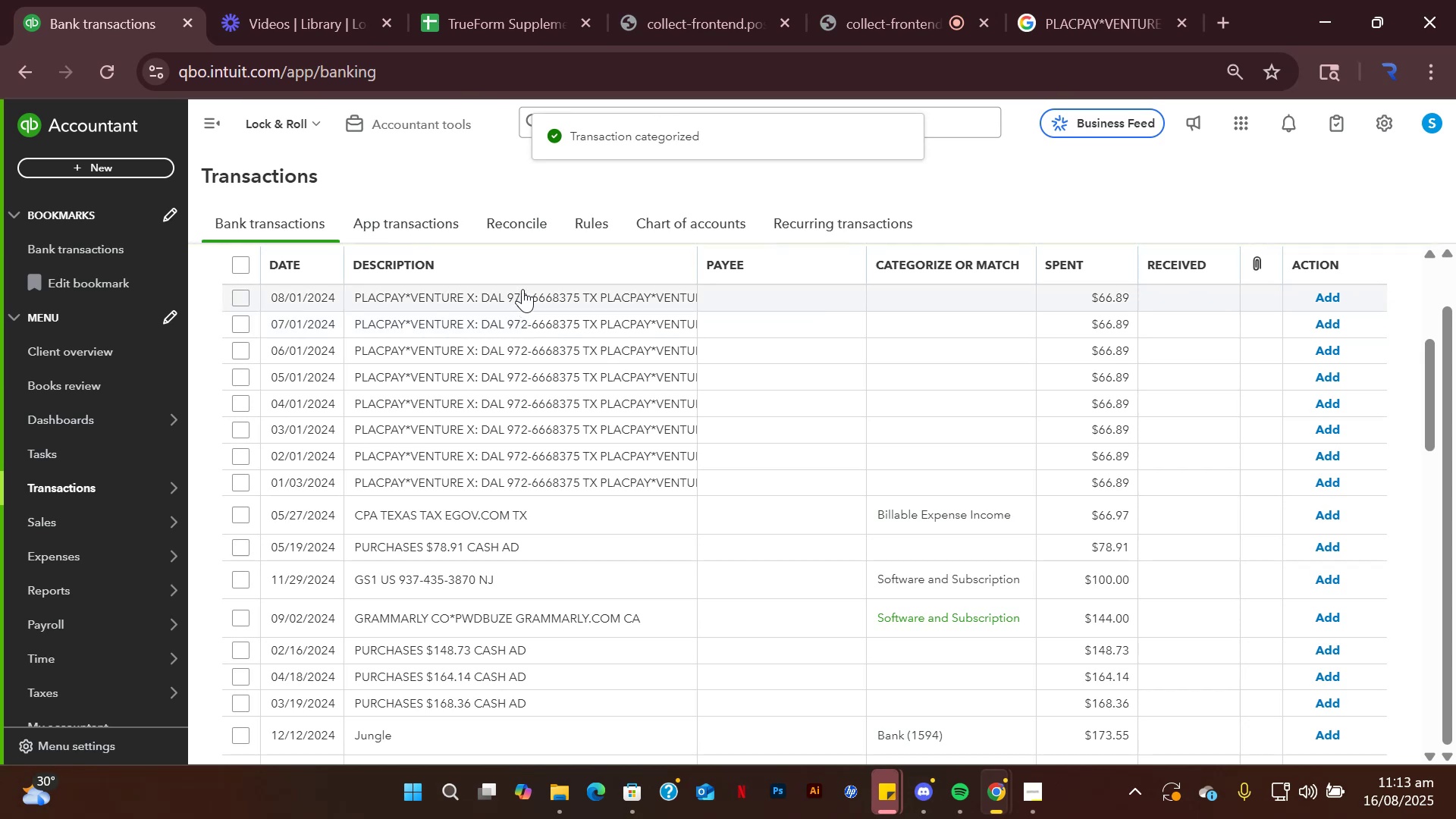 
left_click([522, 289])
 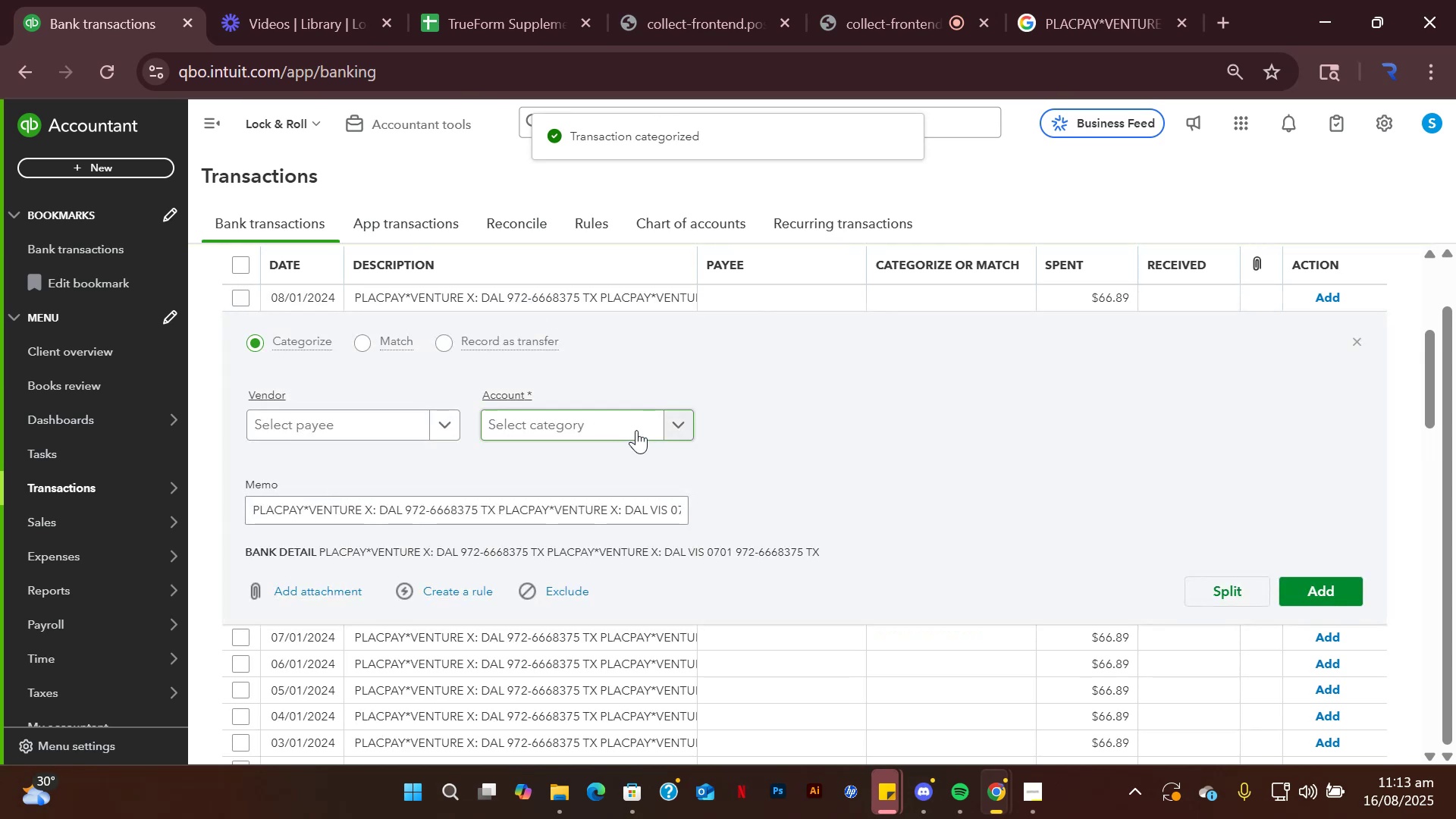 
left_click([676, 434])
 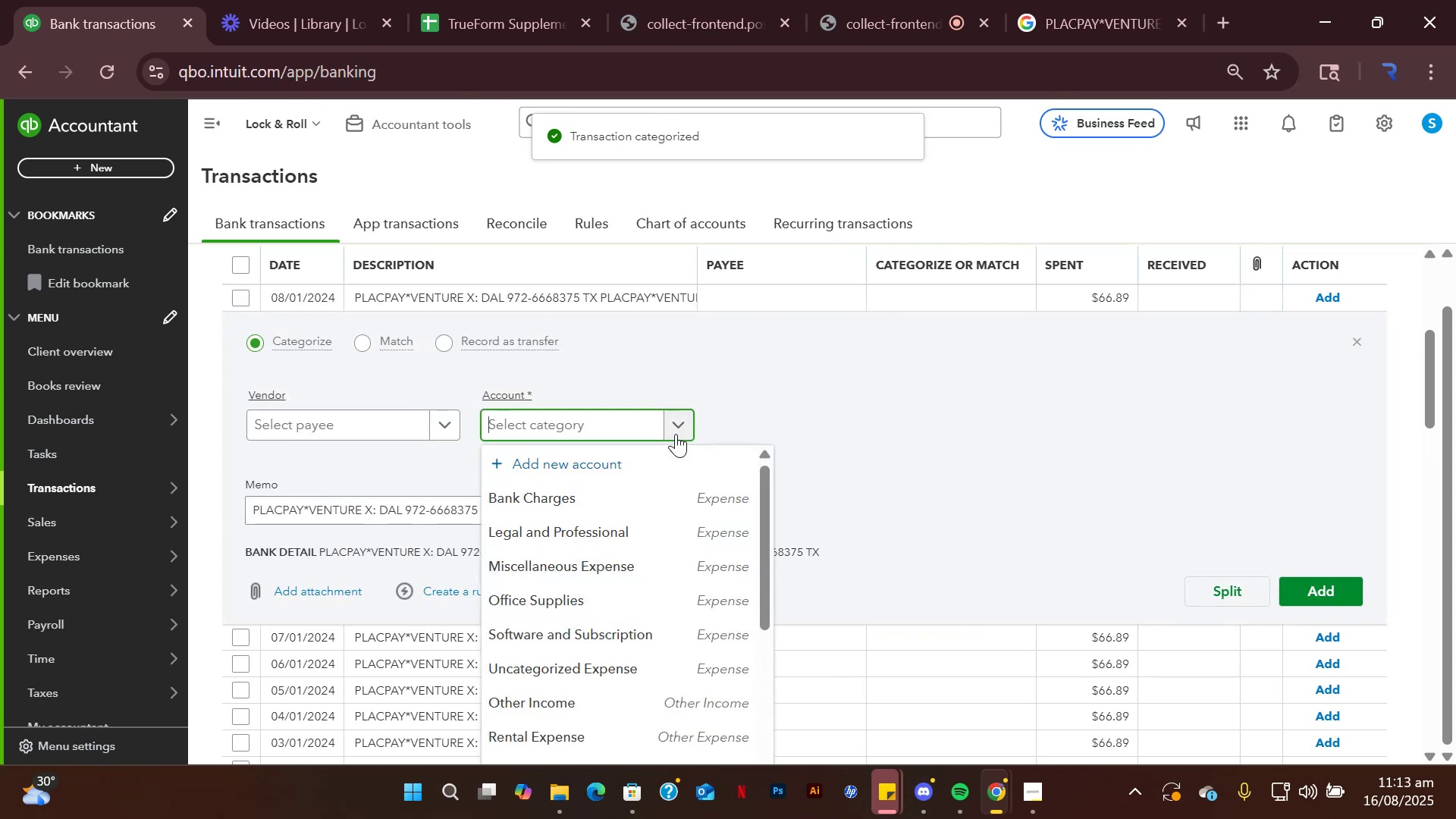 
hold_key(key=R, duration=10.36)
 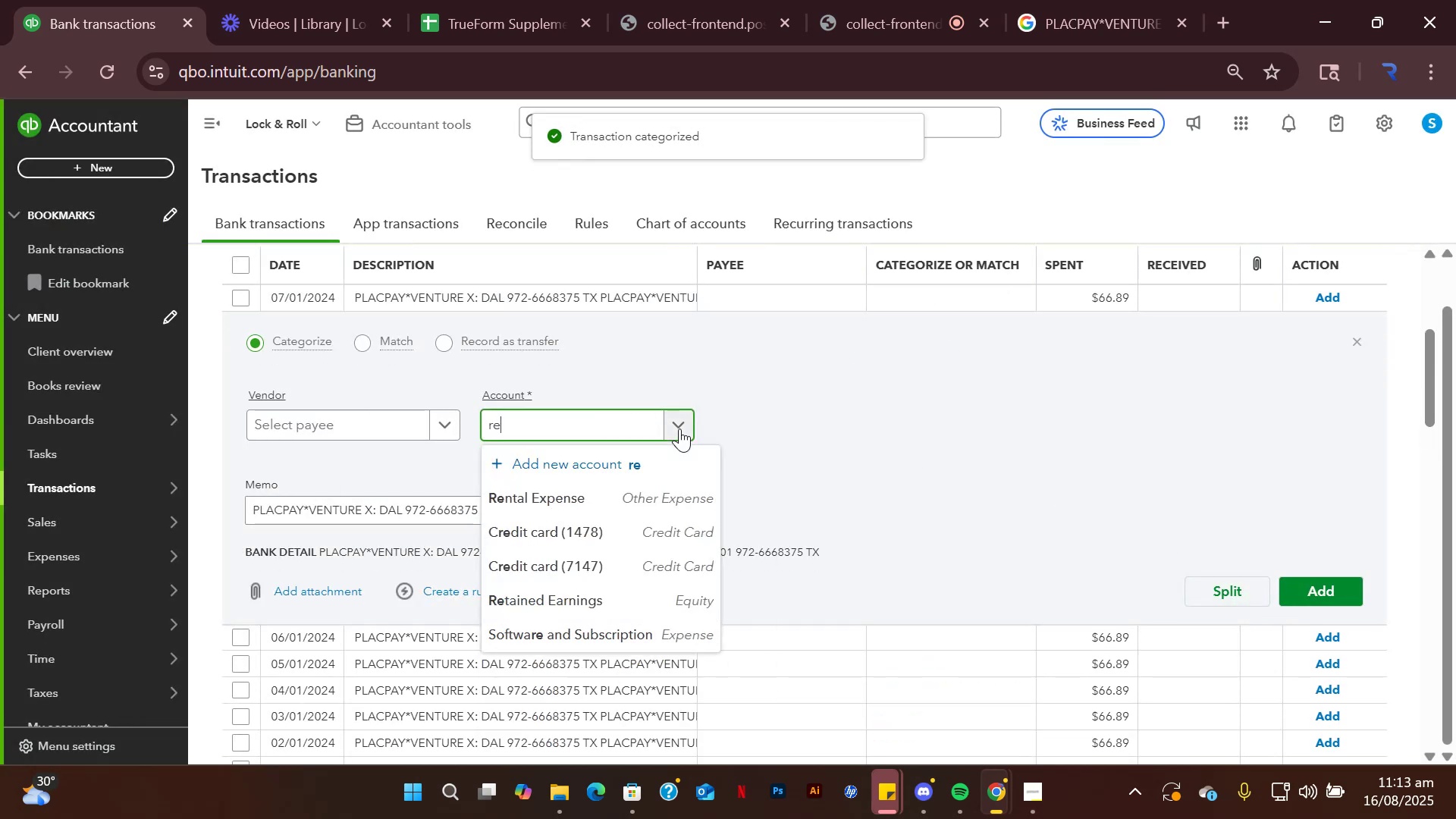 
type(ental)
 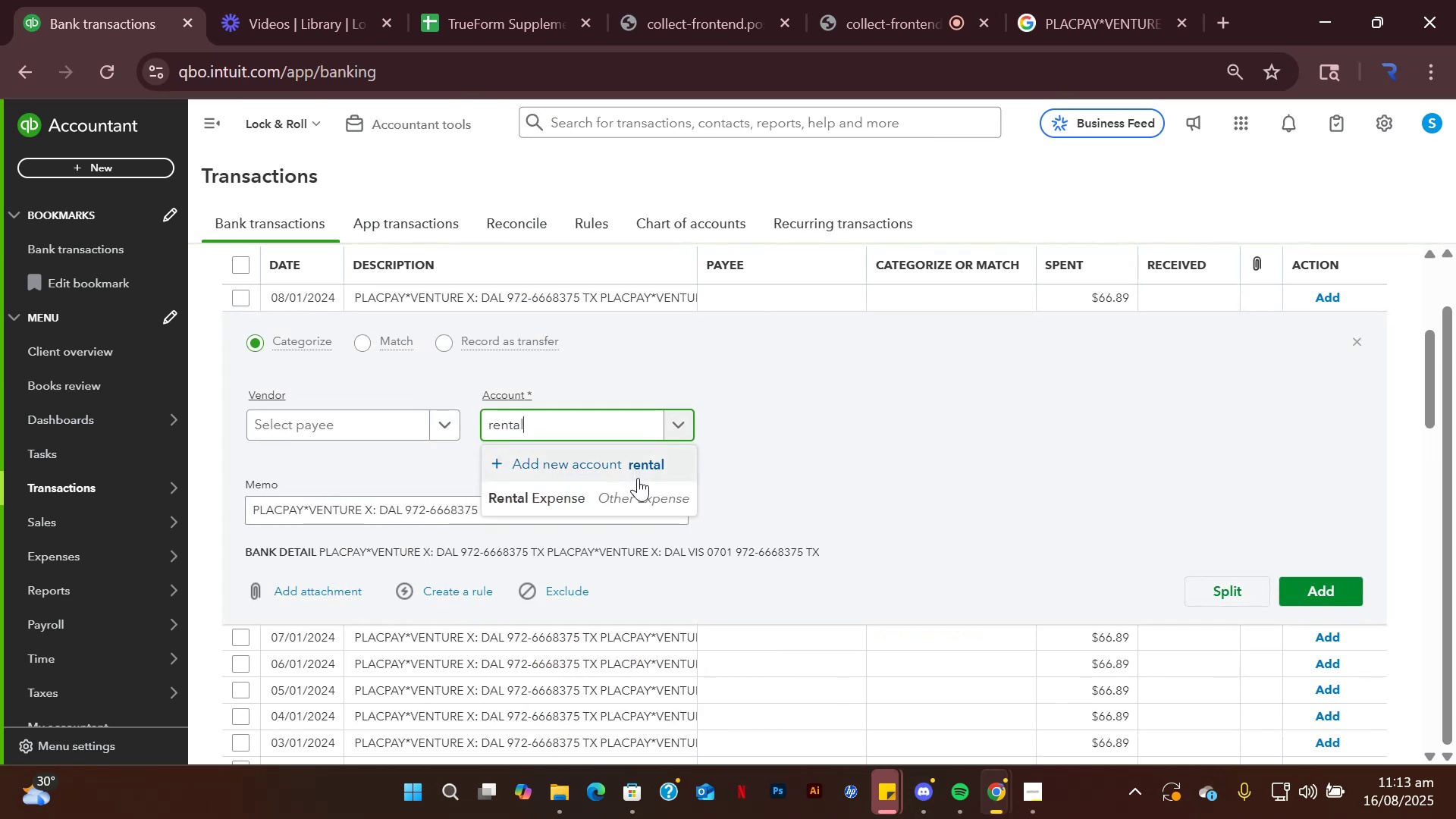 
left_click([638, 498])
 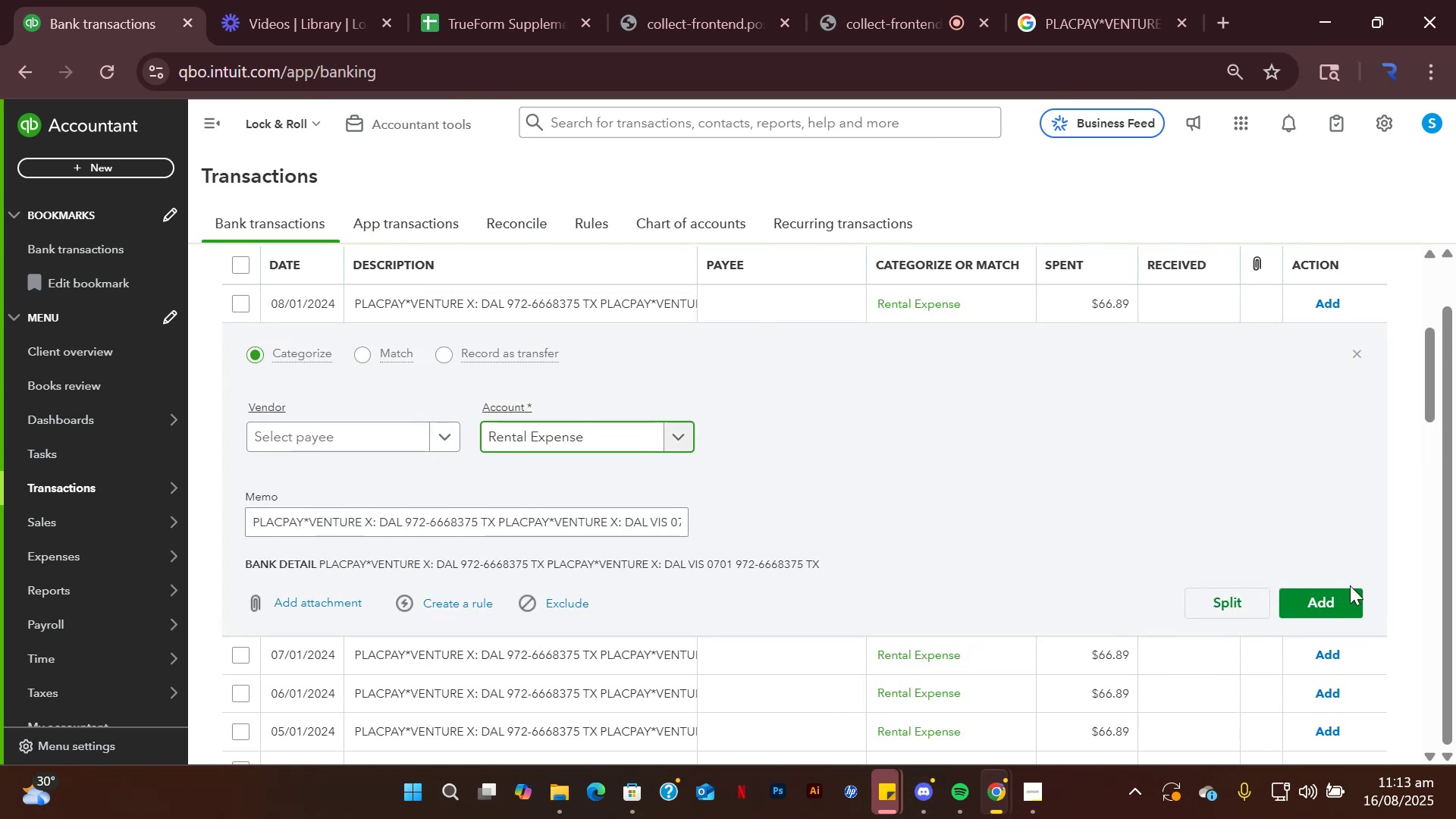 
left_click([1350, 597])
 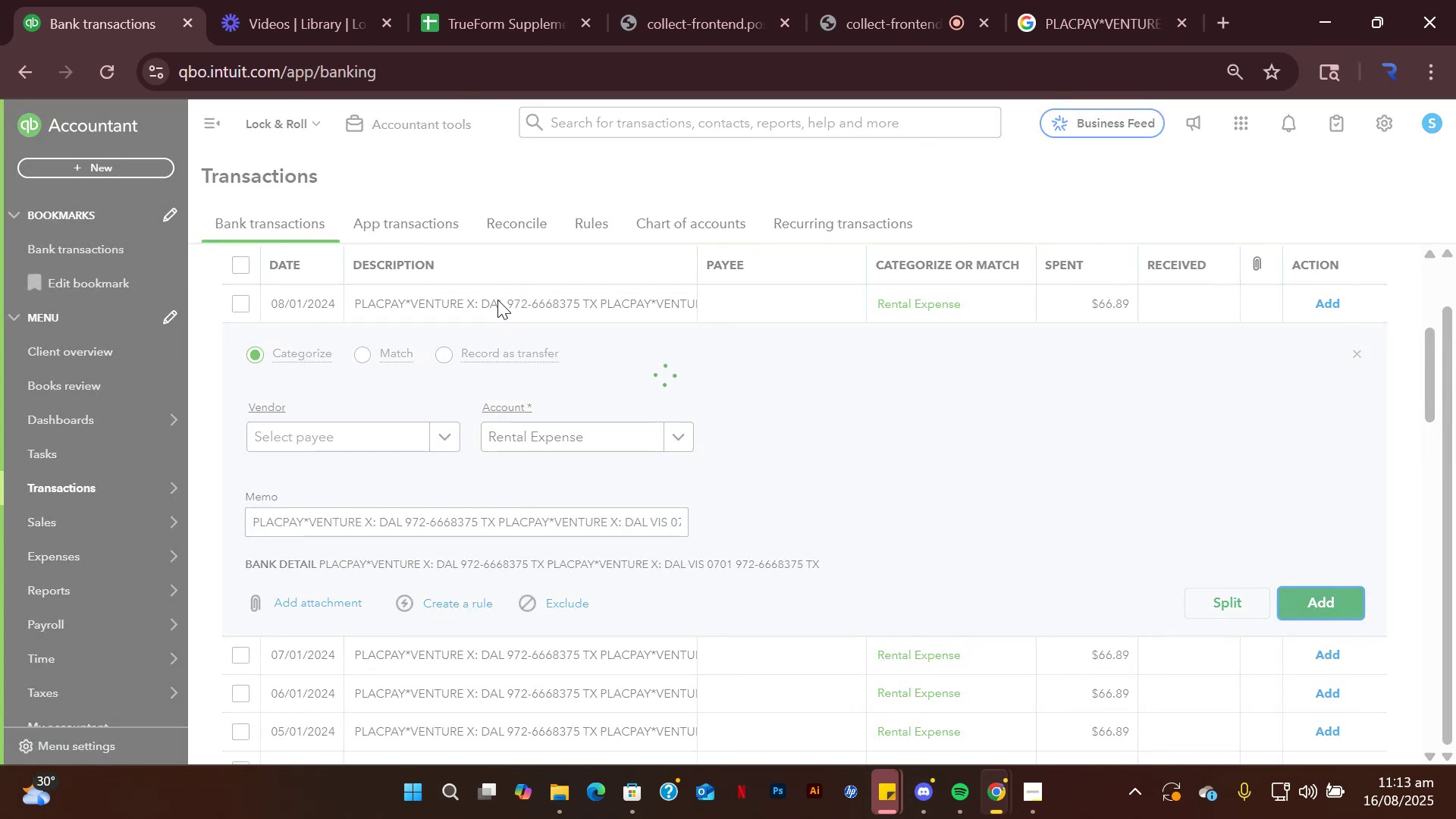 
left_click([497, 300])
 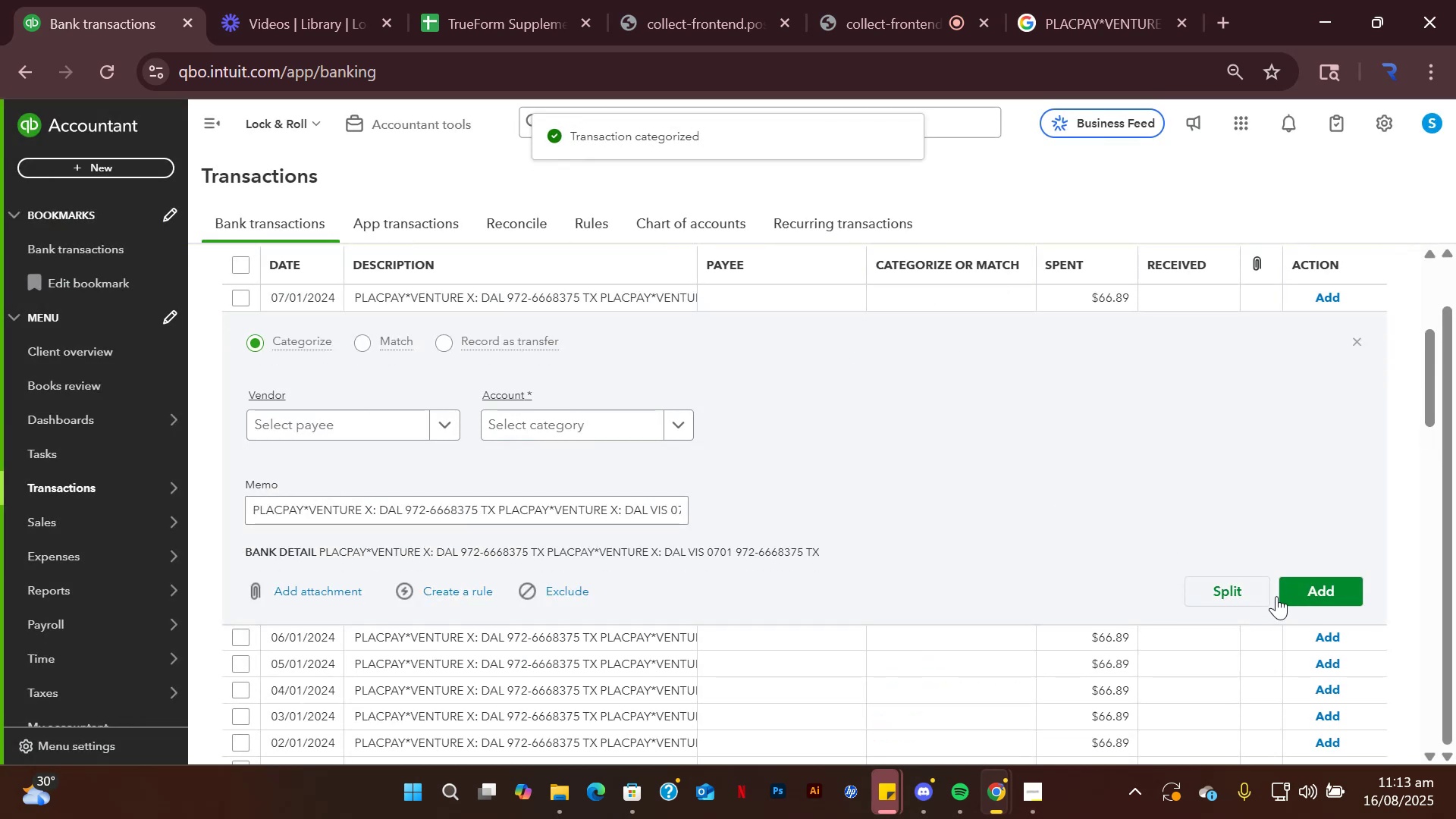 
left_click([679, 428])
 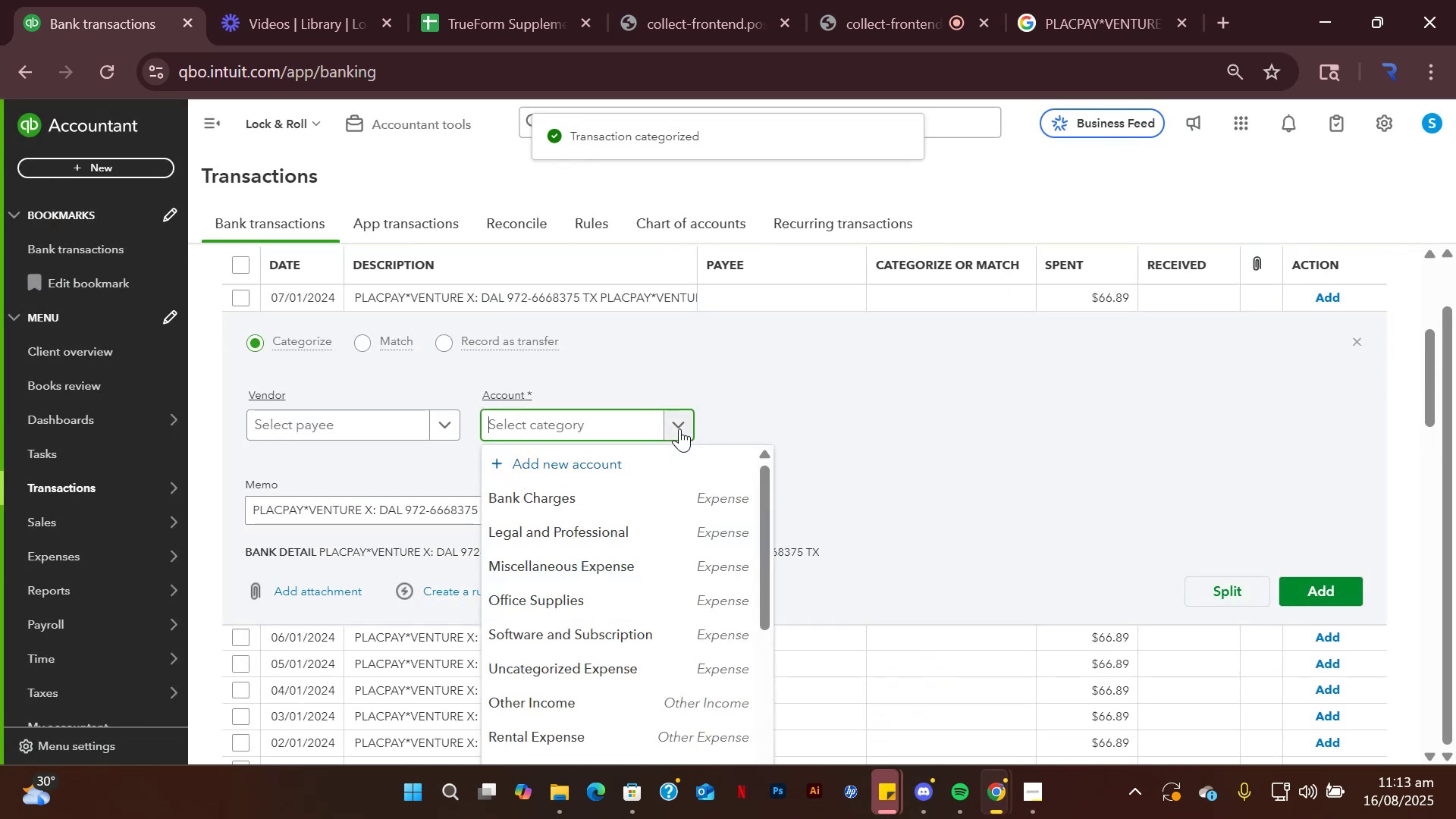 
type(ental)
 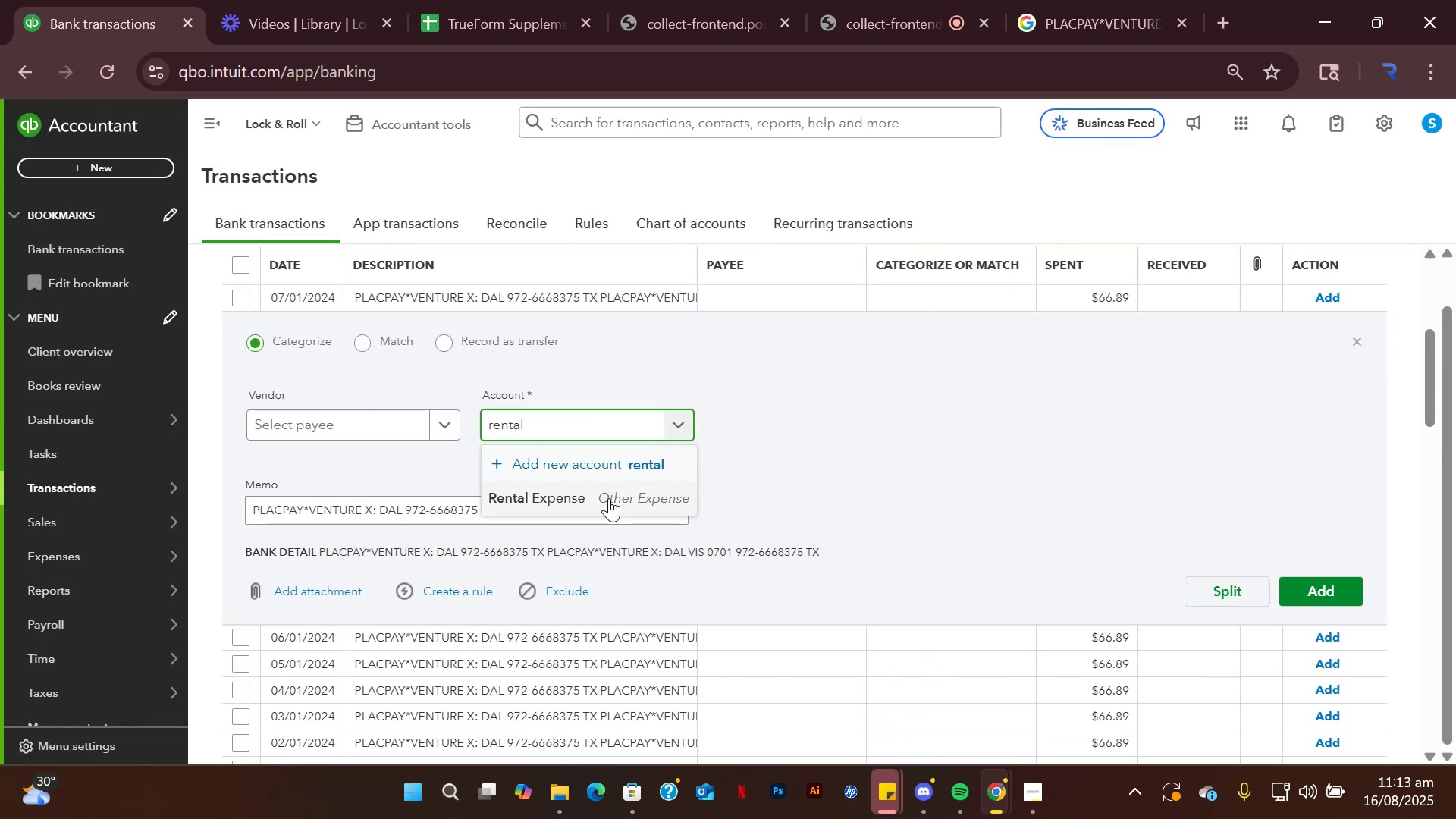 
left_click([609, 498])
 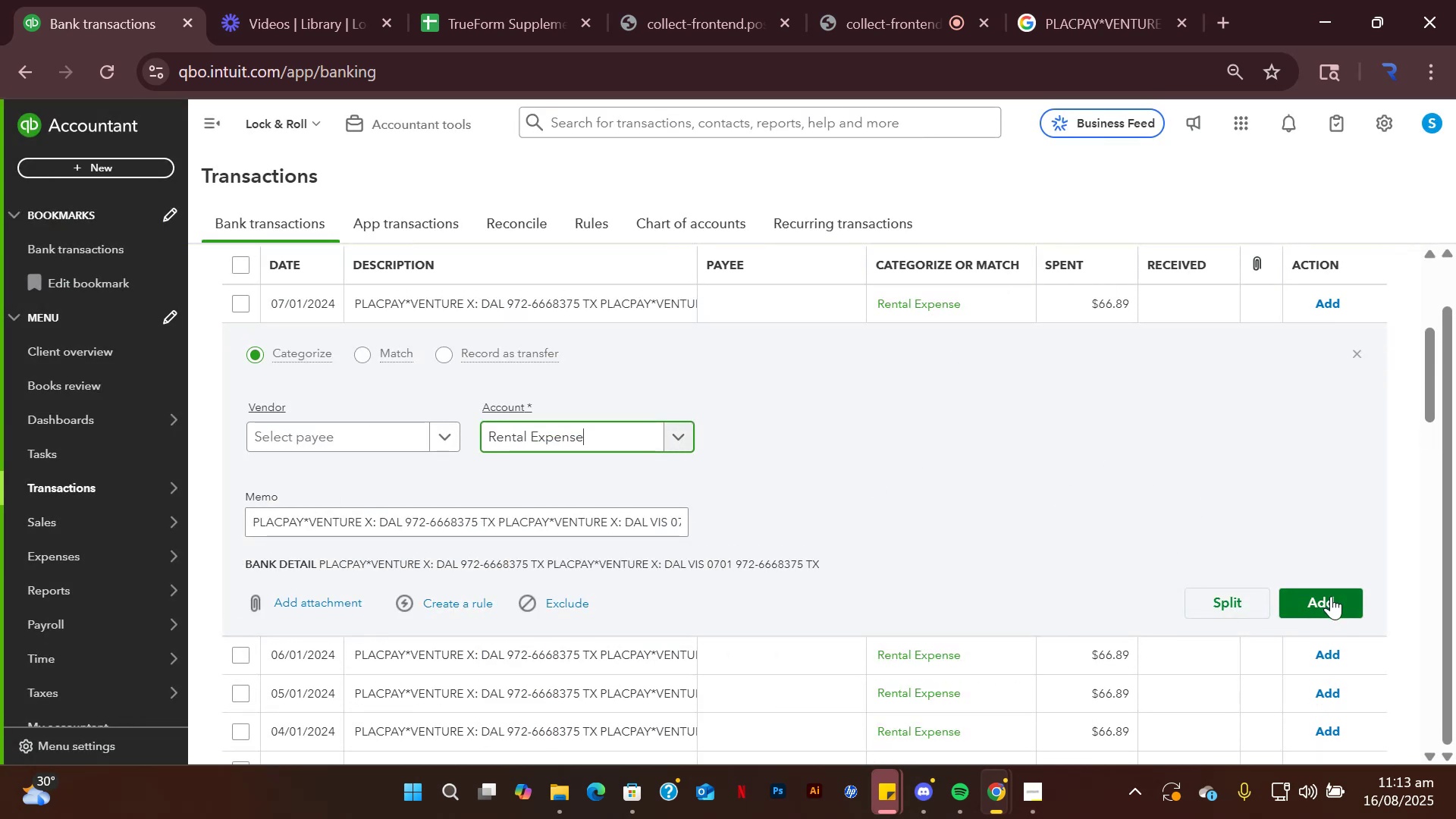 
left_click([1331, 598])
 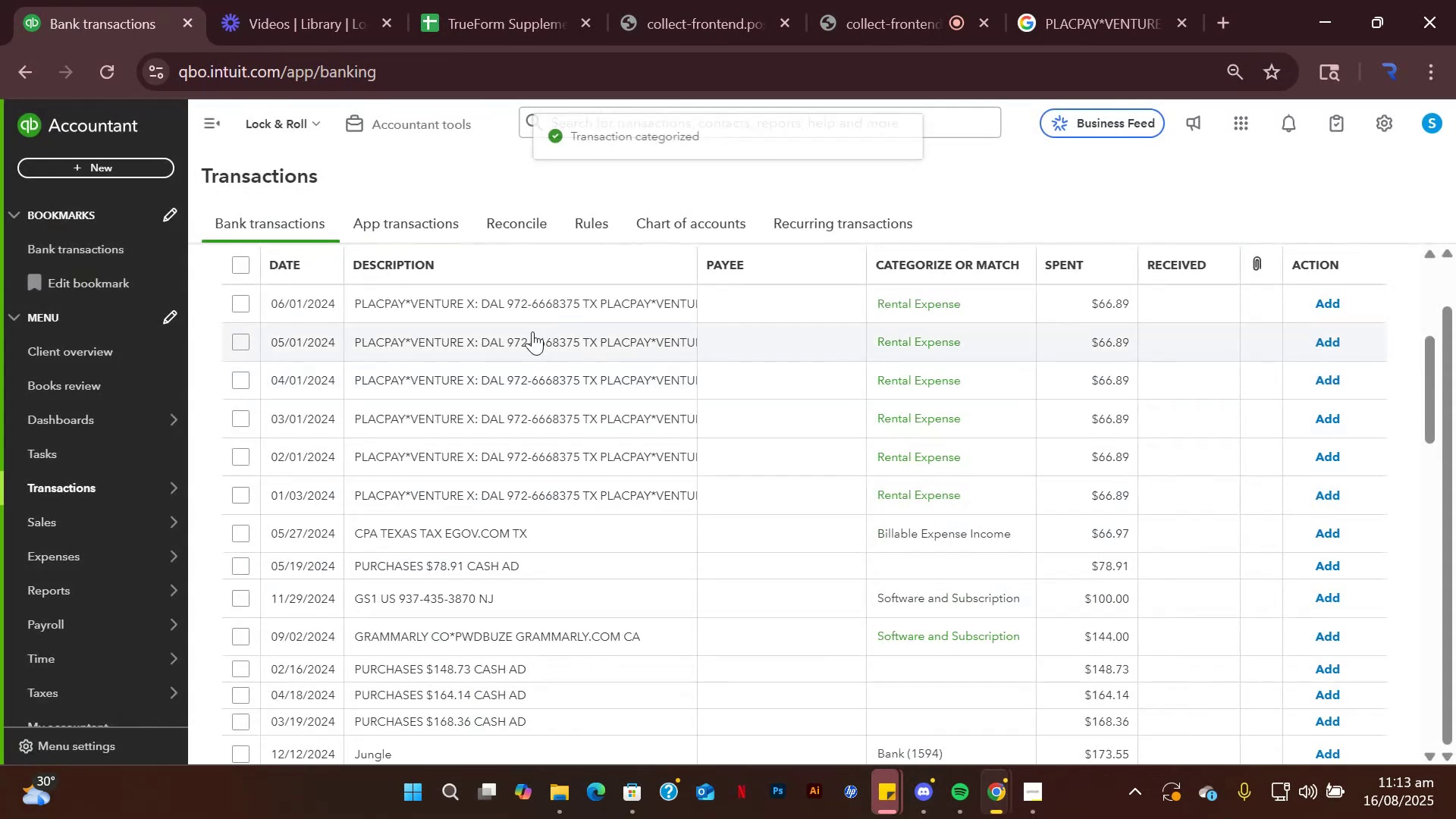 
left_click([510, 302])
 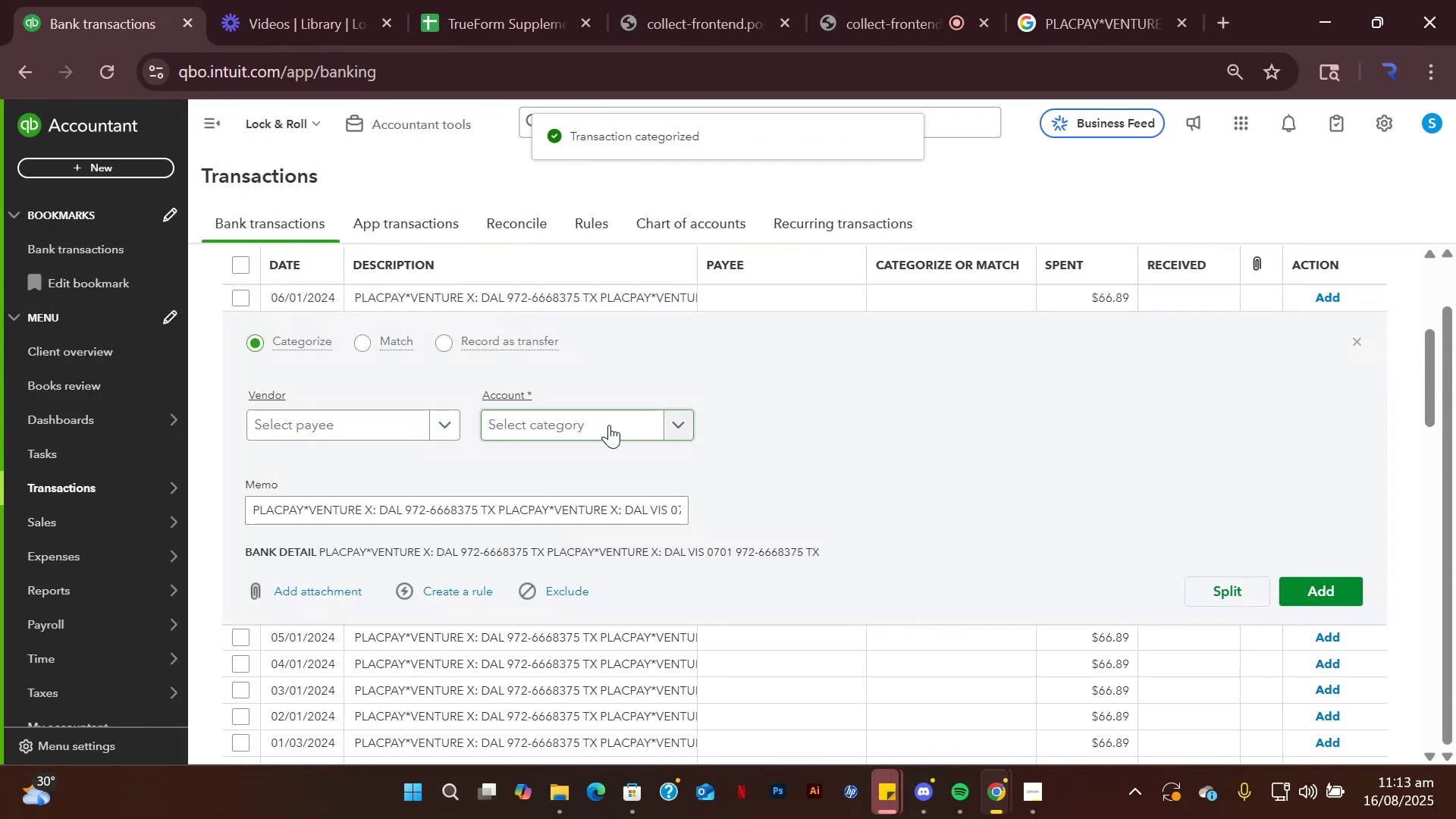 
type(rntal)
 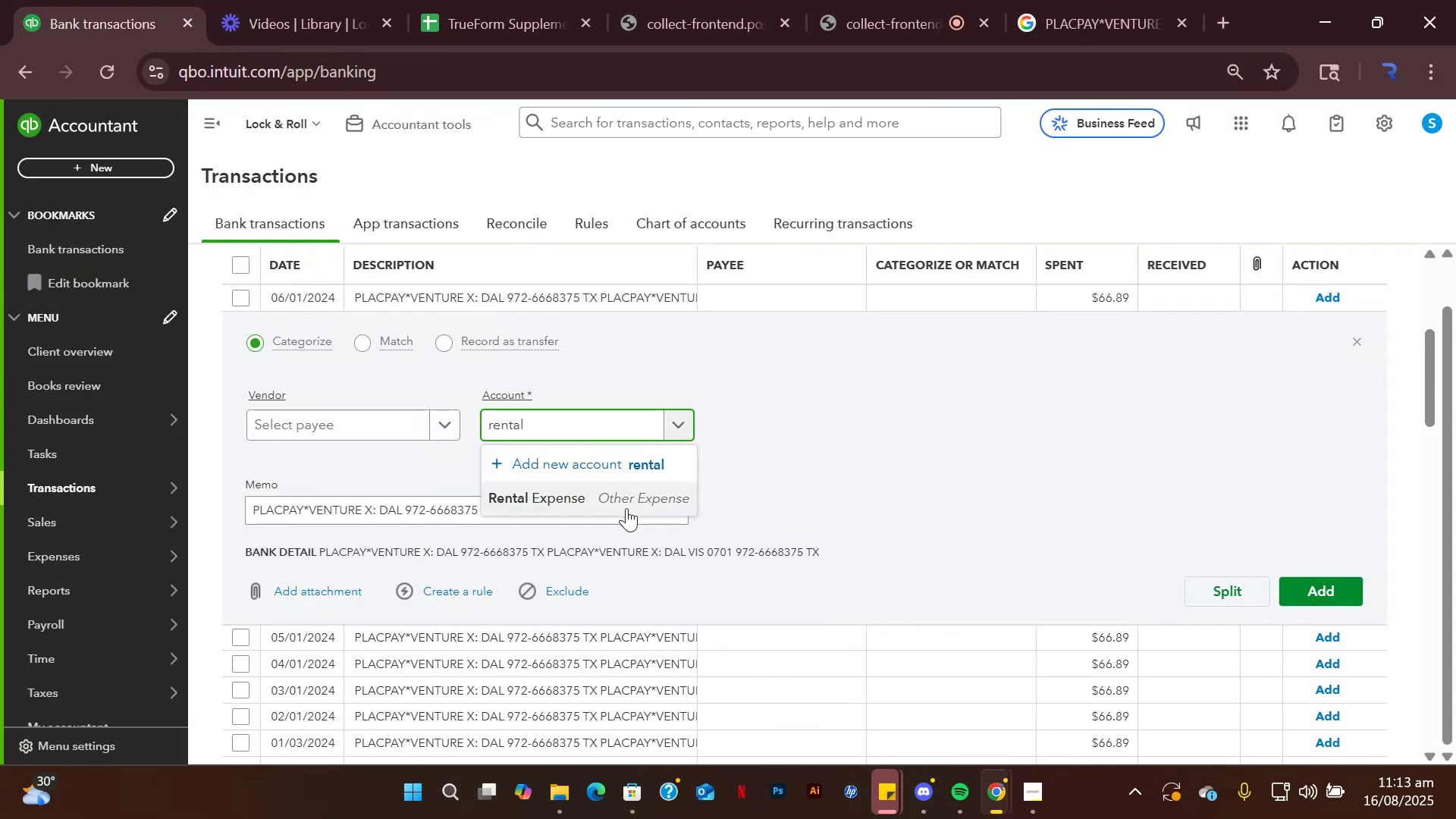 
left_click([626, 508])
 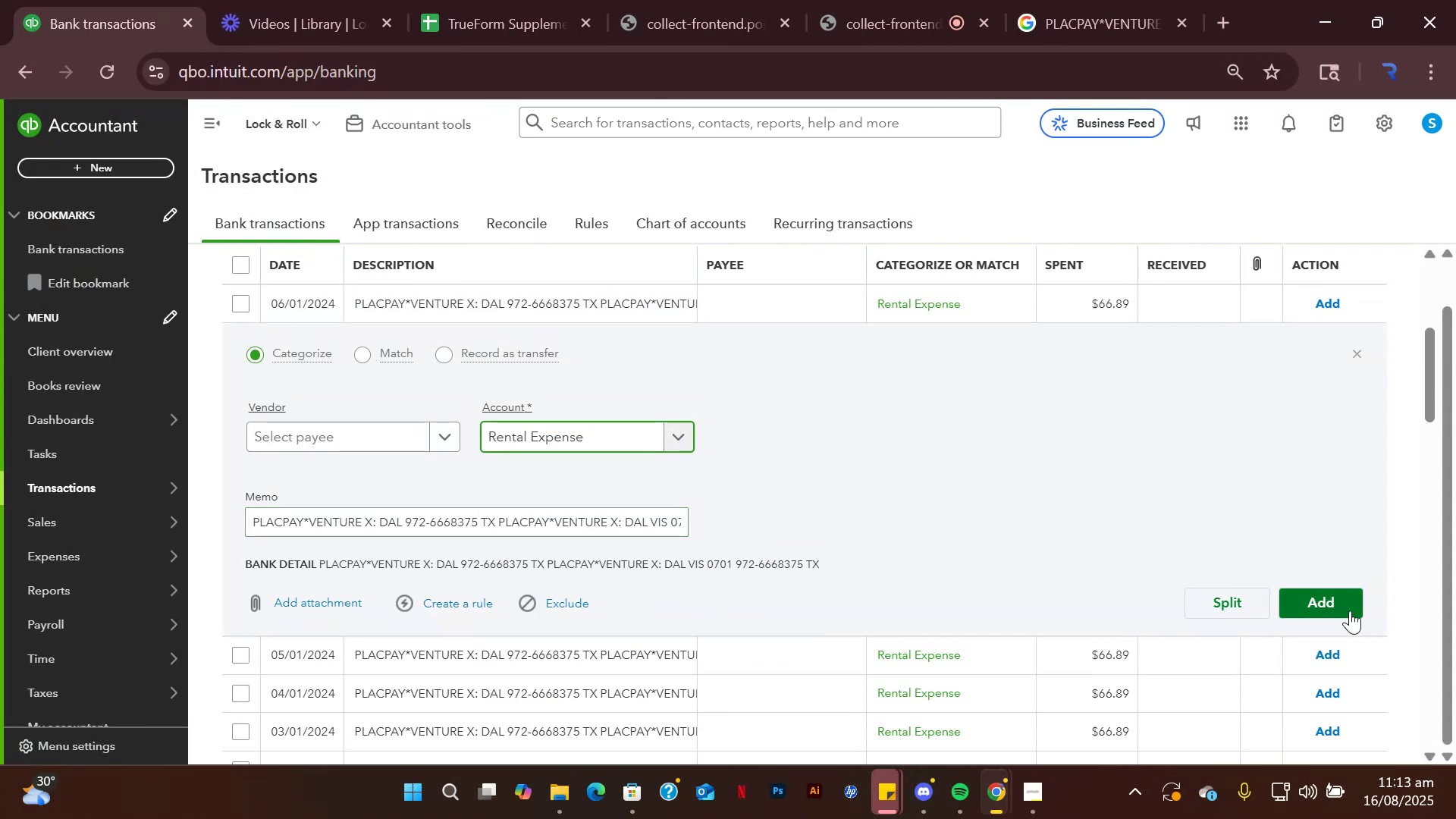 
left_click([1346, 607])
 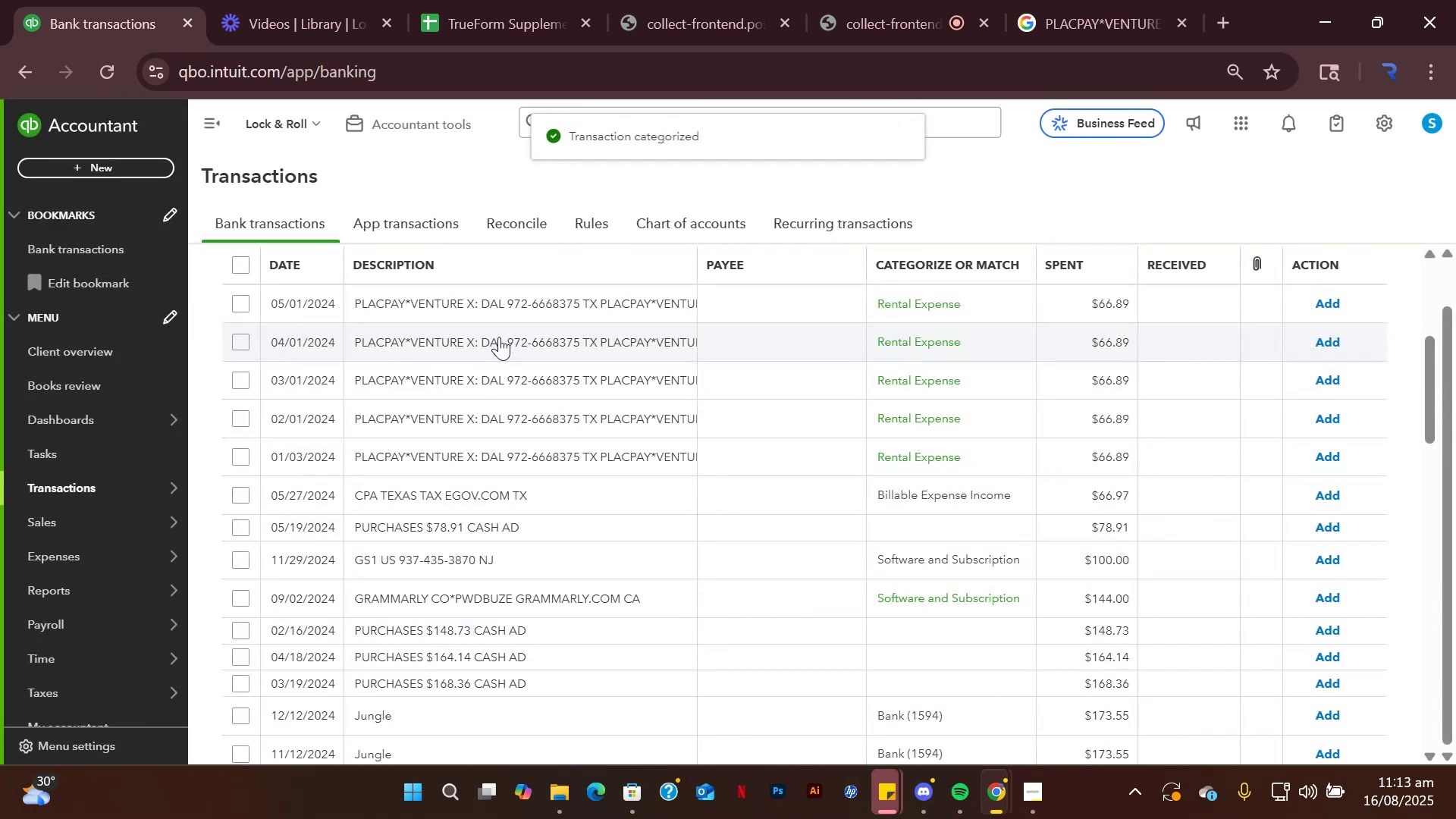 
left_click([491, 300])
 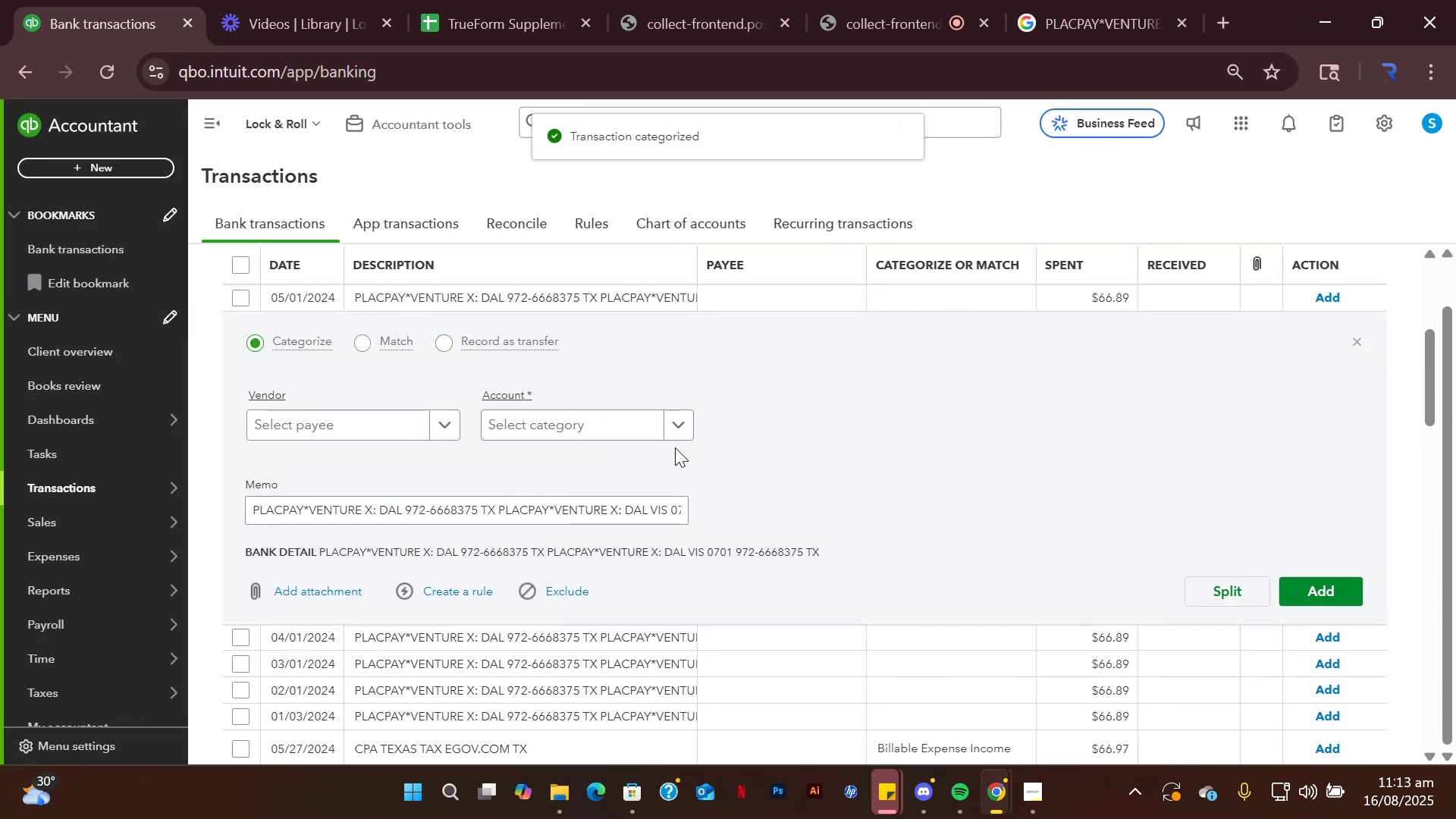 
left_click([675, 438])
 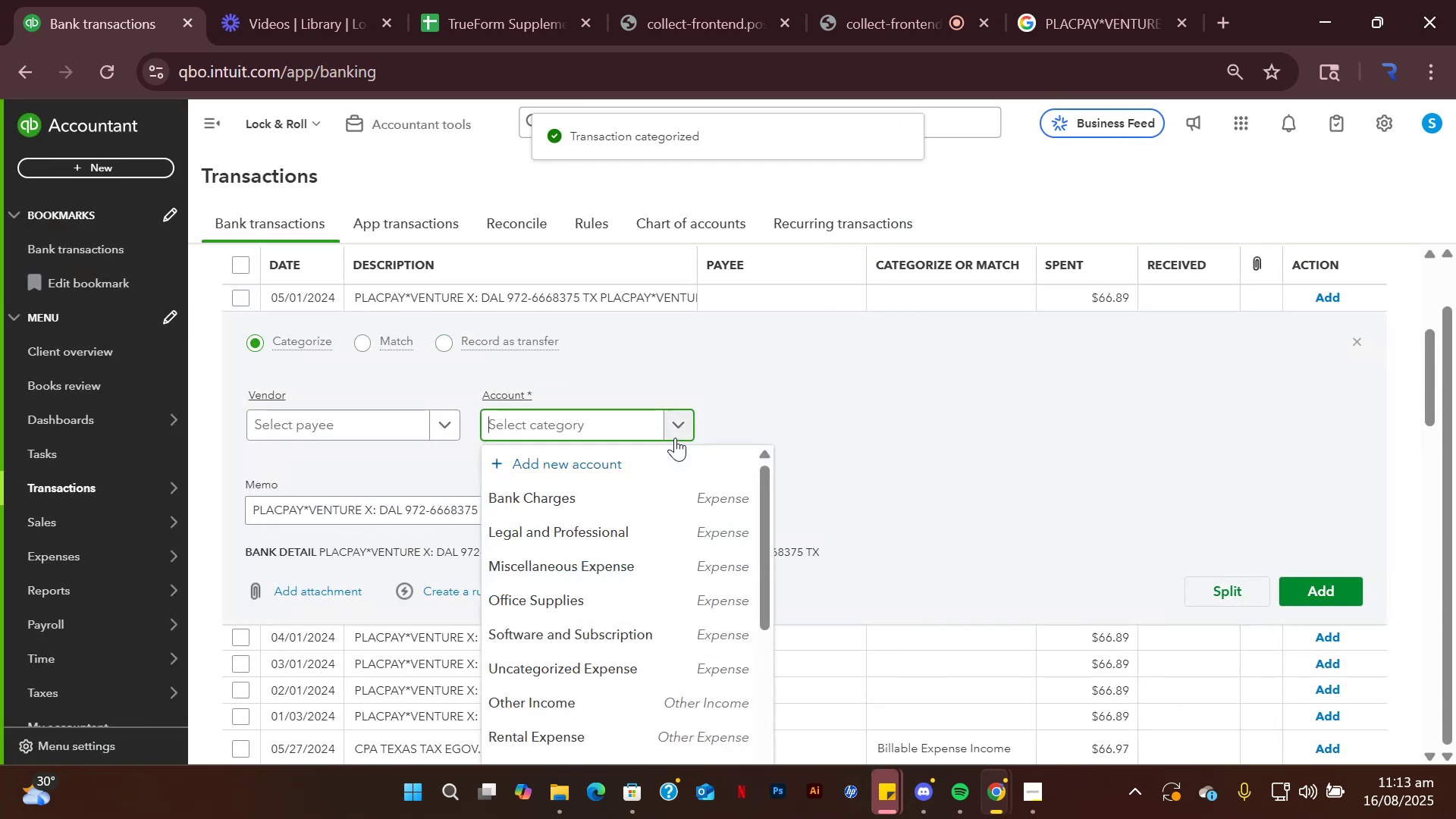 
type(rental)
 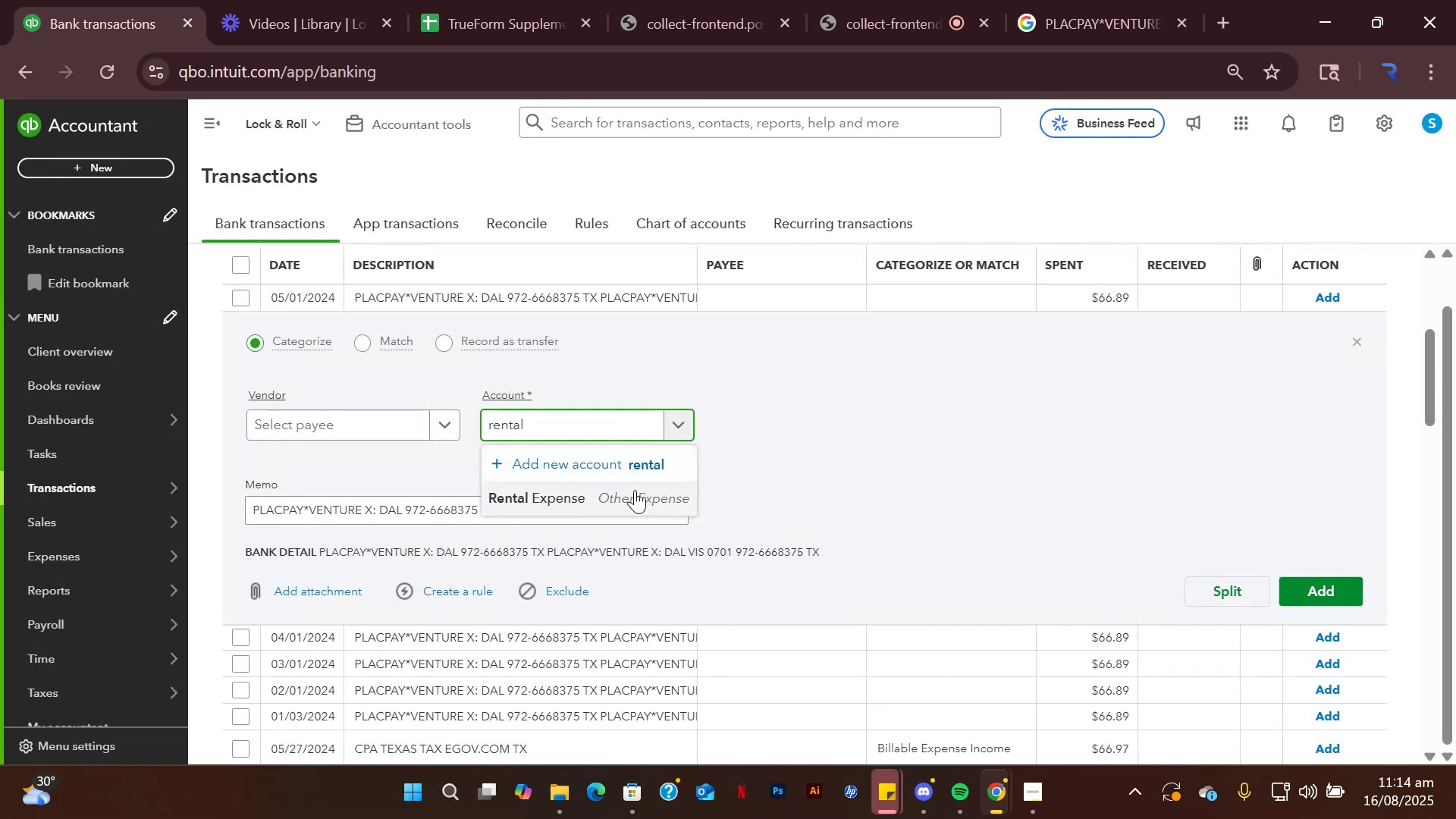 
left_click([636, 494])
 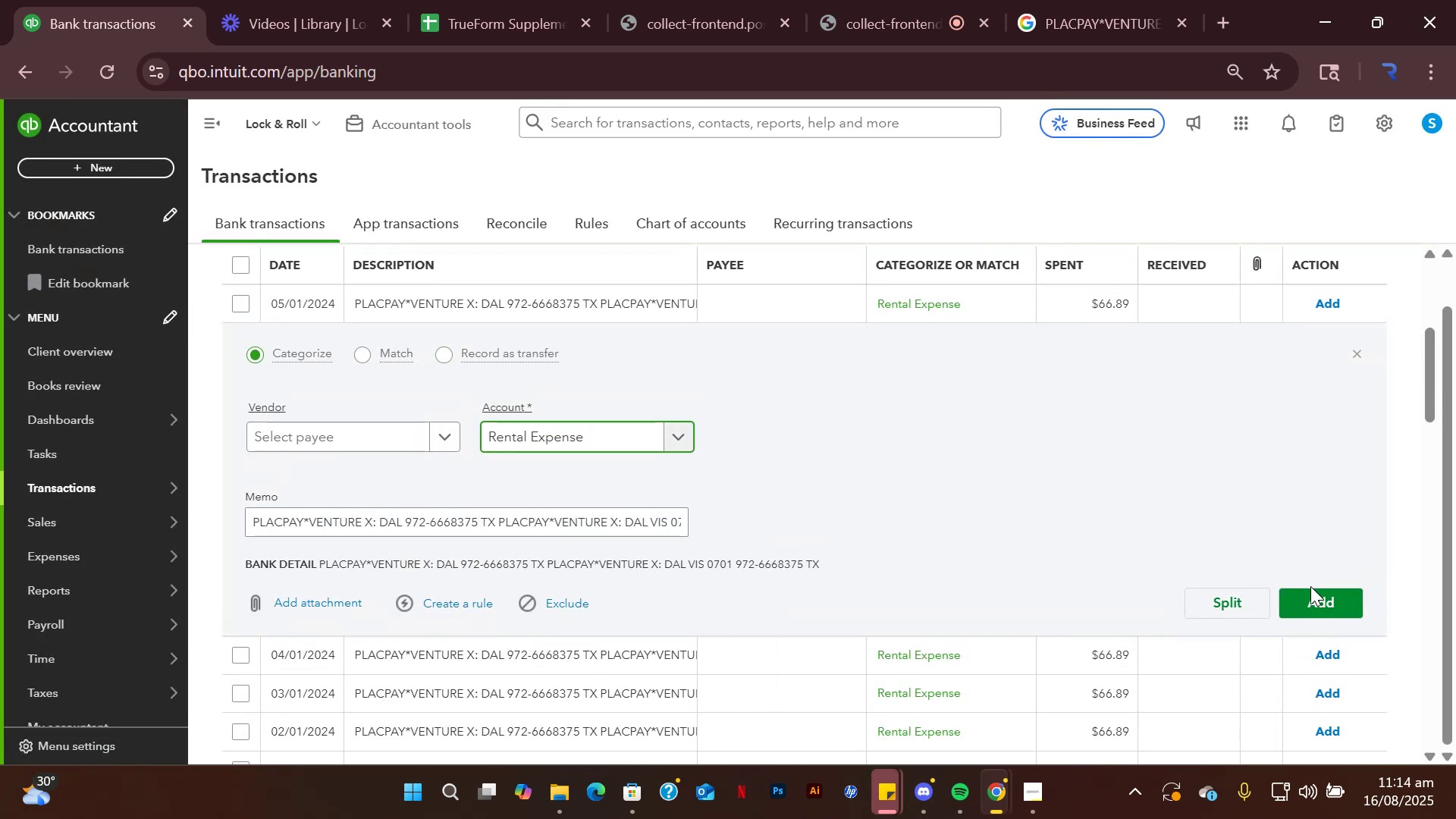 
left_click([1316, 592])
 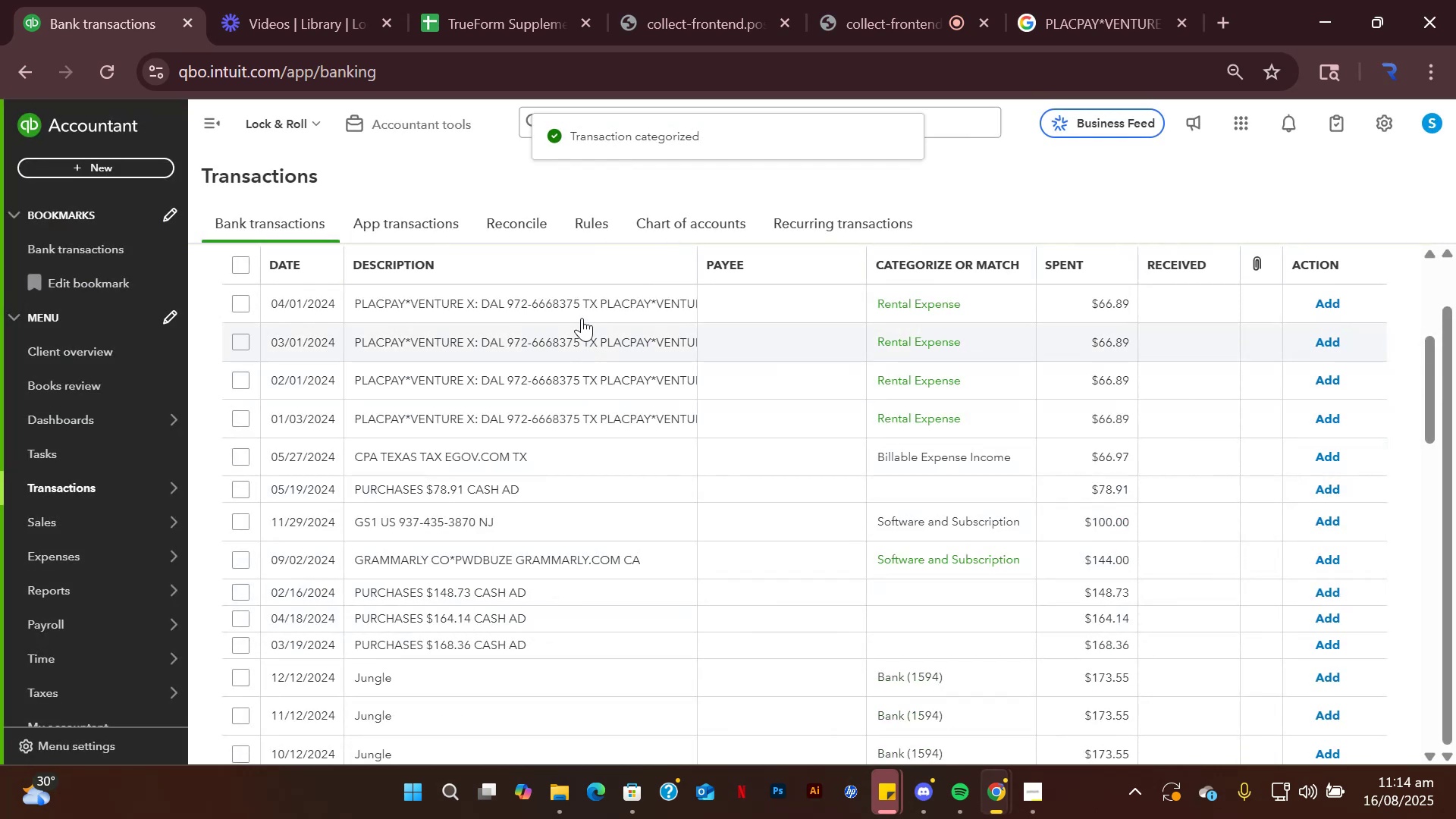 
left_click([579, 300])
 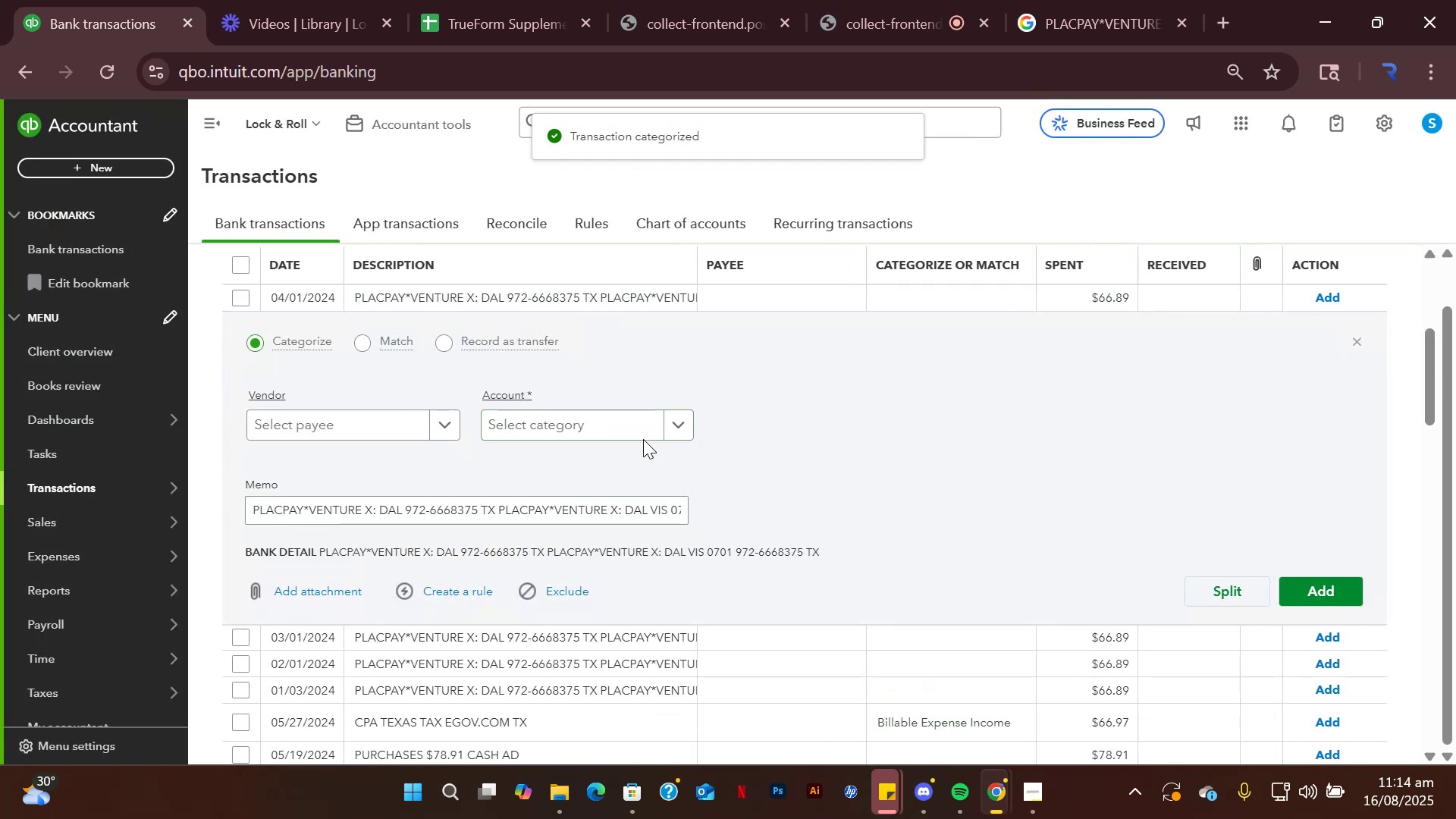 
left_click([673, 432])
 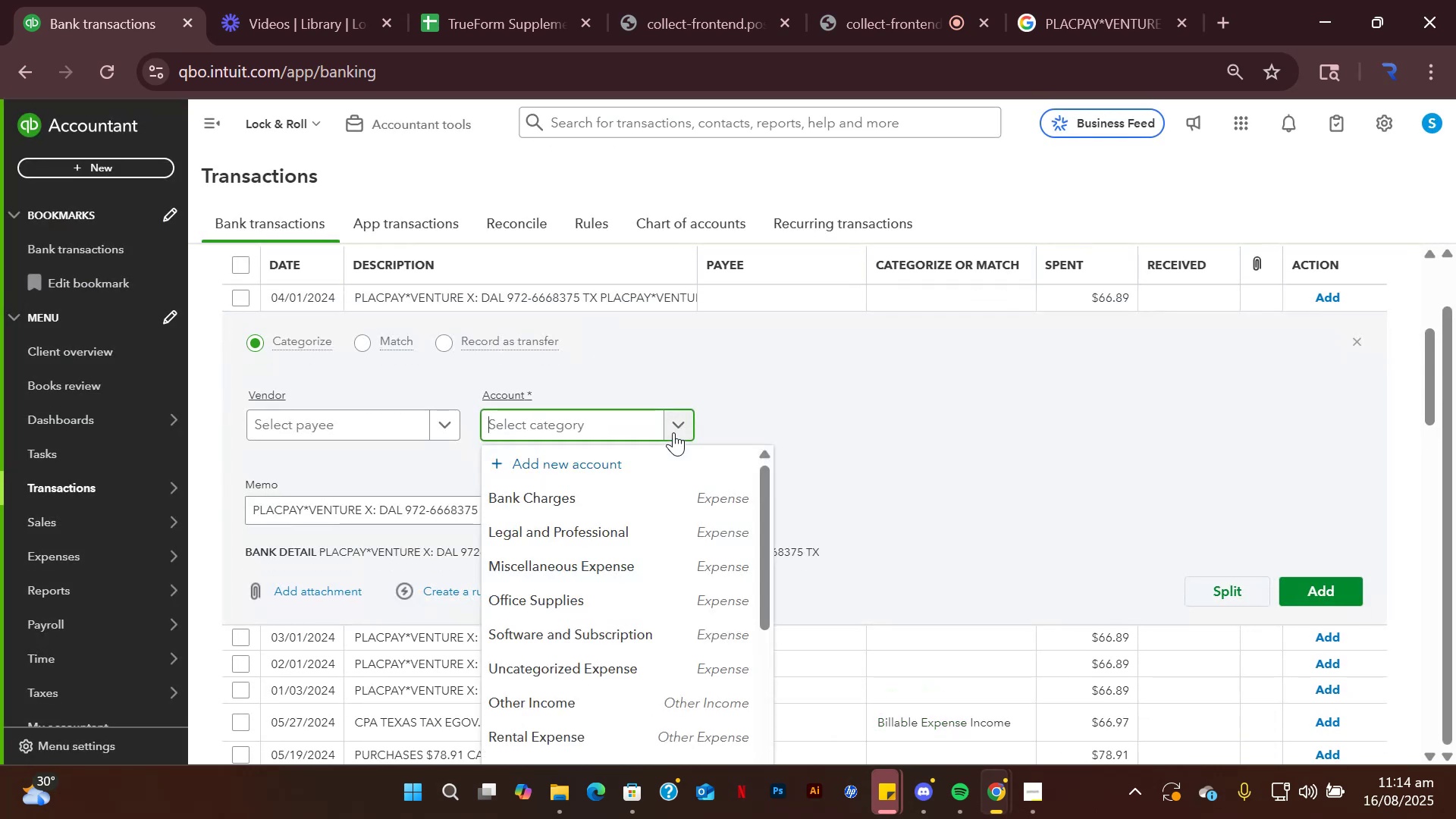 
hold_key(key=R, duration=0.31)
 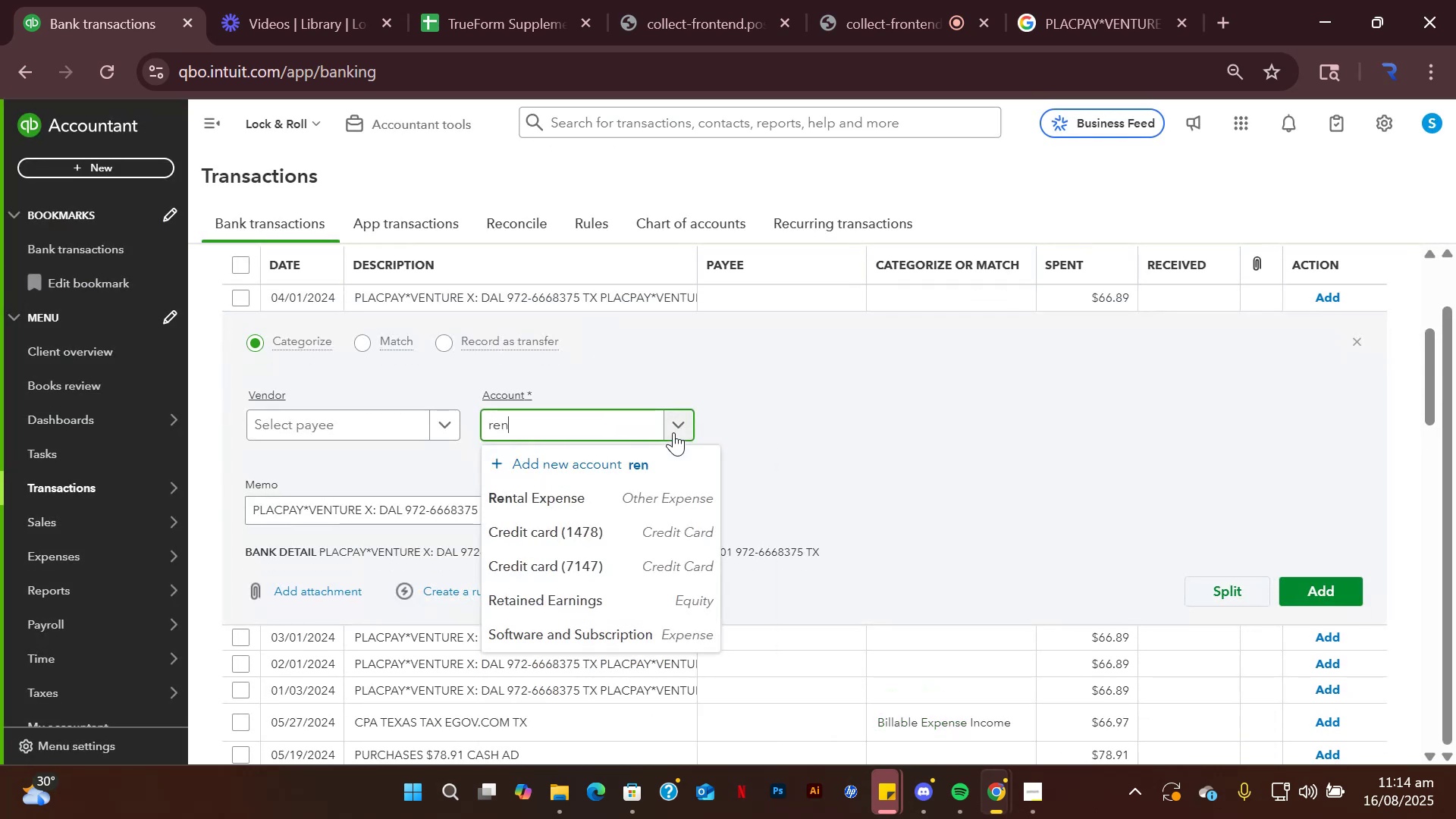 
type(ental)
 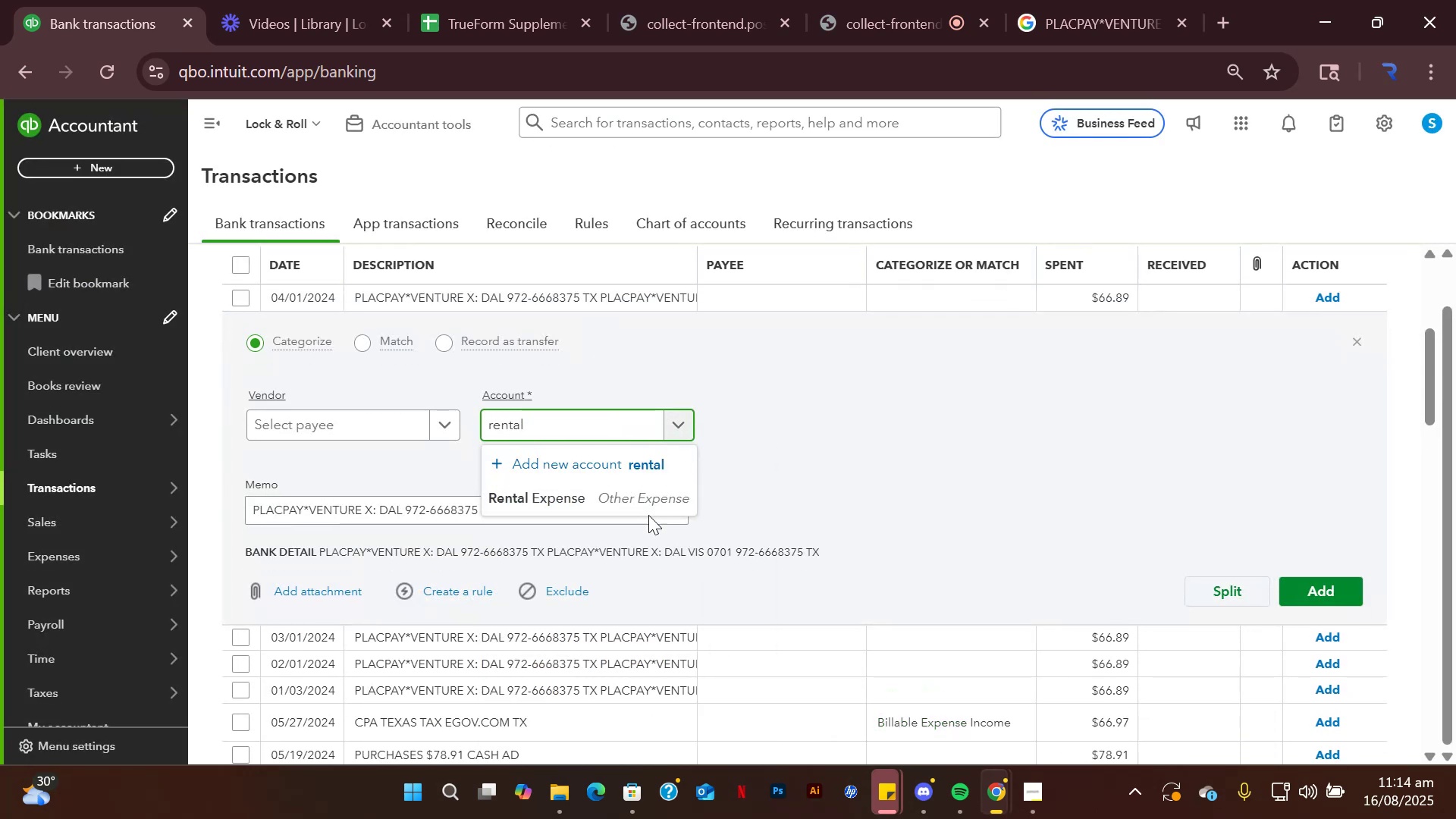 
left_click([639, 502])
 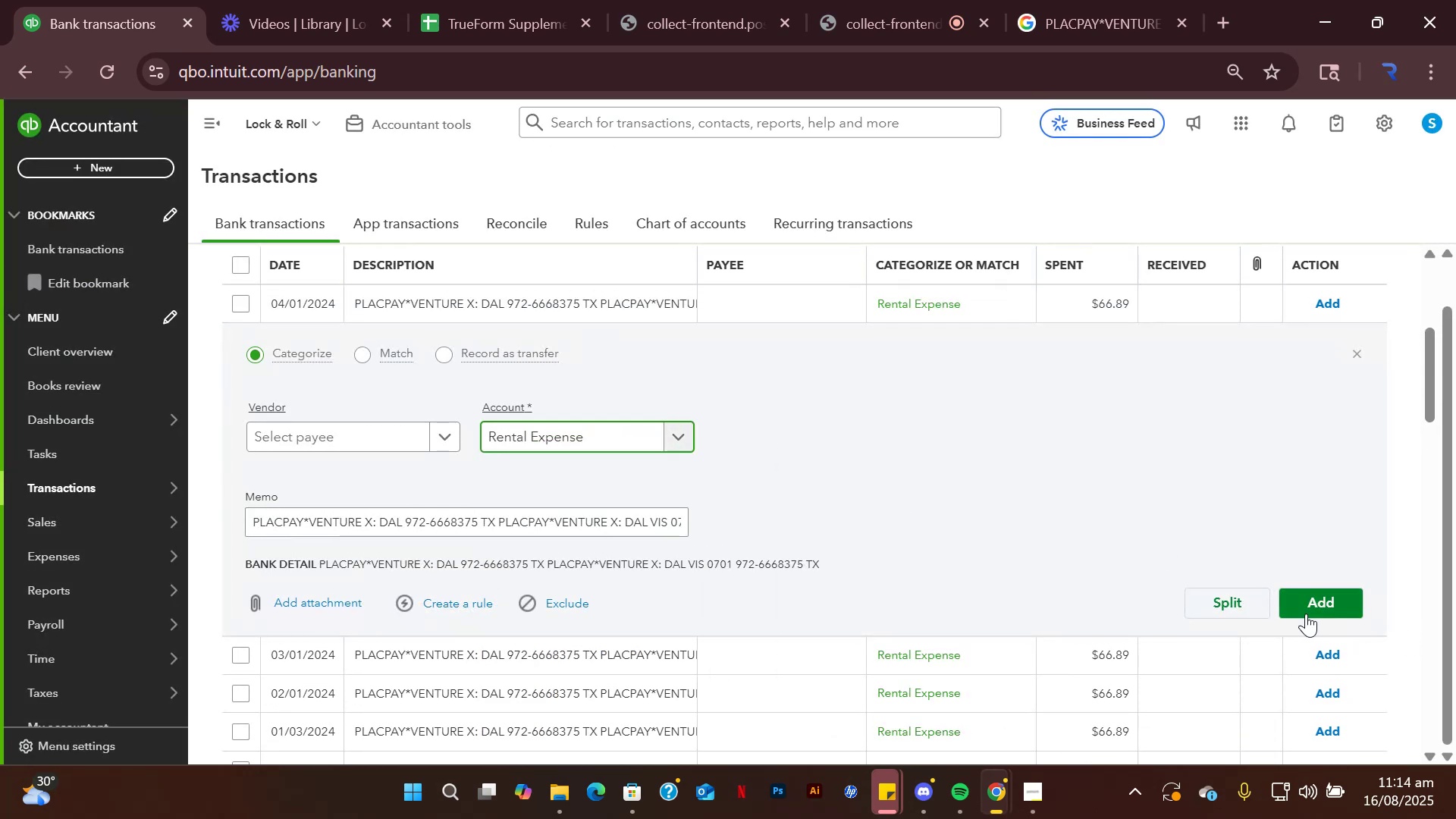 
left_click([1314, 605])
 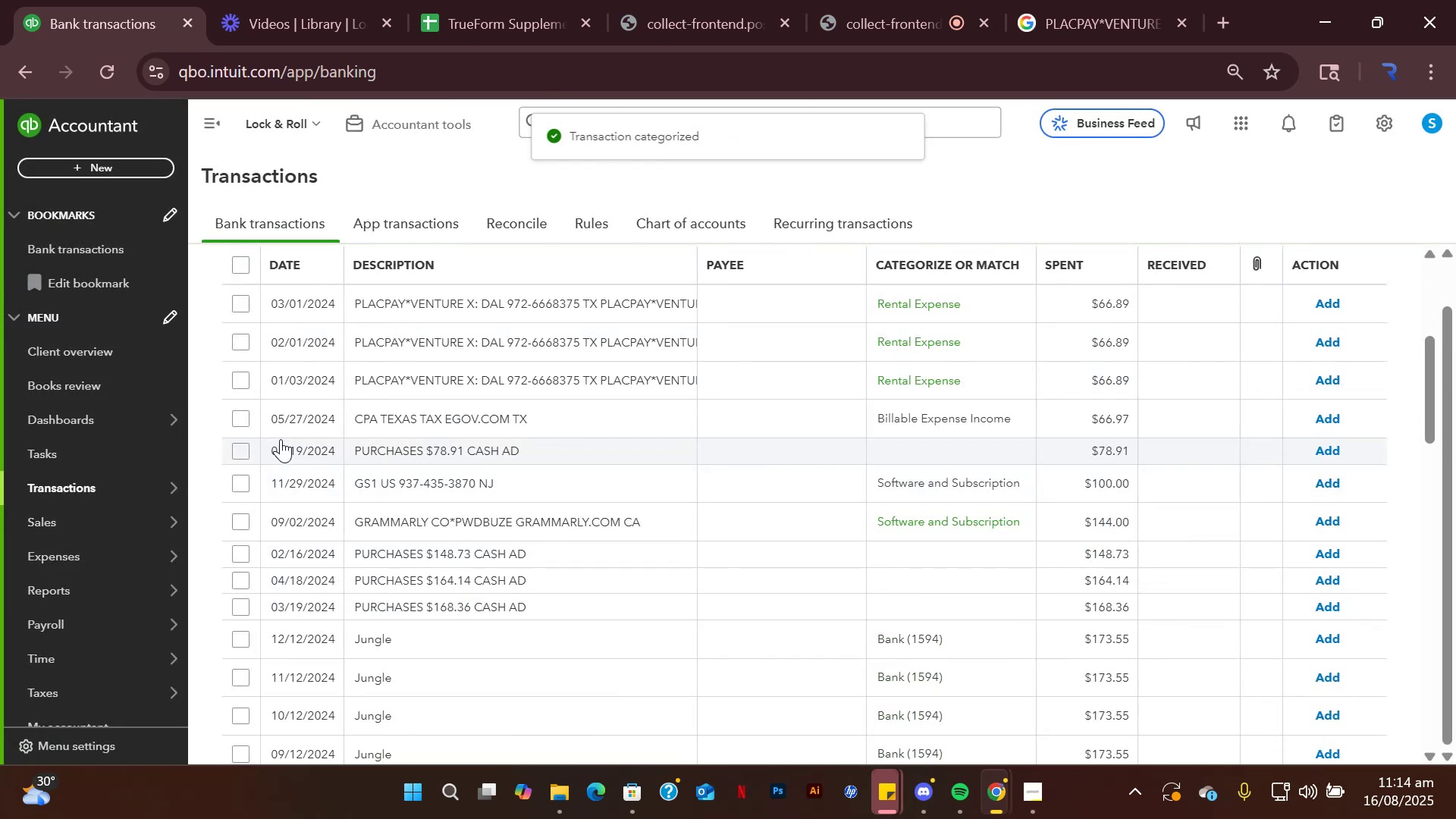 
left_click([458, 319])
 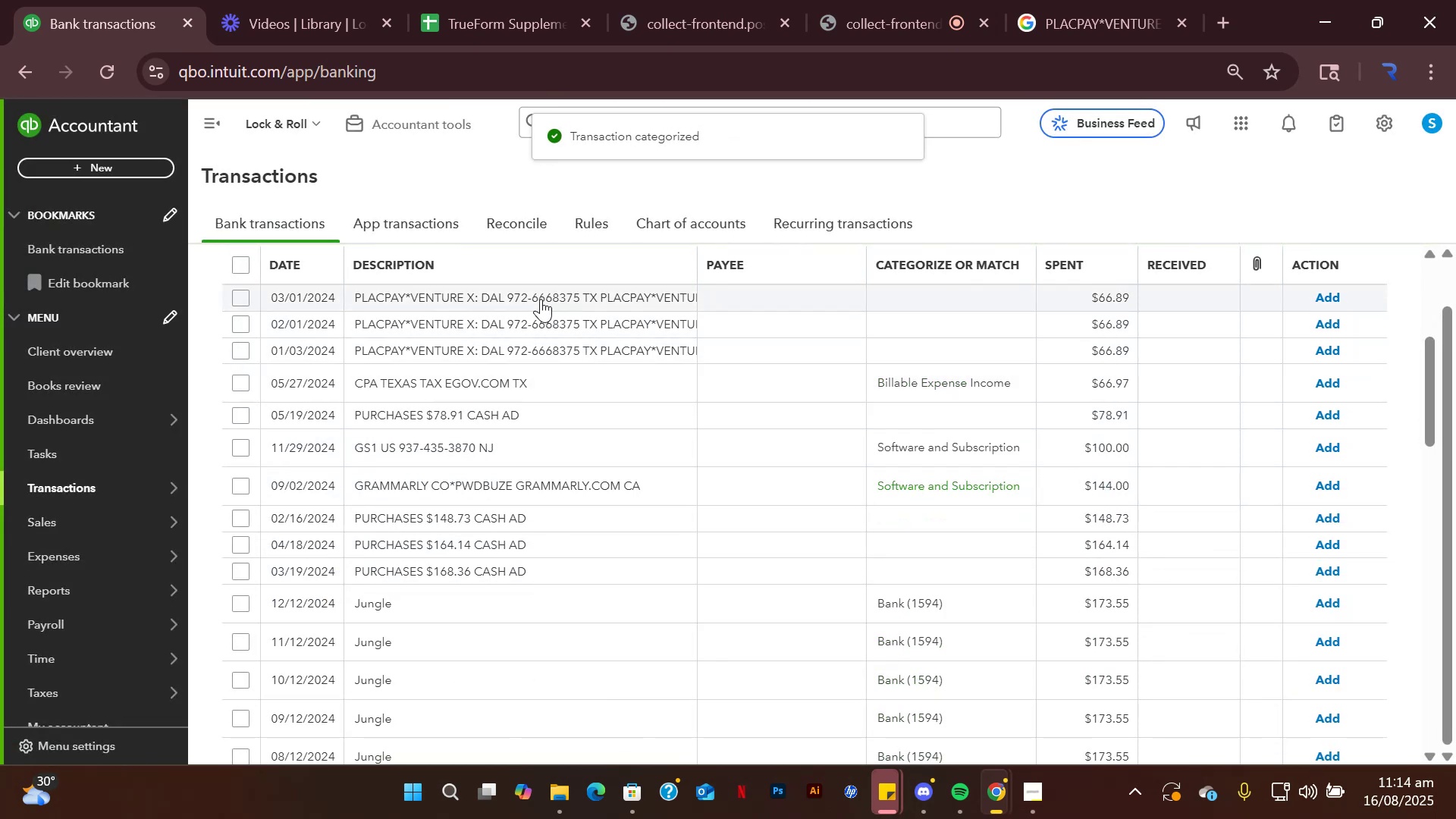 
scroll: coordinate [522, 426], scroll_direction: up, amount: 1.0
 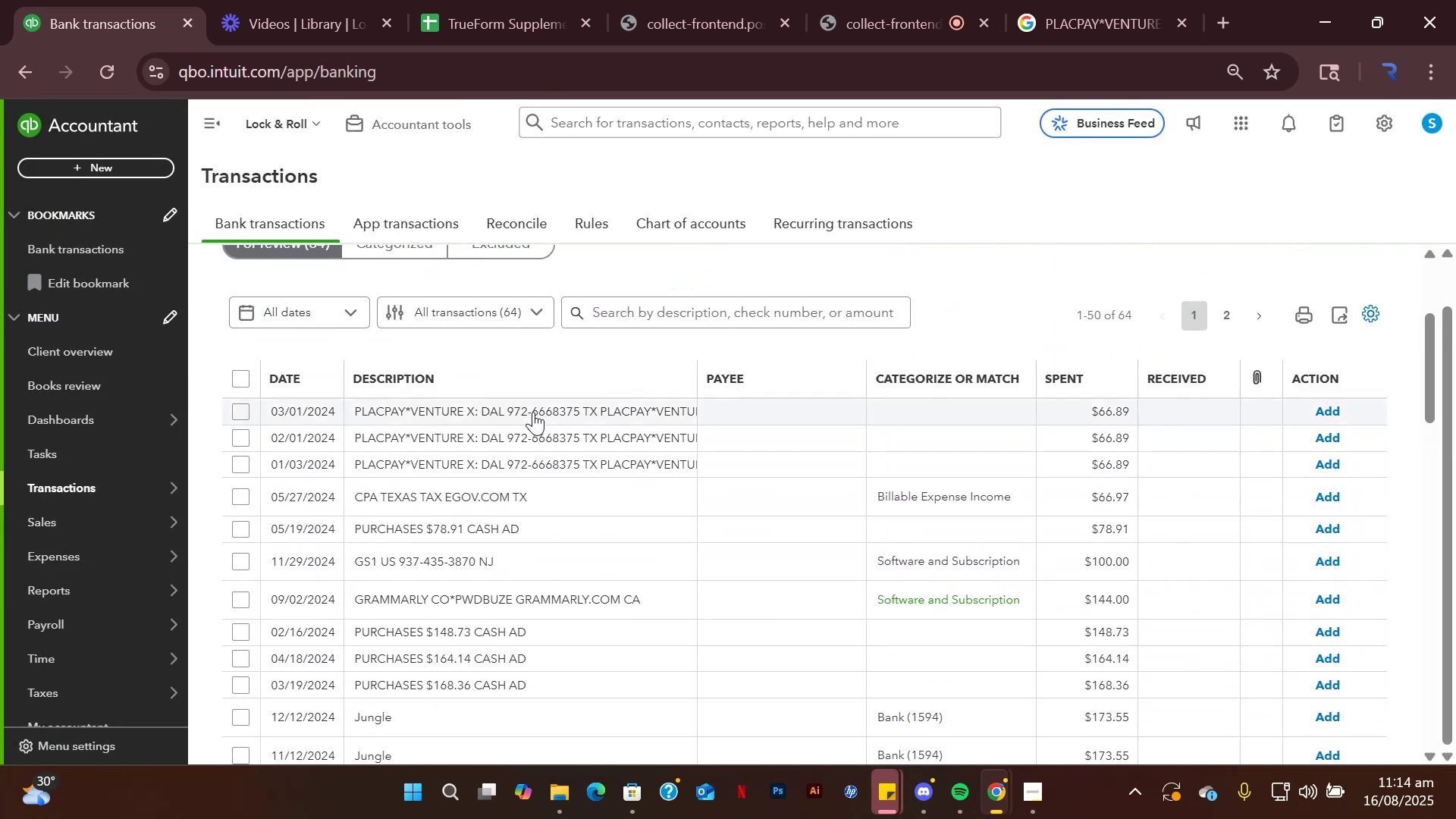 
left_click([535, 416])
 